 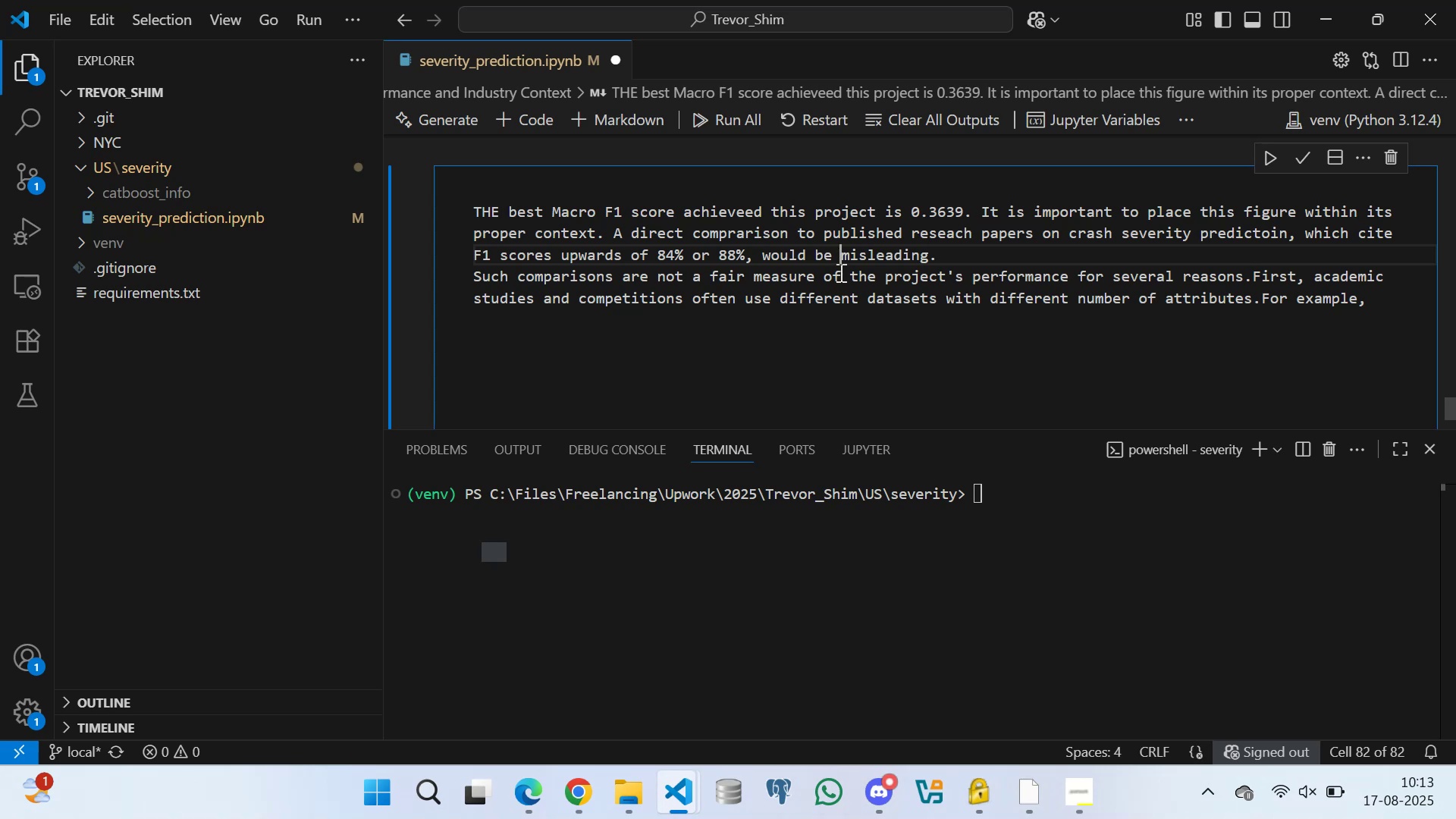 
left_click([956, 256])
 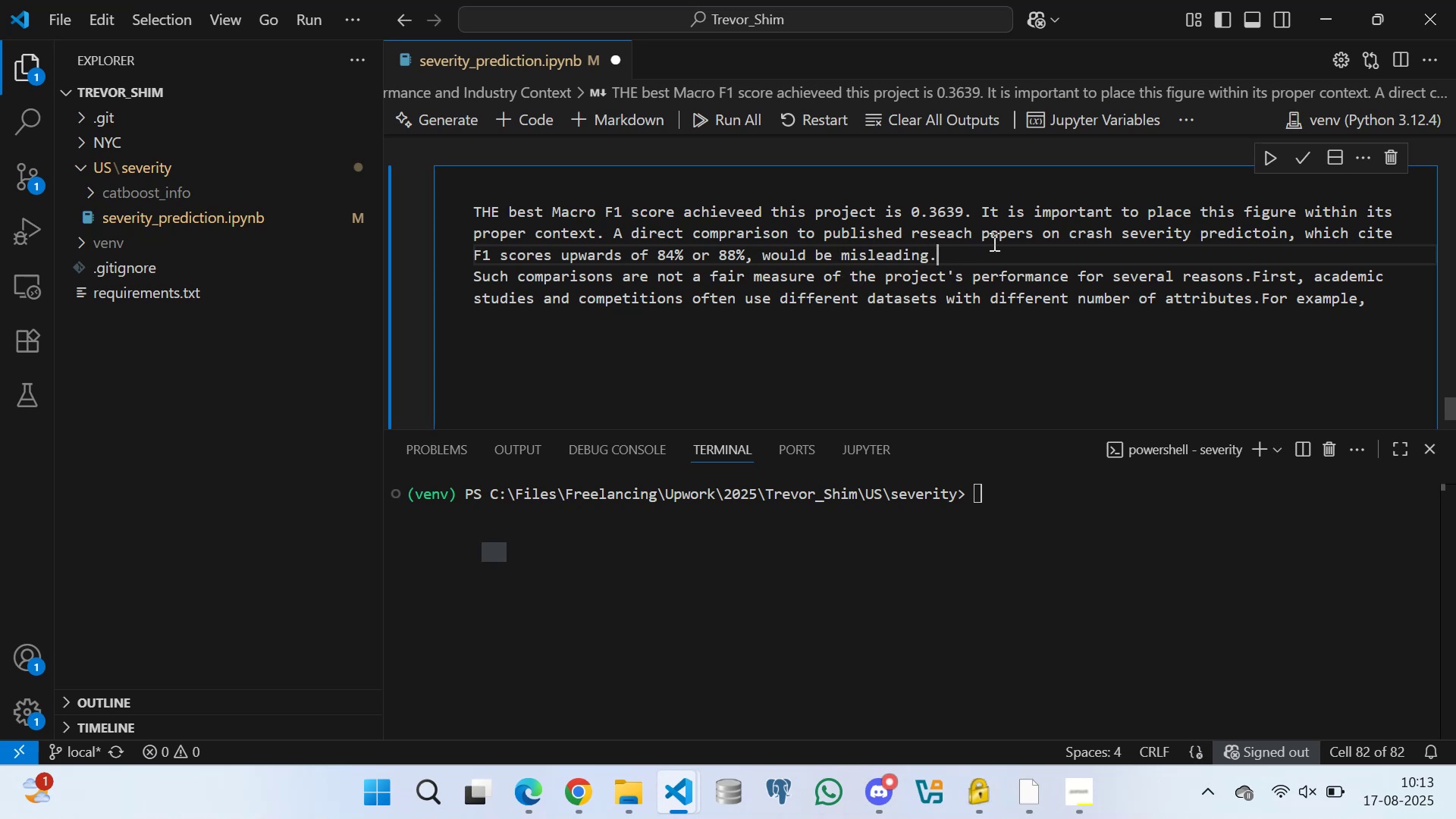 
key(Enter)
 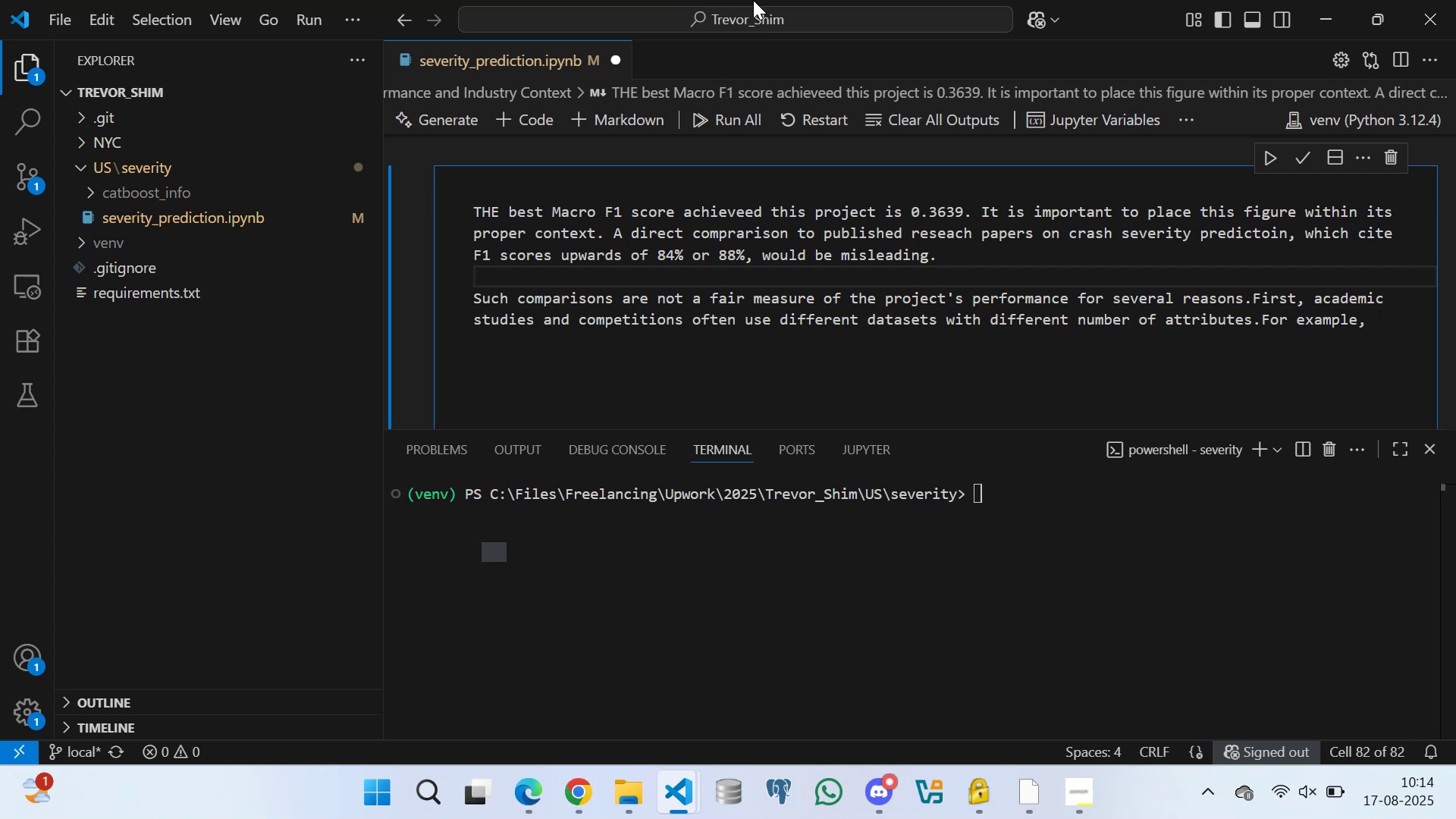 
wait(35.88)
 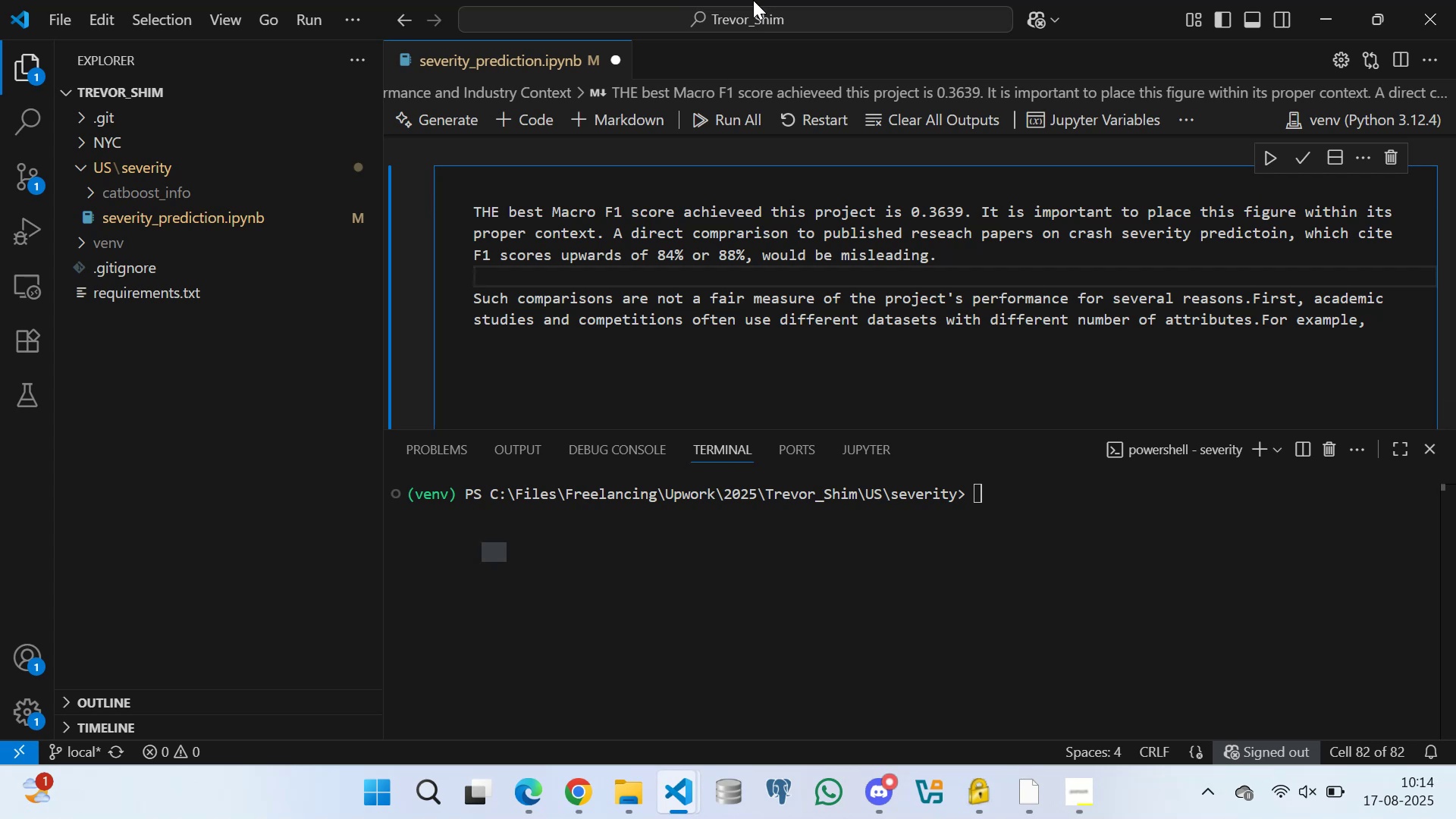 
mouse_move([615, 42])
 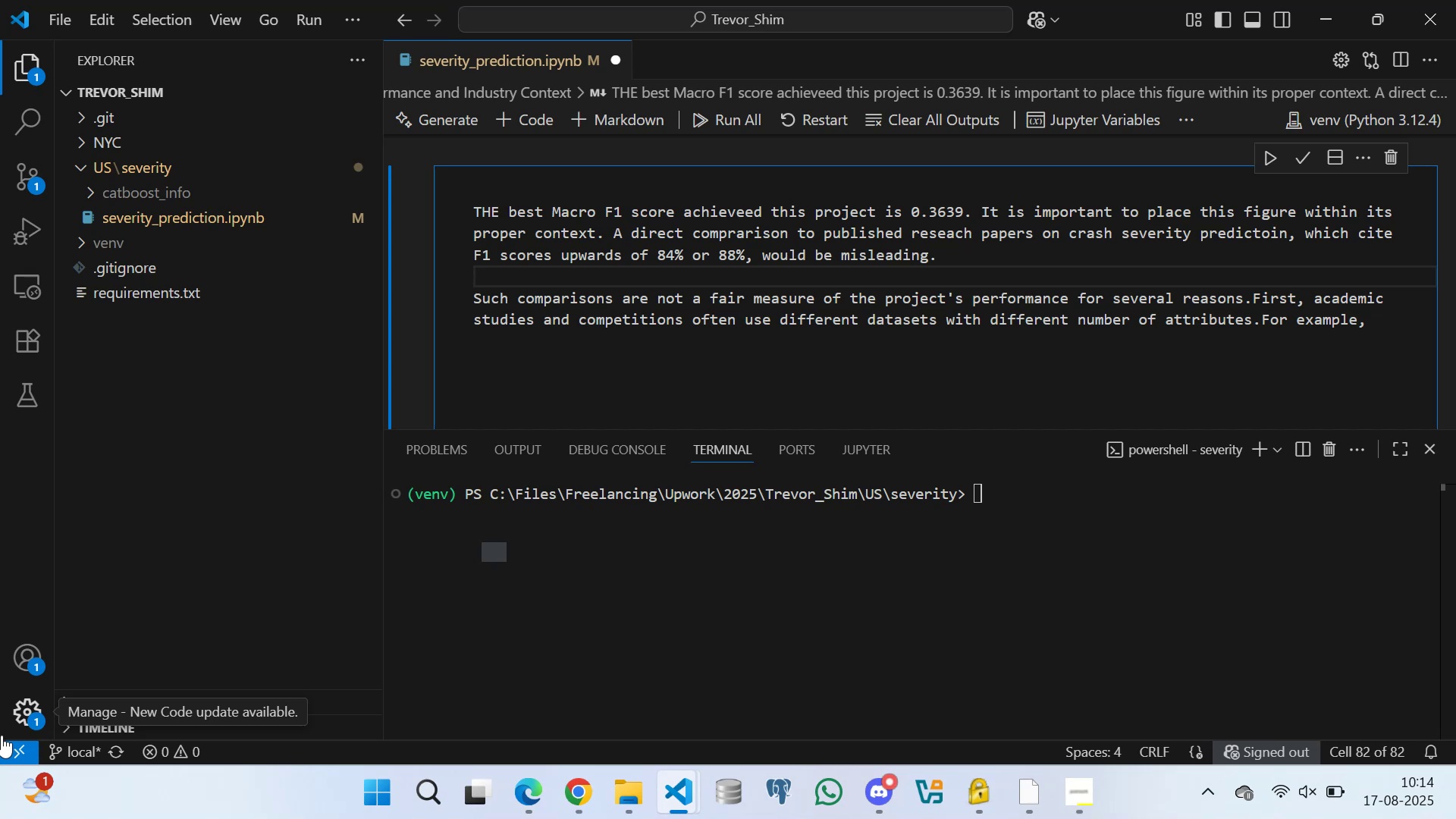 
wait(20.68)
 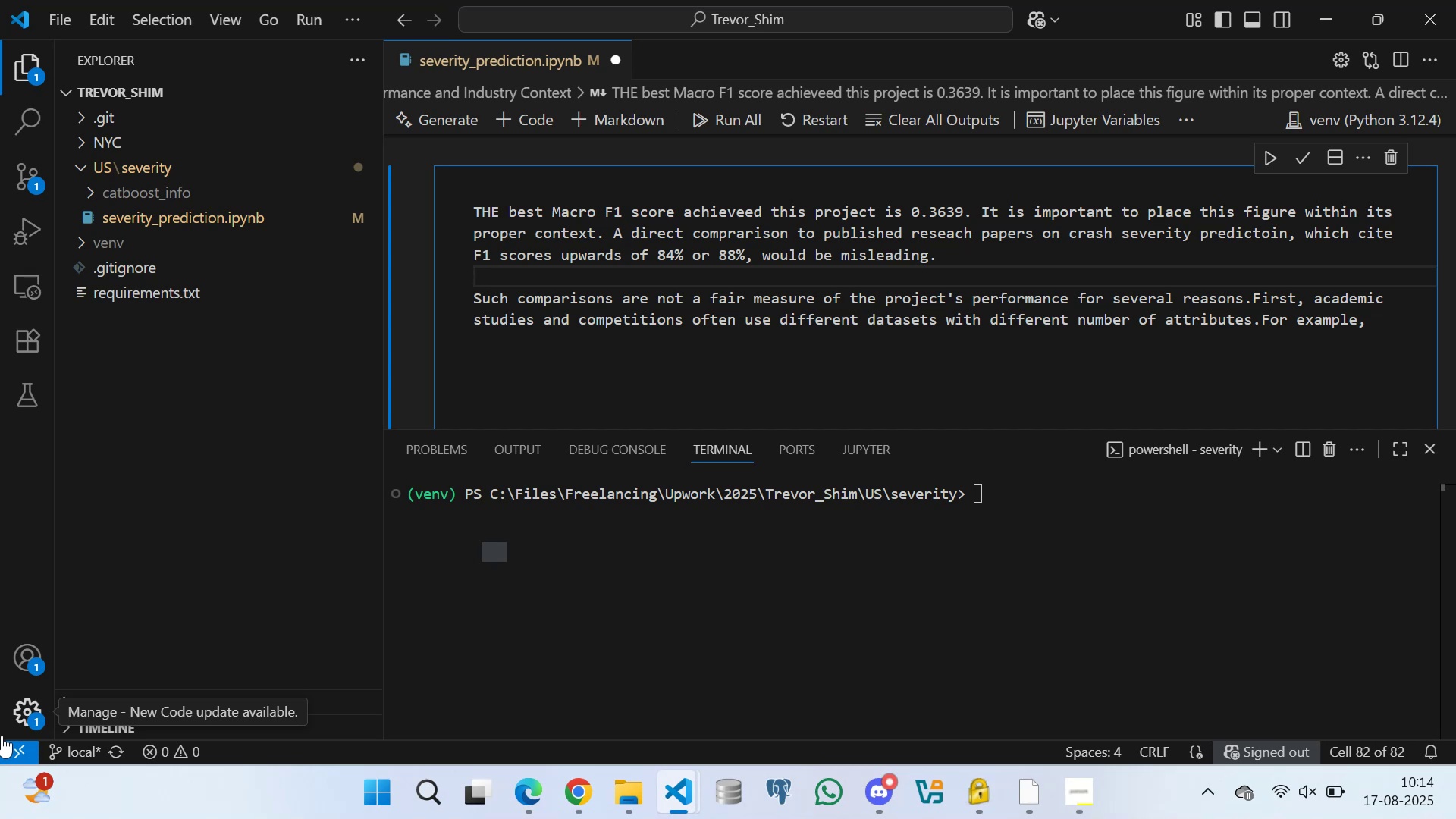 
left_click([1382, 318])
 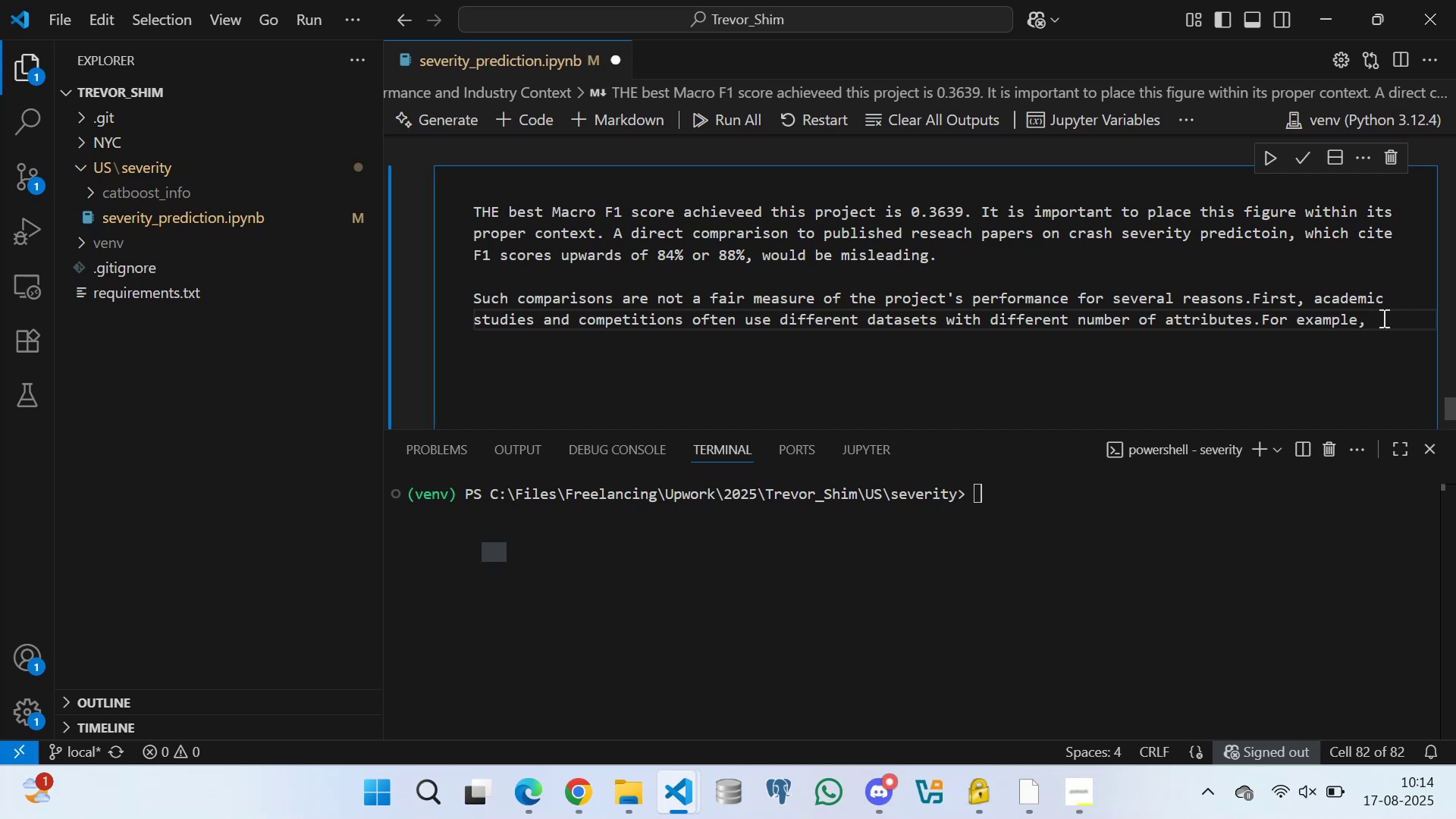 
wait(6.03)
 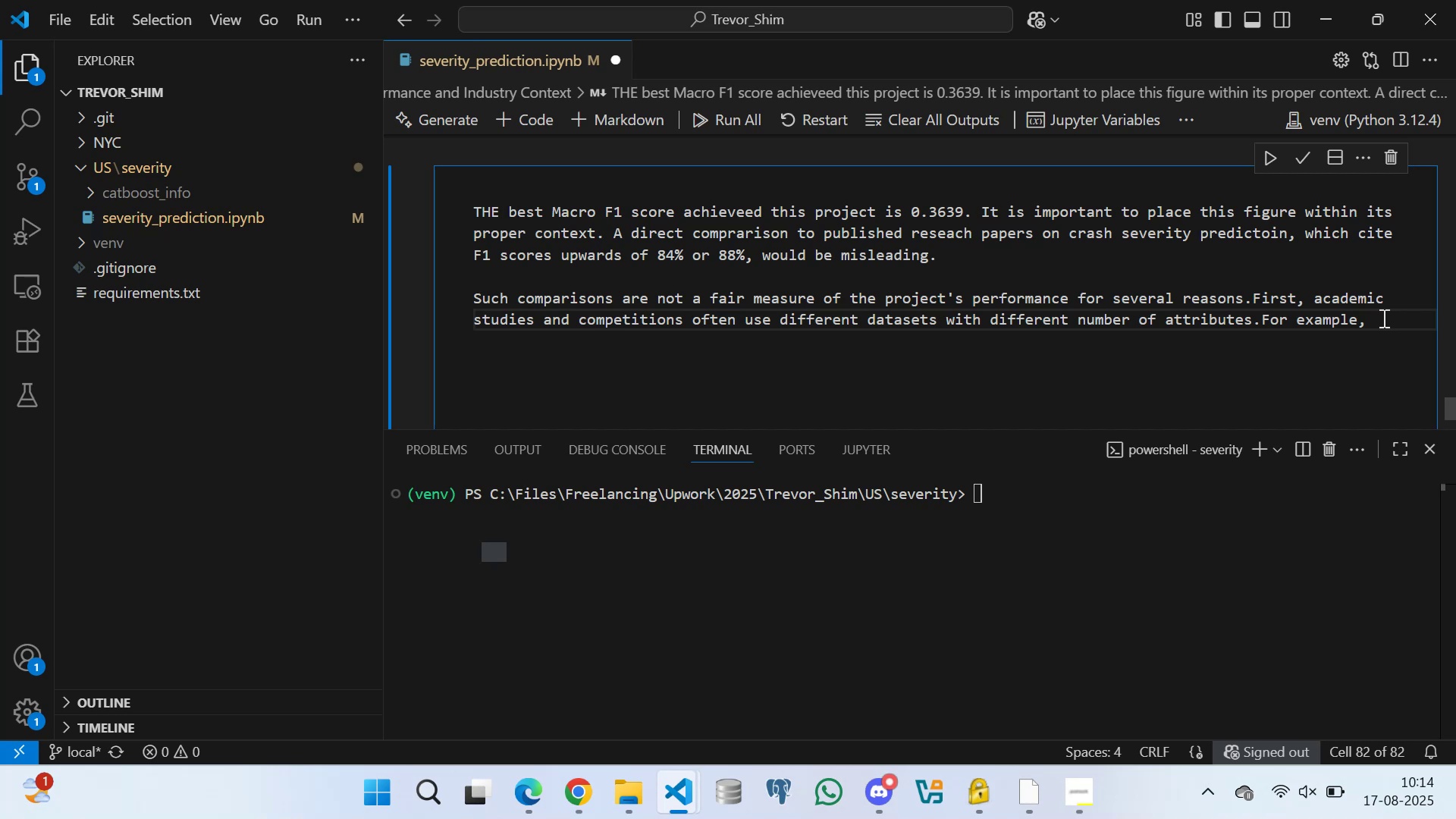 
type( a study might include )
 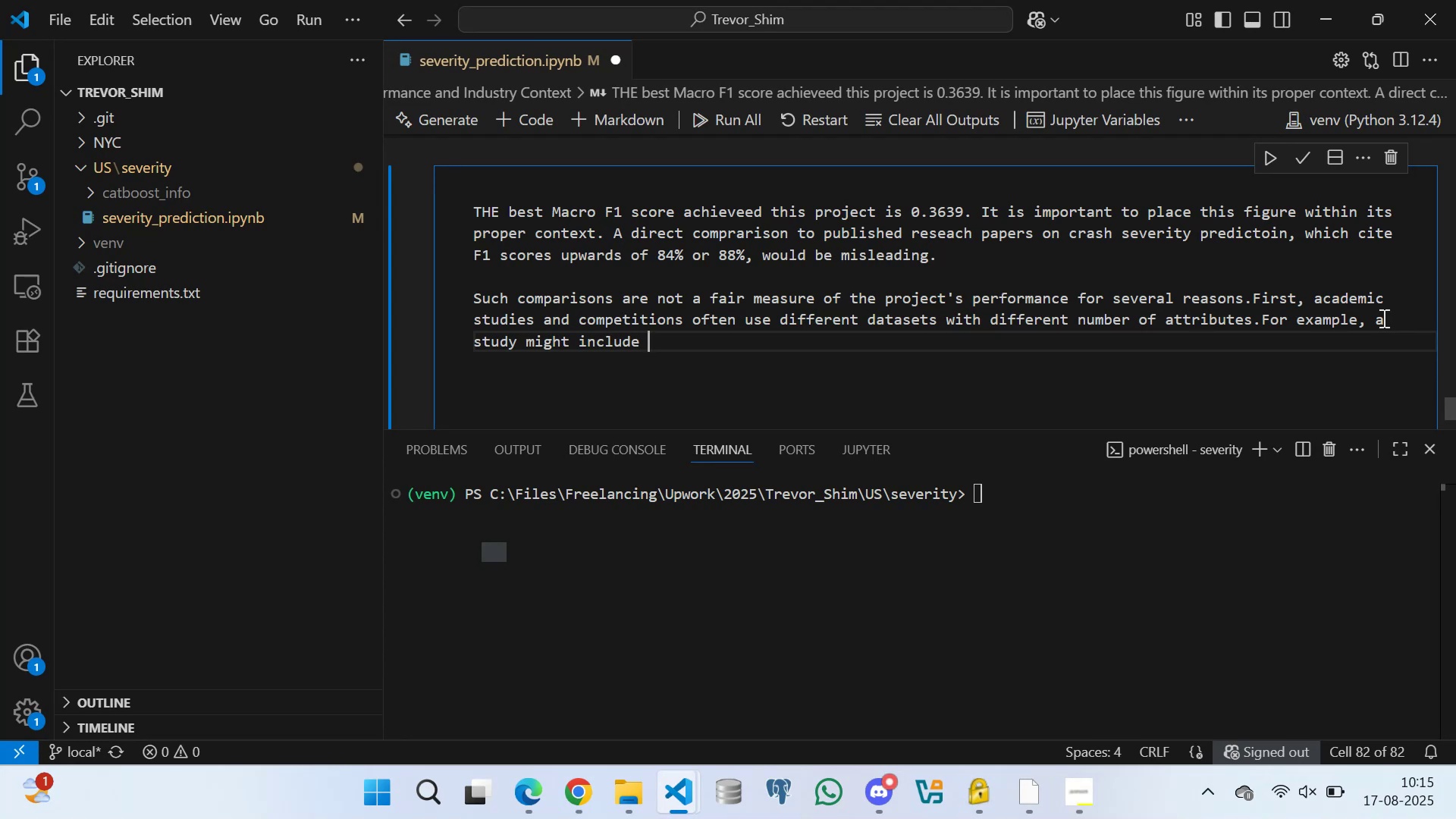 
wait(20.12)
 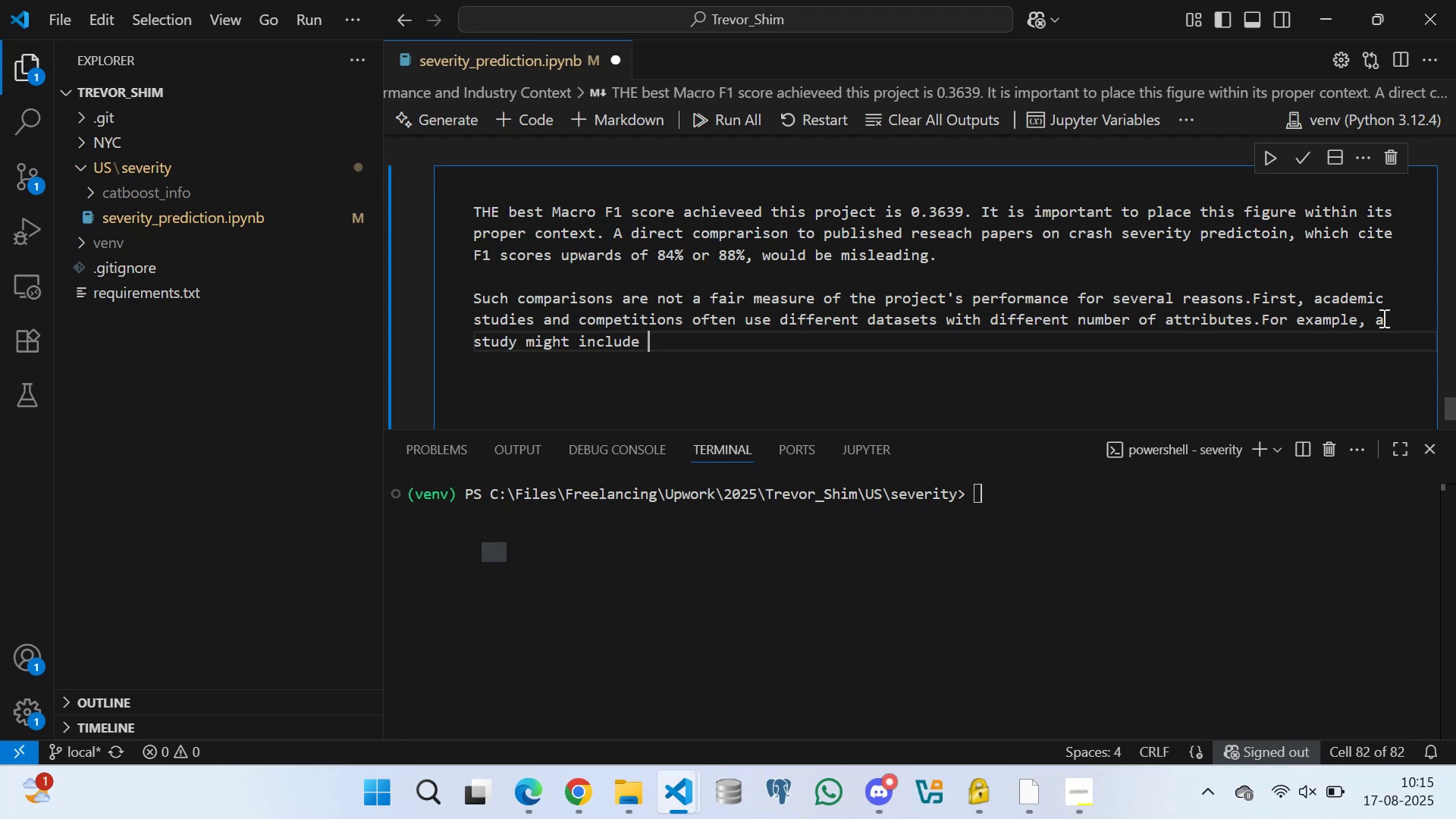 
type(higly)
key(Backspace)
key(Backspace)
type(hly predictive features like "Or)
key(Backspace)
type(n_road_speed_limit)
 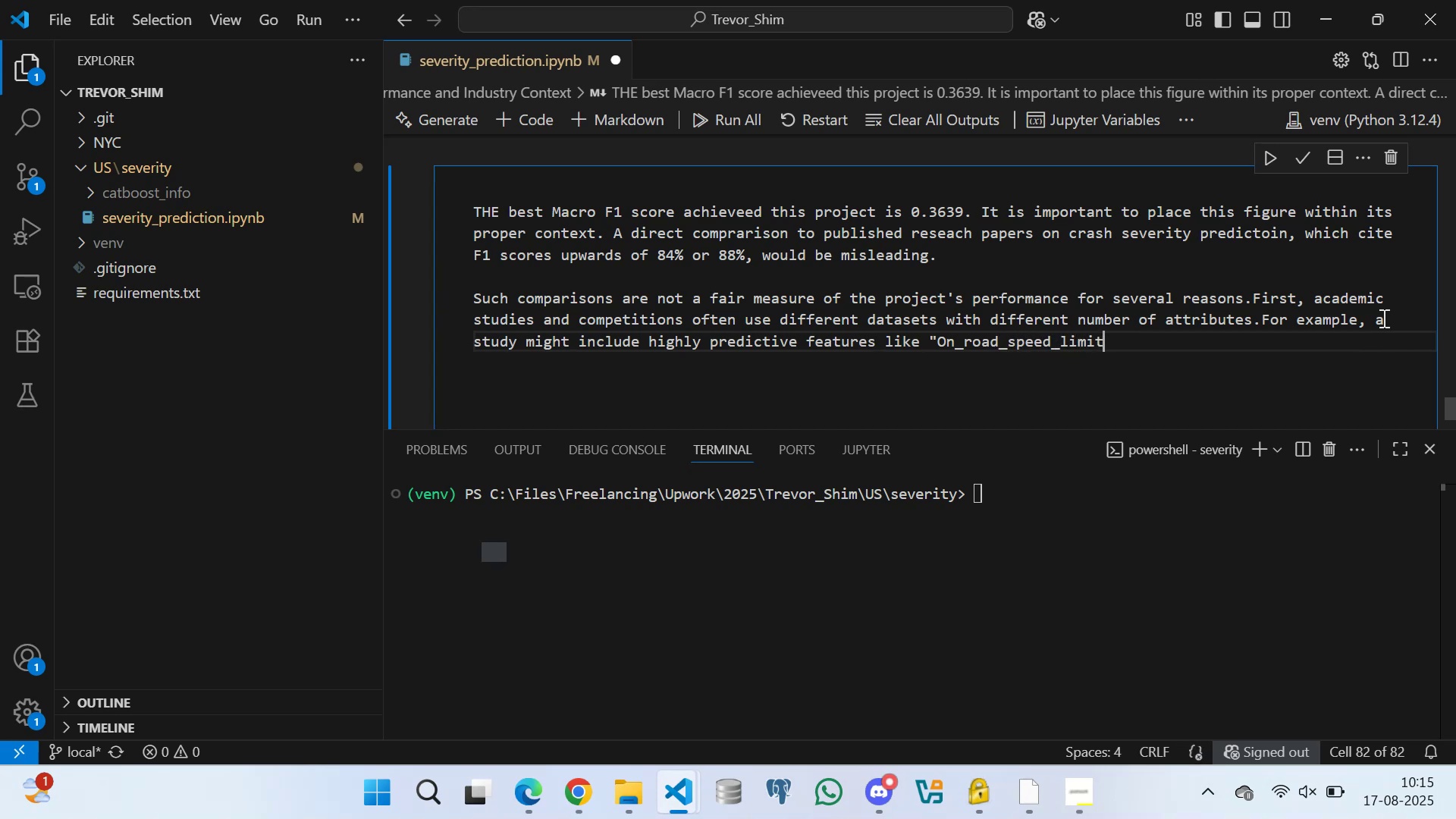 
hold_key(key=ShiftLeft, duration=2.74)
 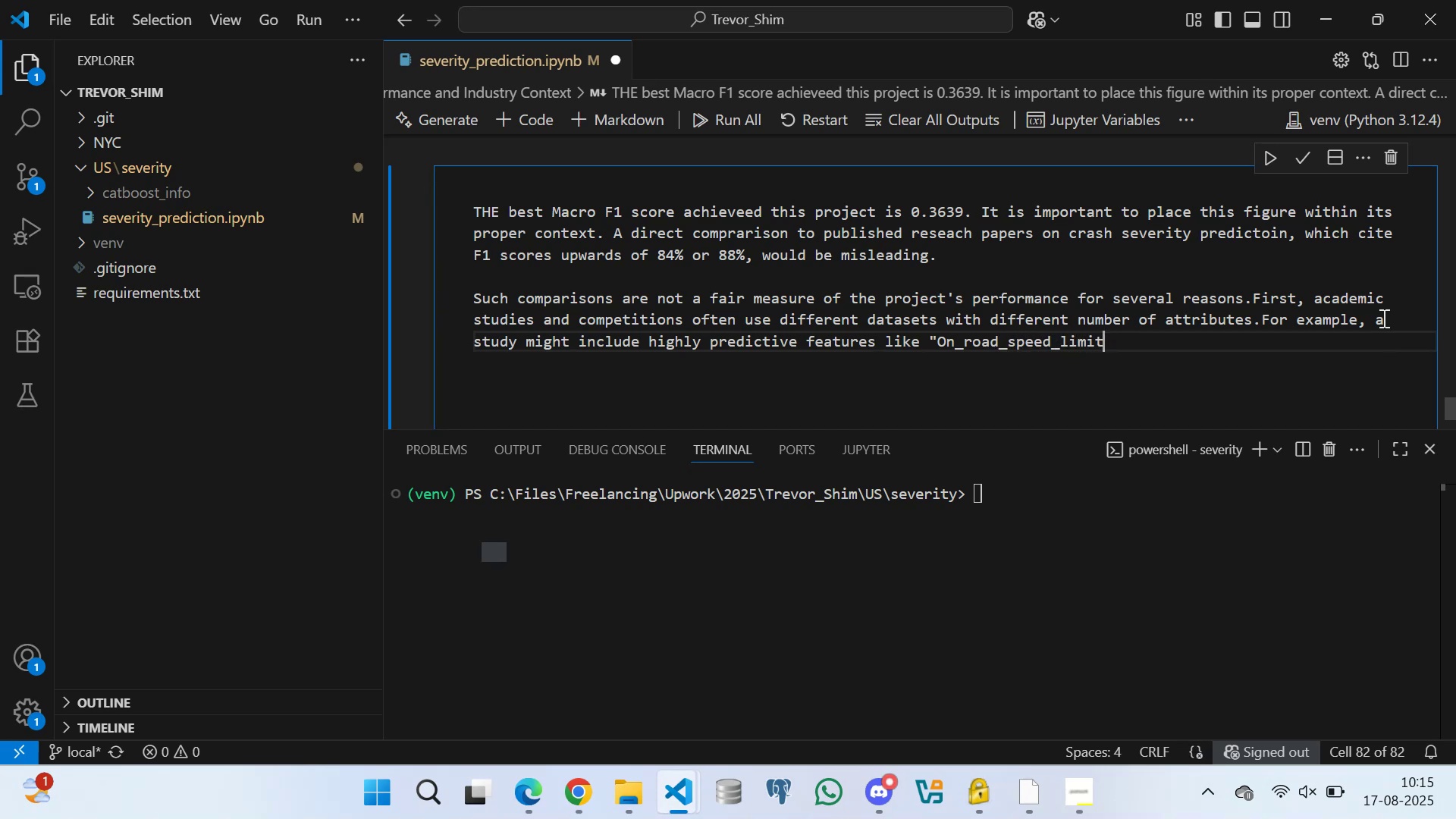 
key(Shift+Quote)
 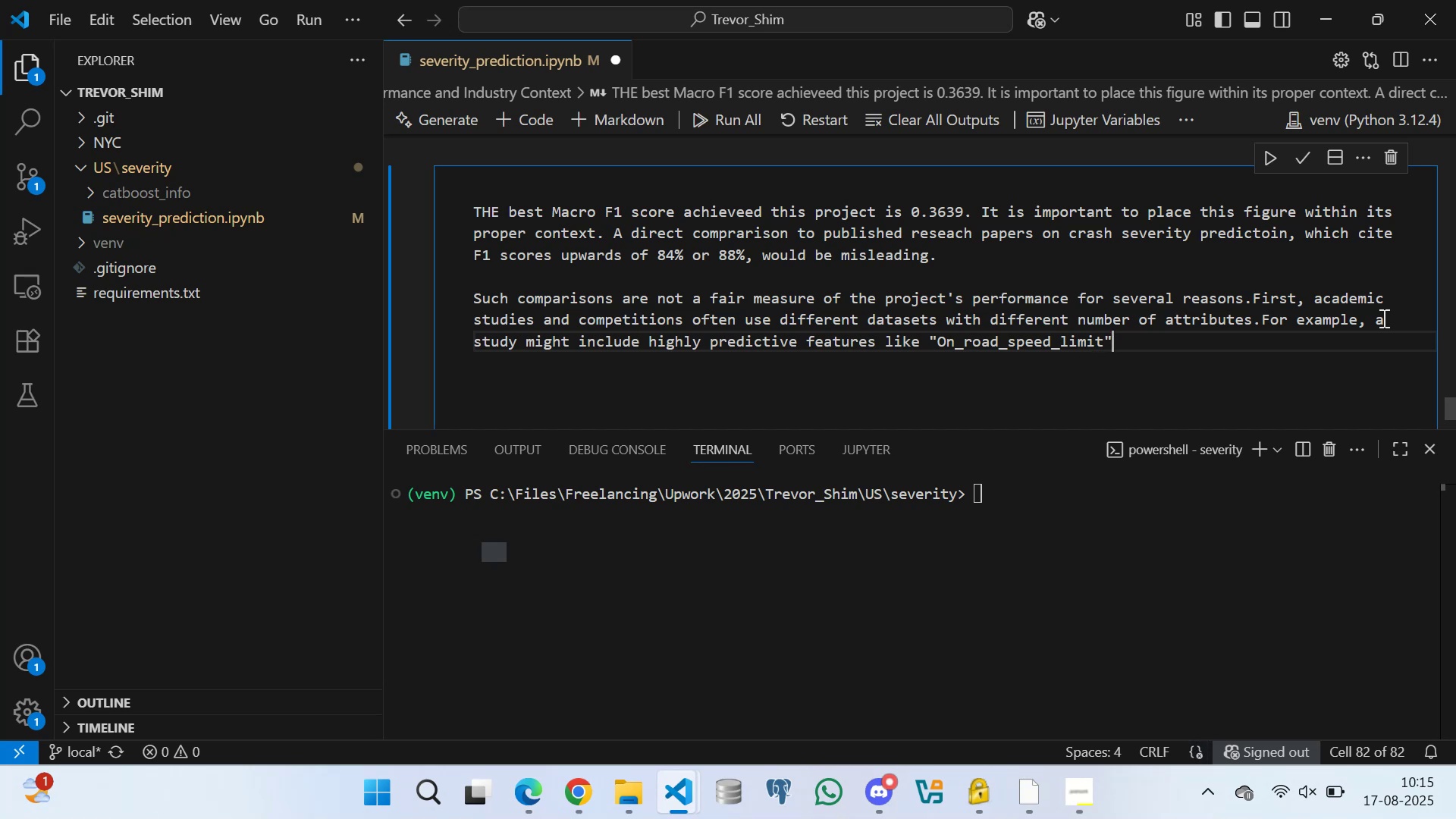 
wait(11.38)
 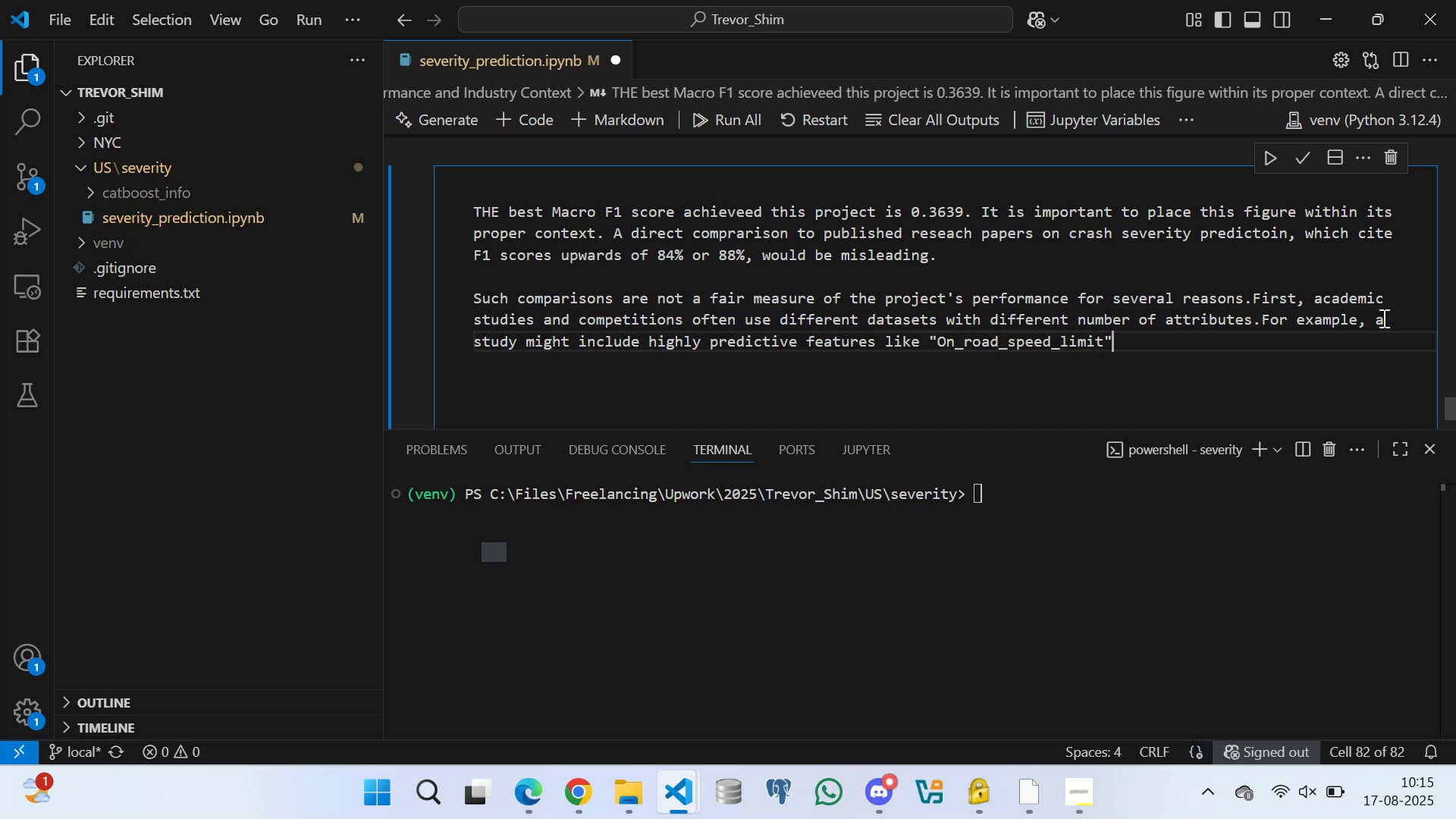 
type( or "Acco)
key(Backspace)
type(icen)
key(Backspace)
key(Backspace)
key(Backspace)
type(dent_class)
 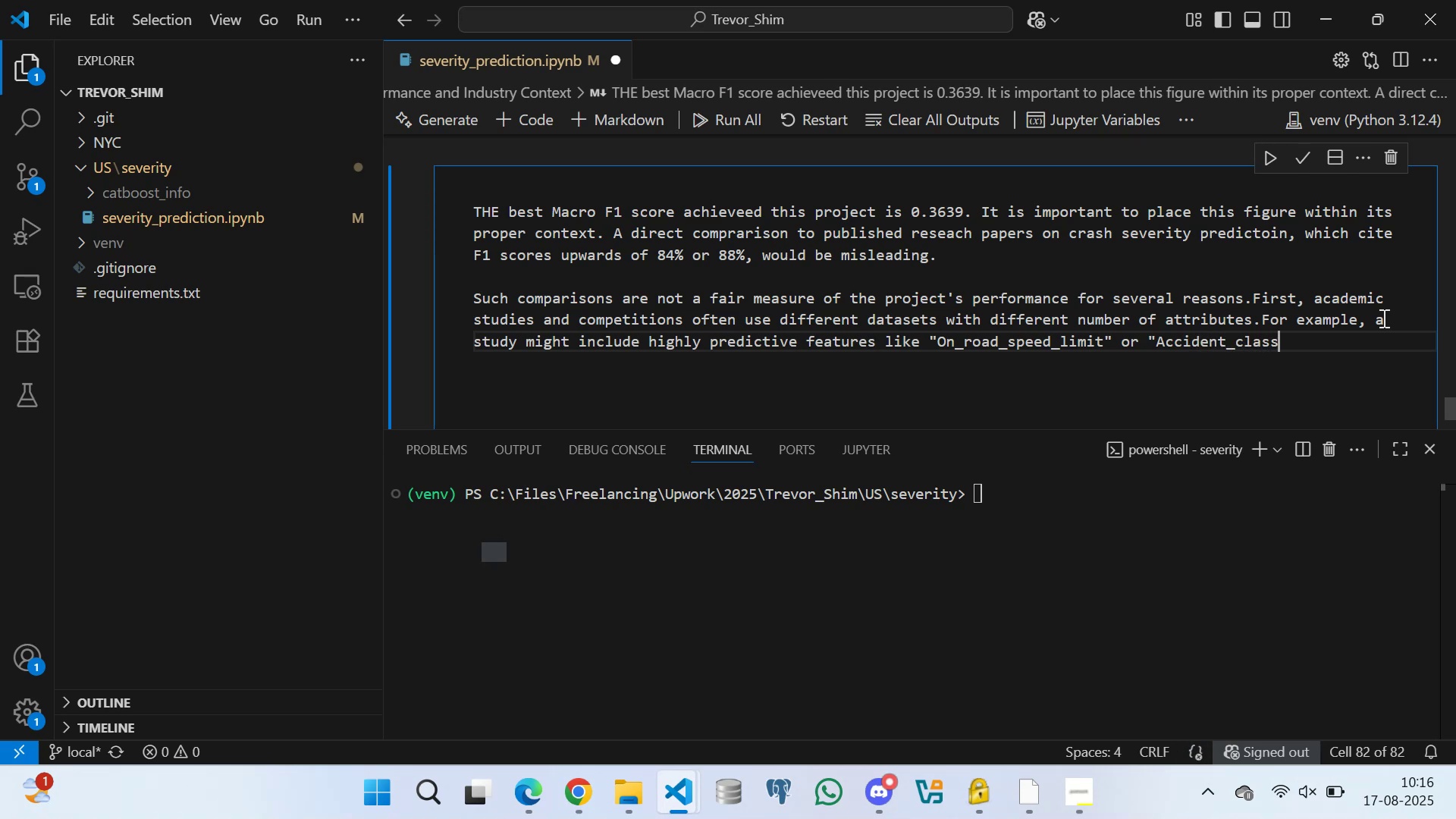 
type(_mhe")
 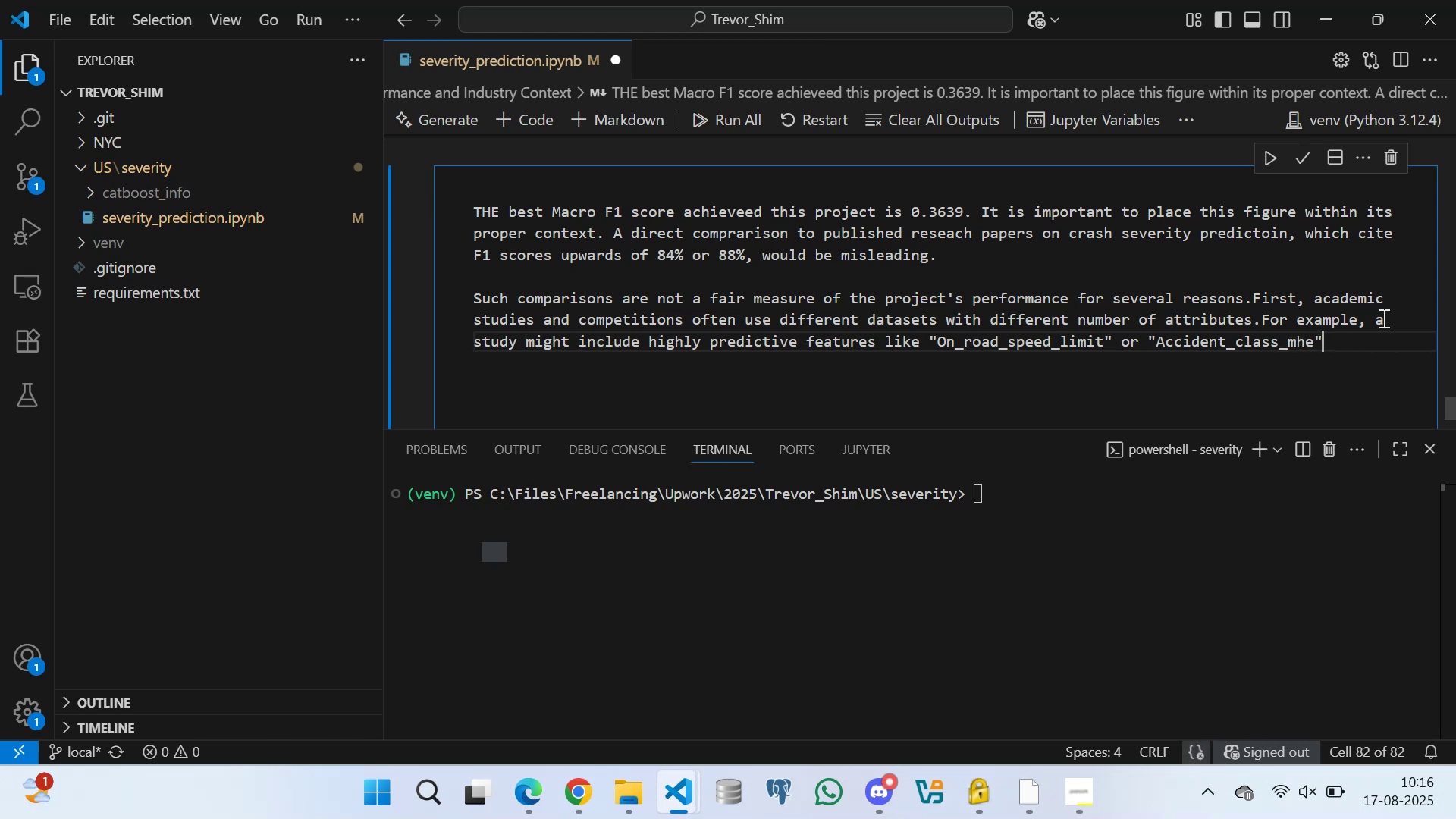 
type(, which are not yet part of our )
 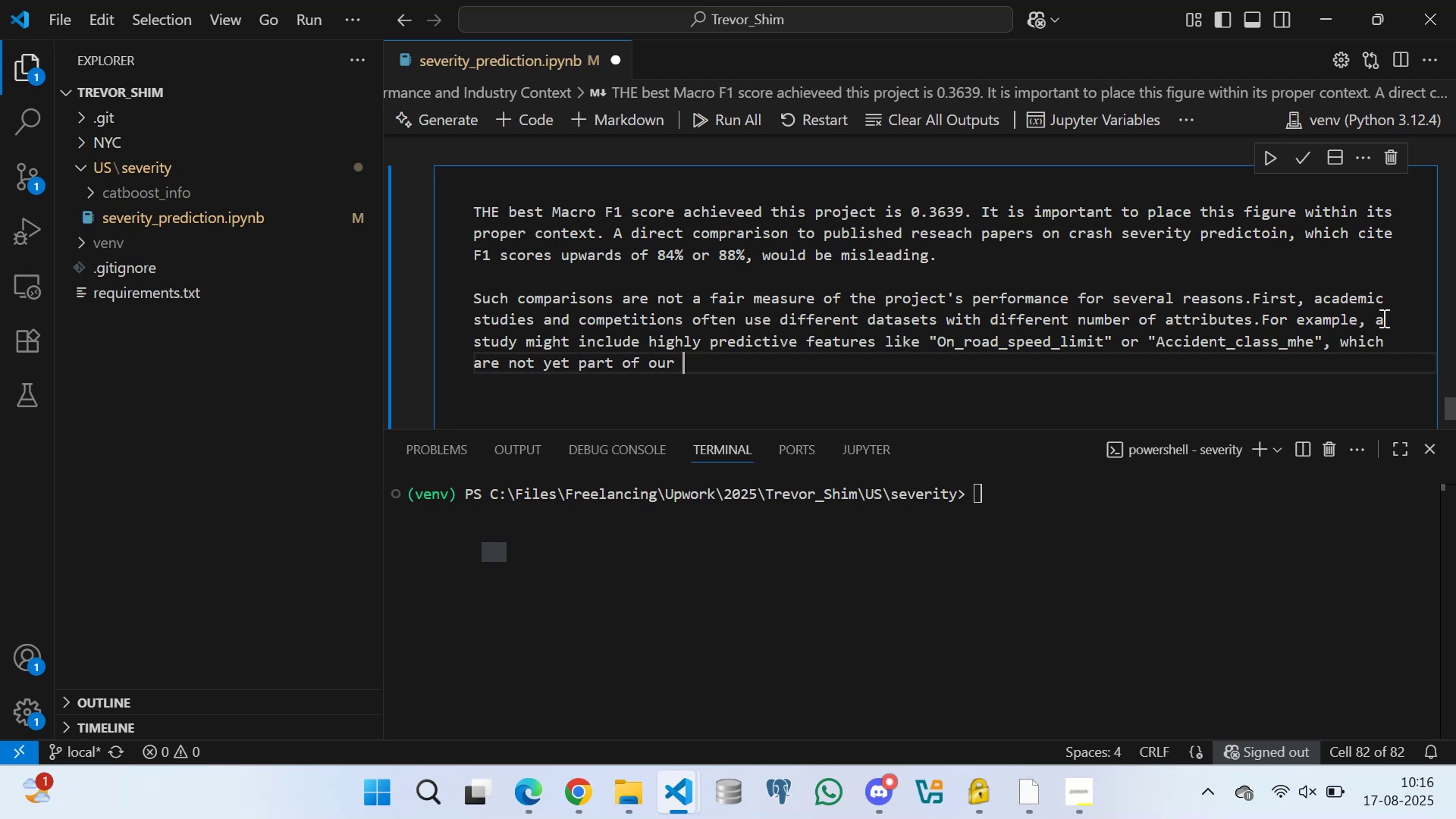 
type(feature set. )
 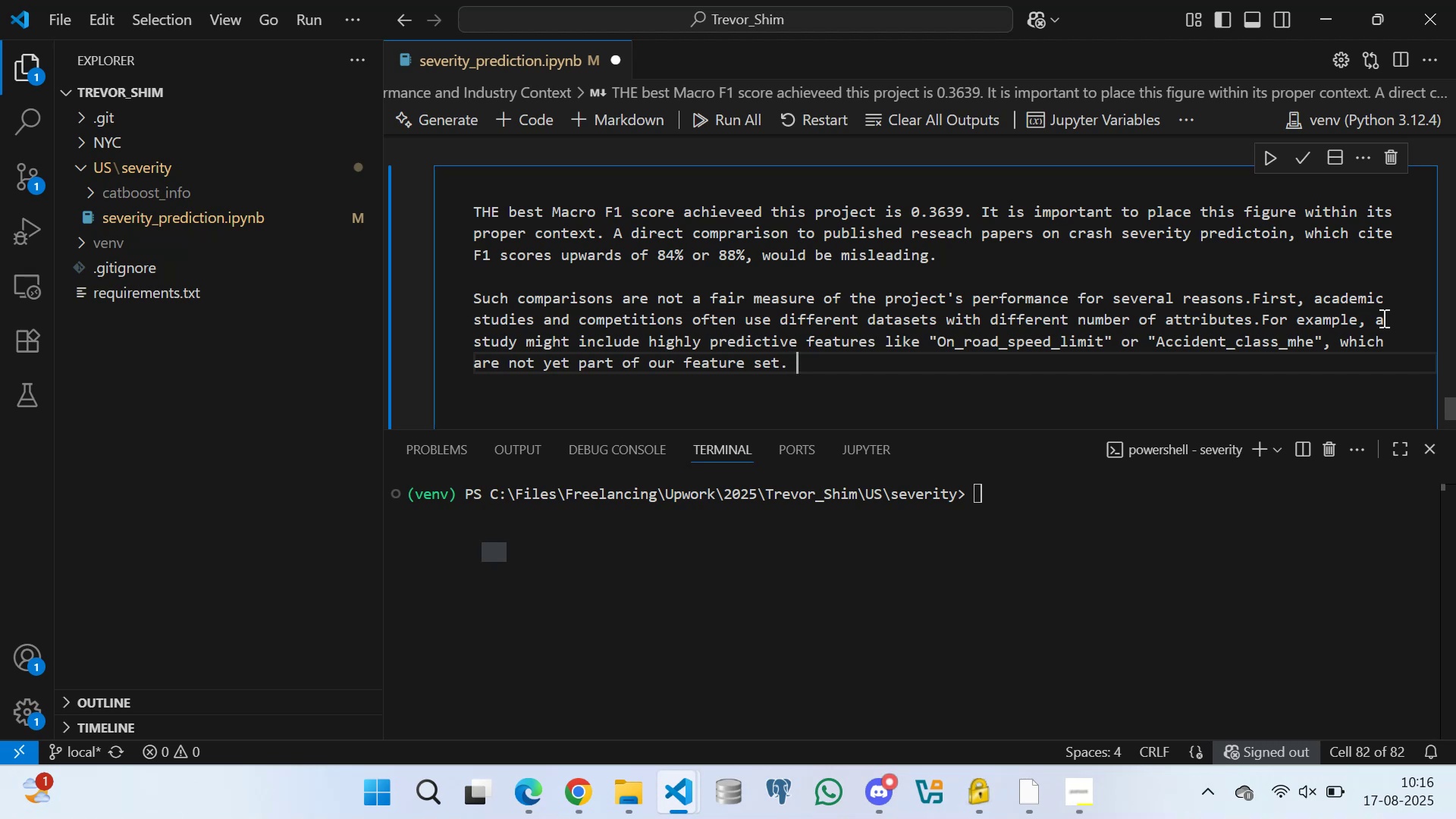 
wait(5.61)
 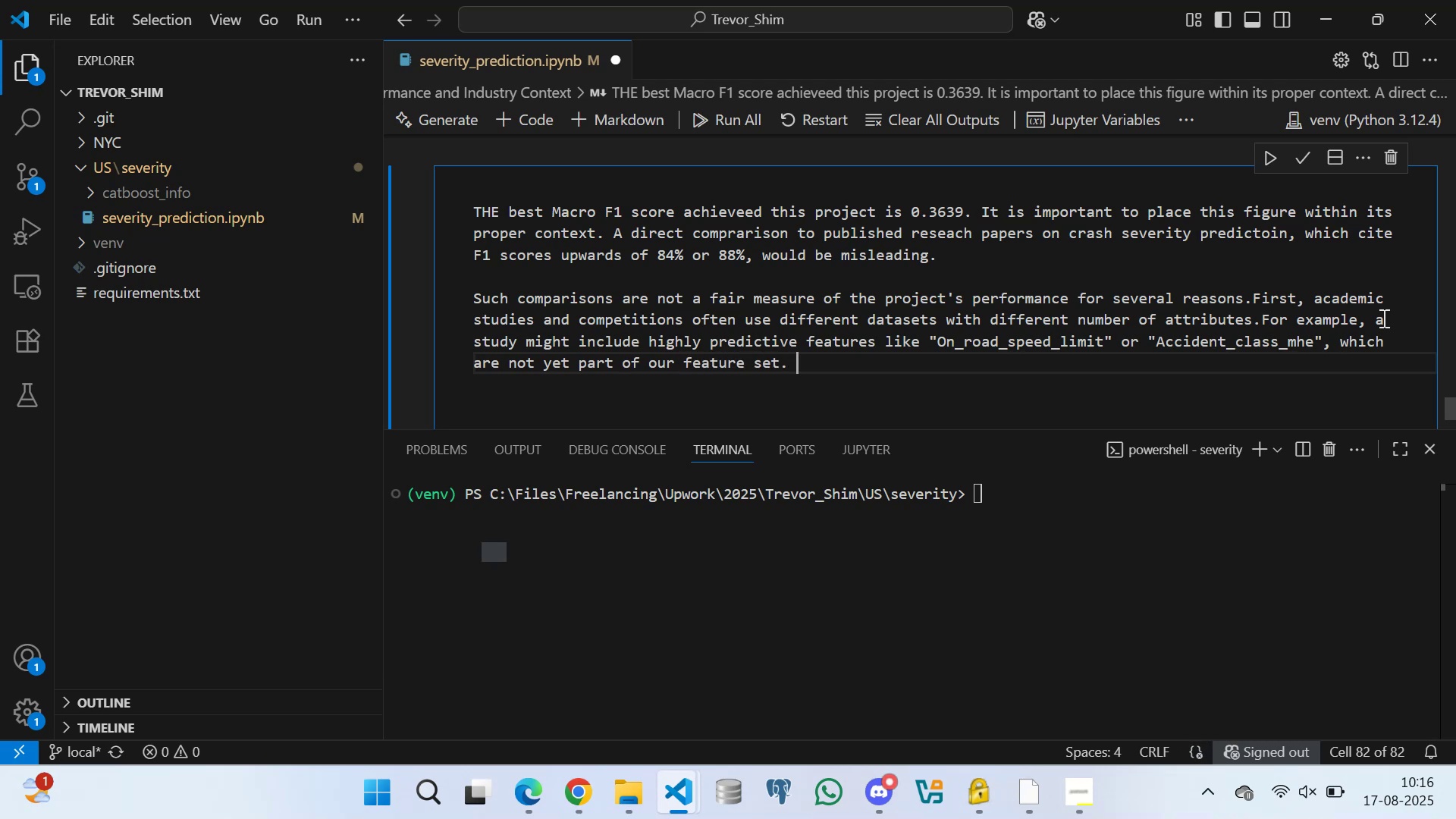 
type( Thes)
key(Backspace)
key(Backspace)
key(Backspace)
key(Backspace)
key(Backspace)
key(Backspace)
type( These )
 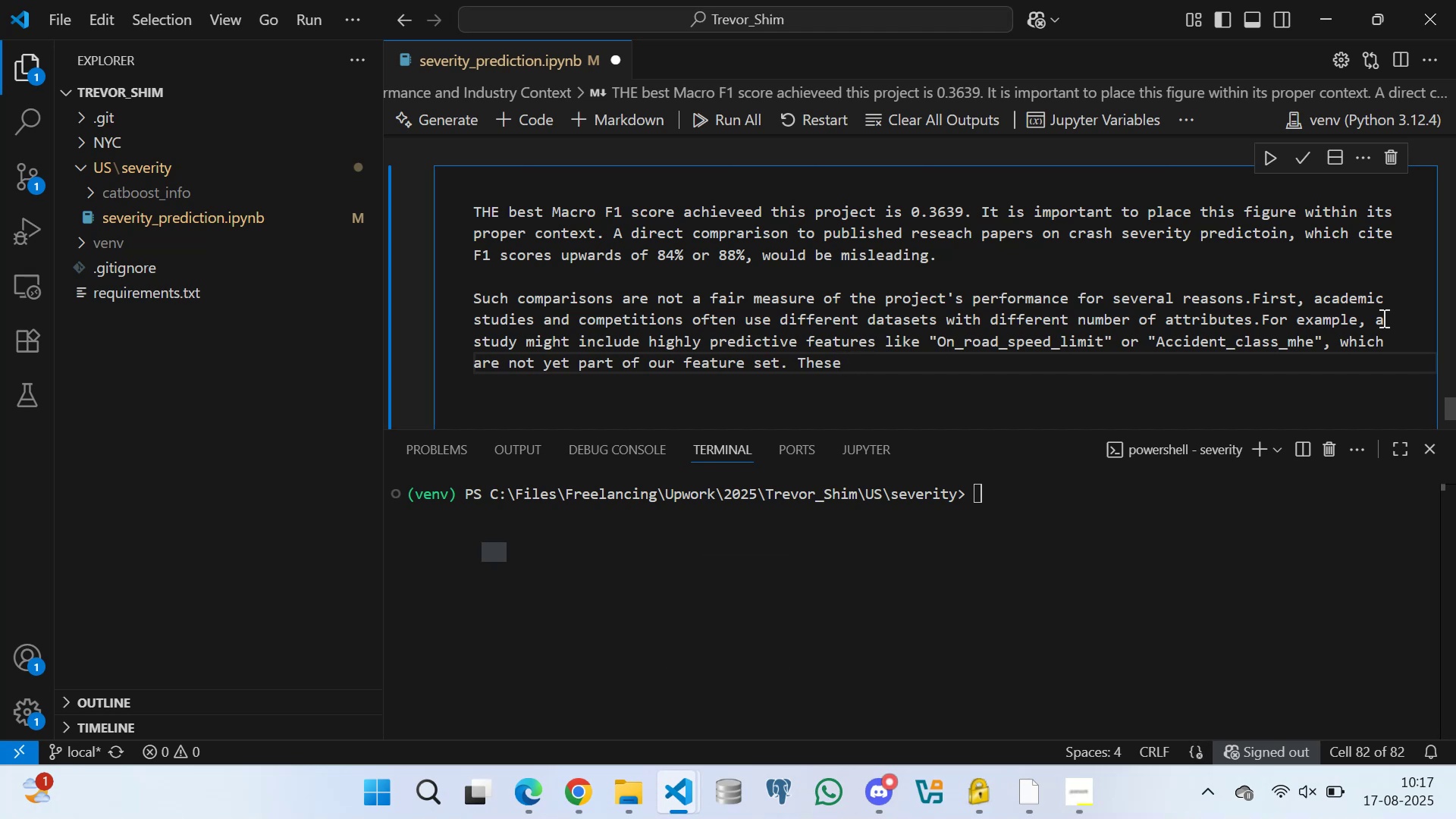 
type(features are know )
key(Backspace)
type(n )
 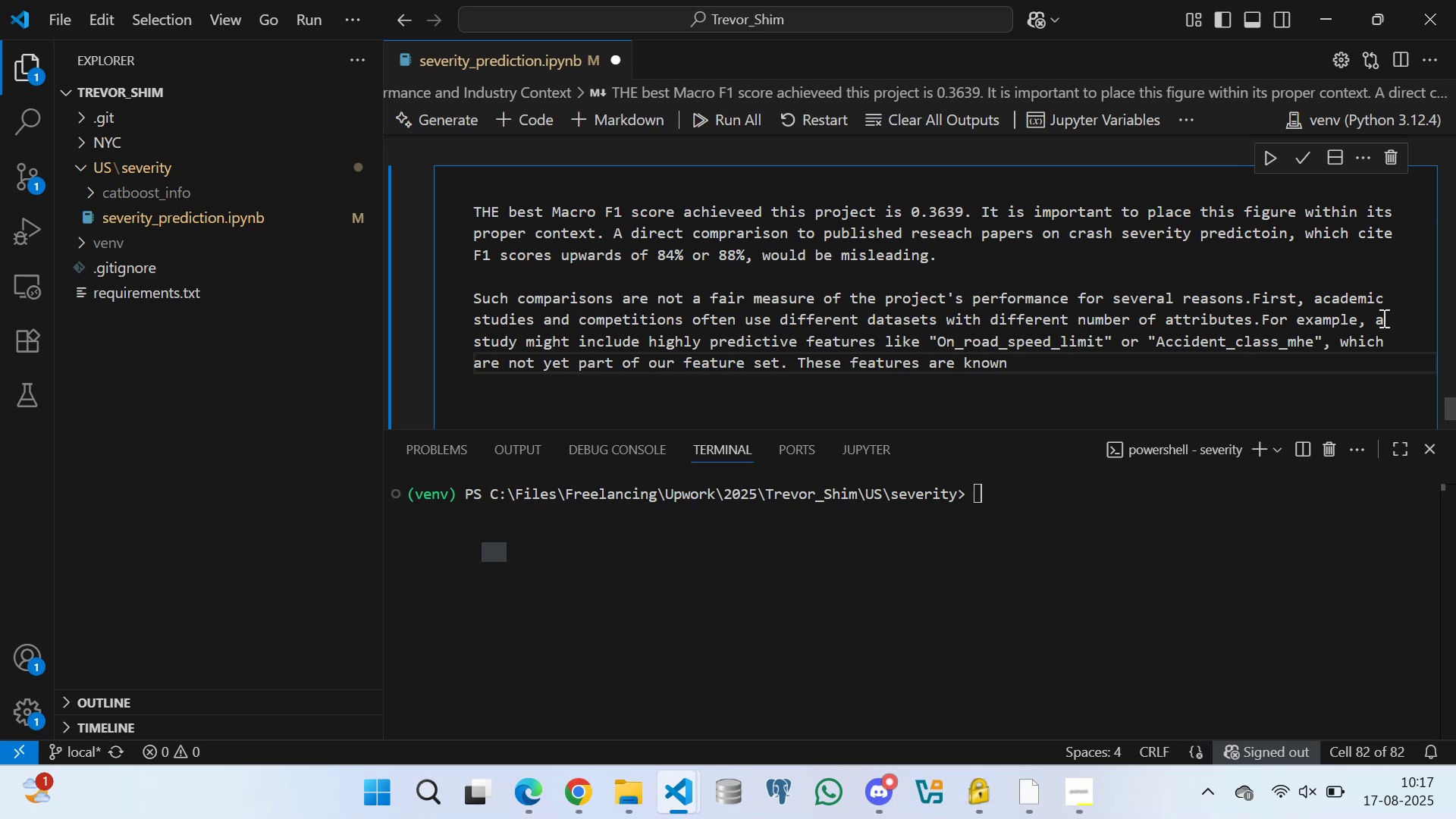 
wait(6.3)
 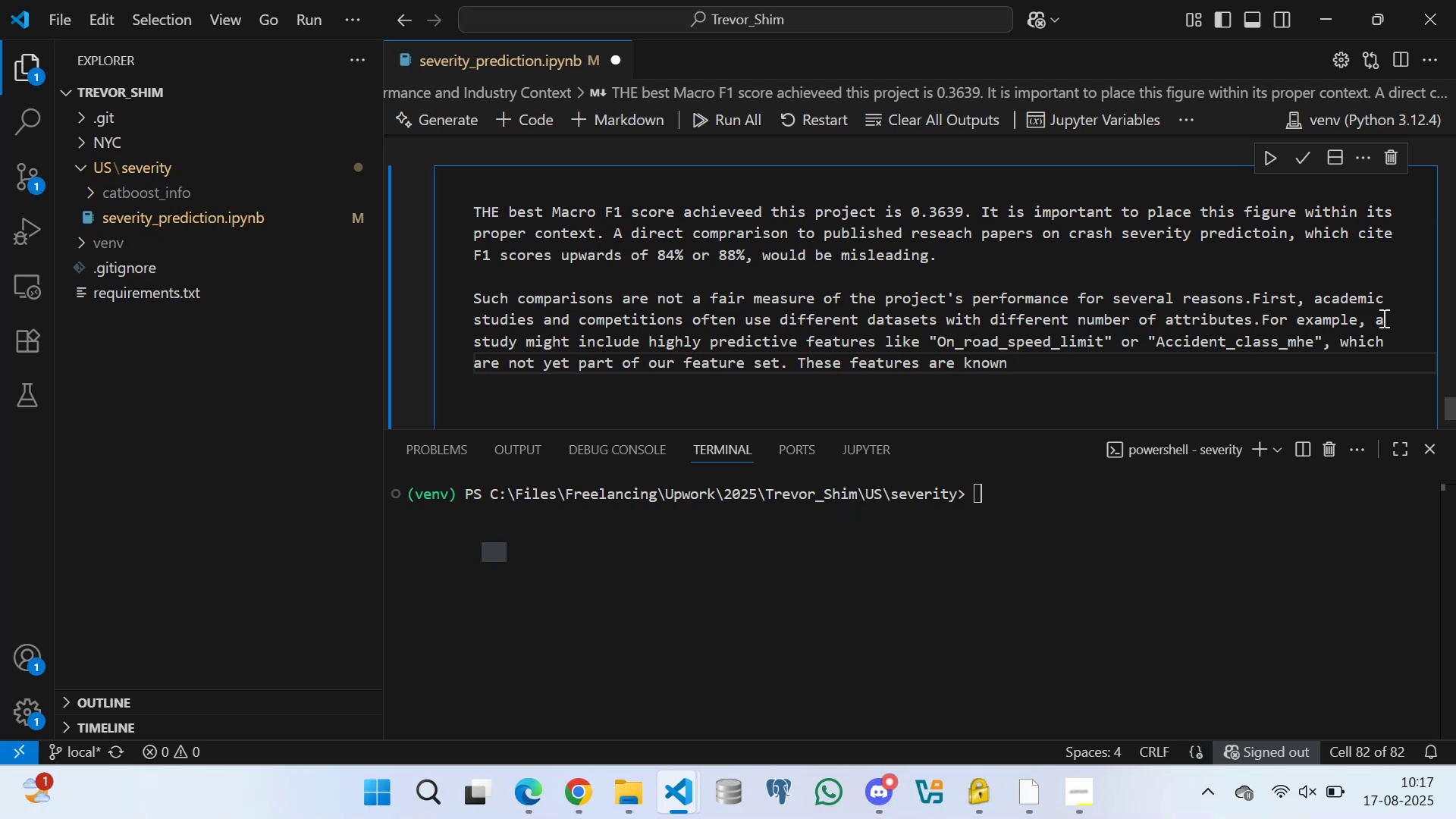 
type(to have a significant impact on severity and their inclusion would likey )
key(Backspace)
key(Backspace)
type(ly yield a much higher F1 score.)
 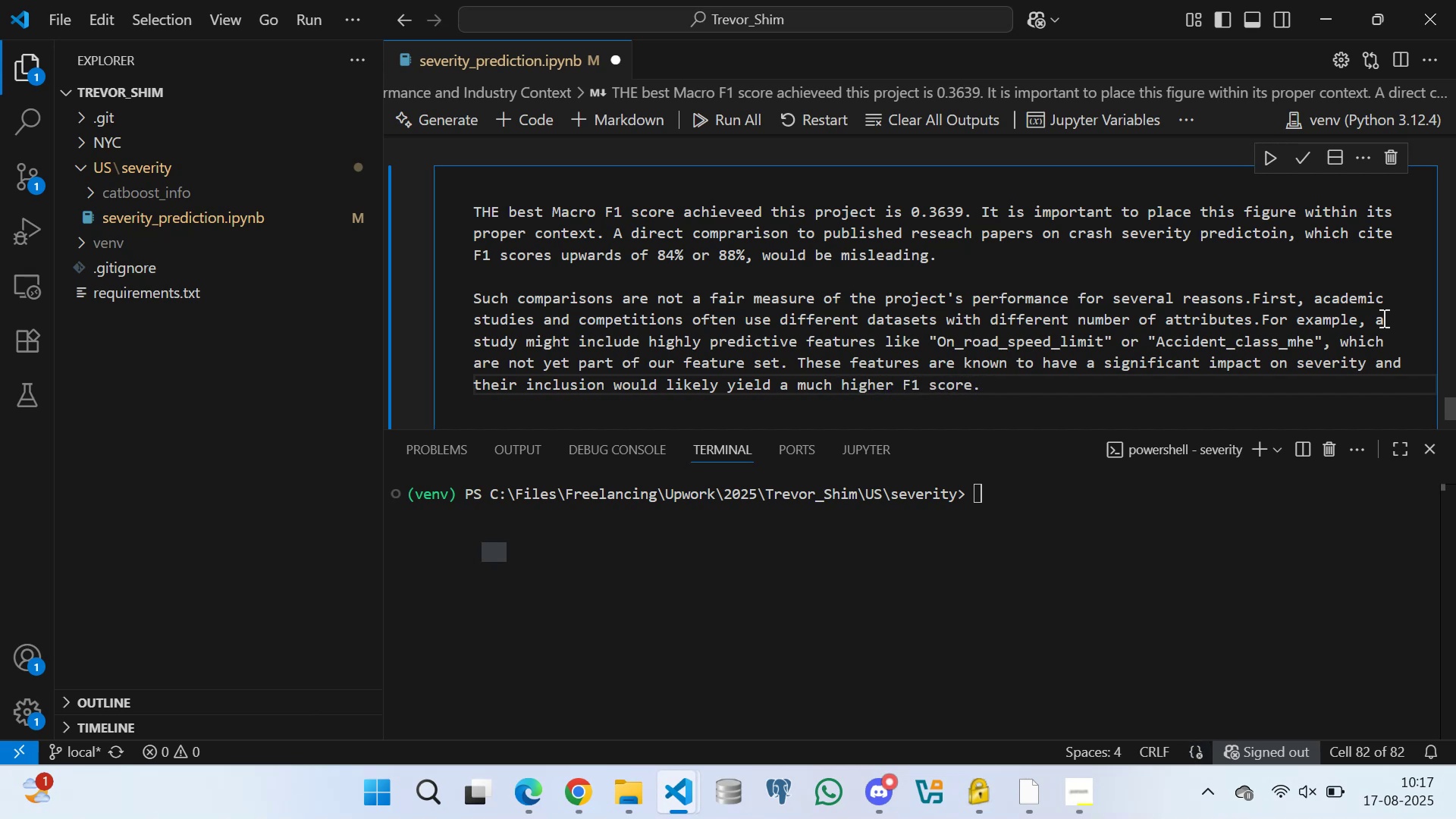 
key(Enter)
 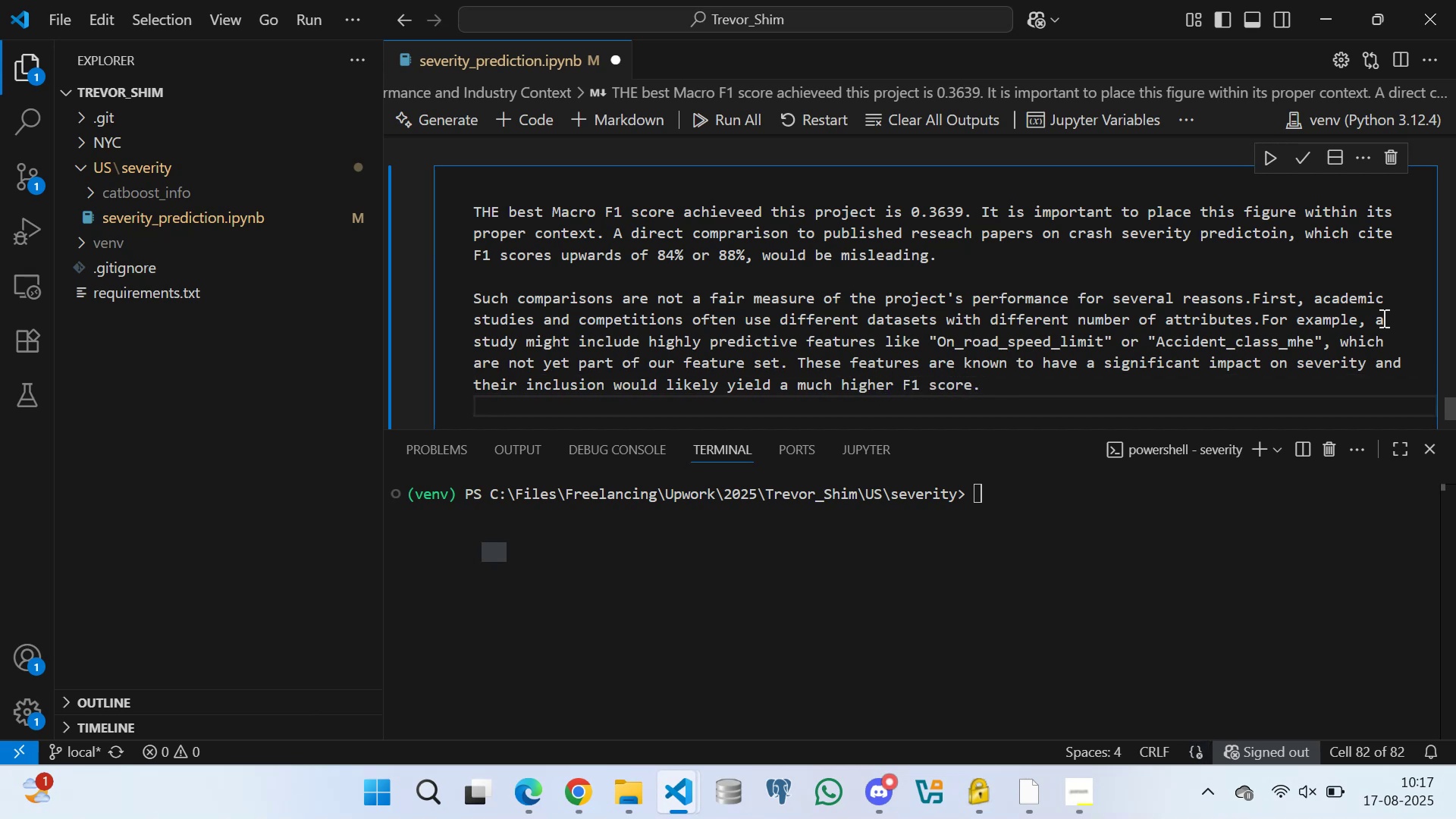 
key(Enter)
 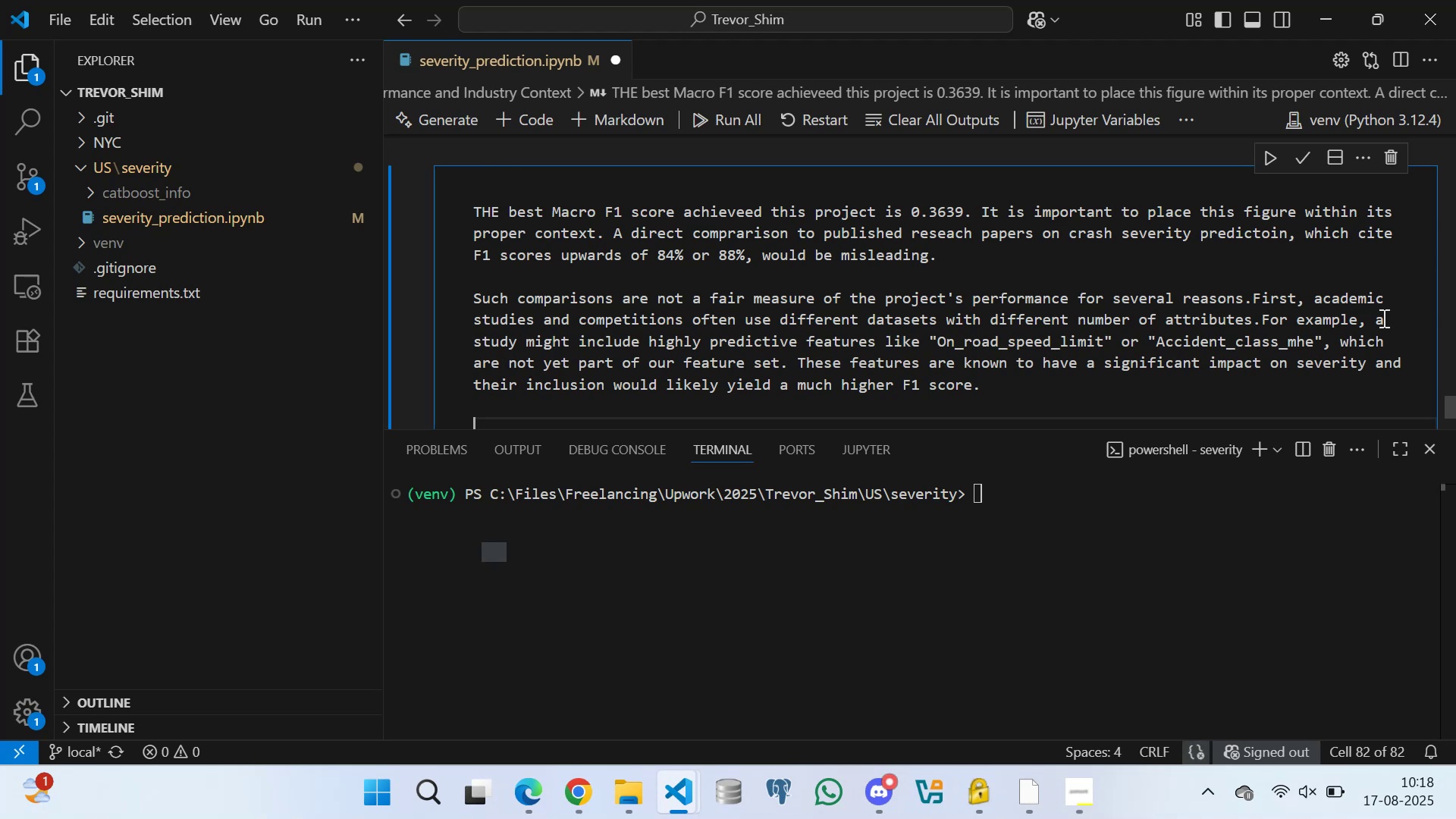 
type(Second)
 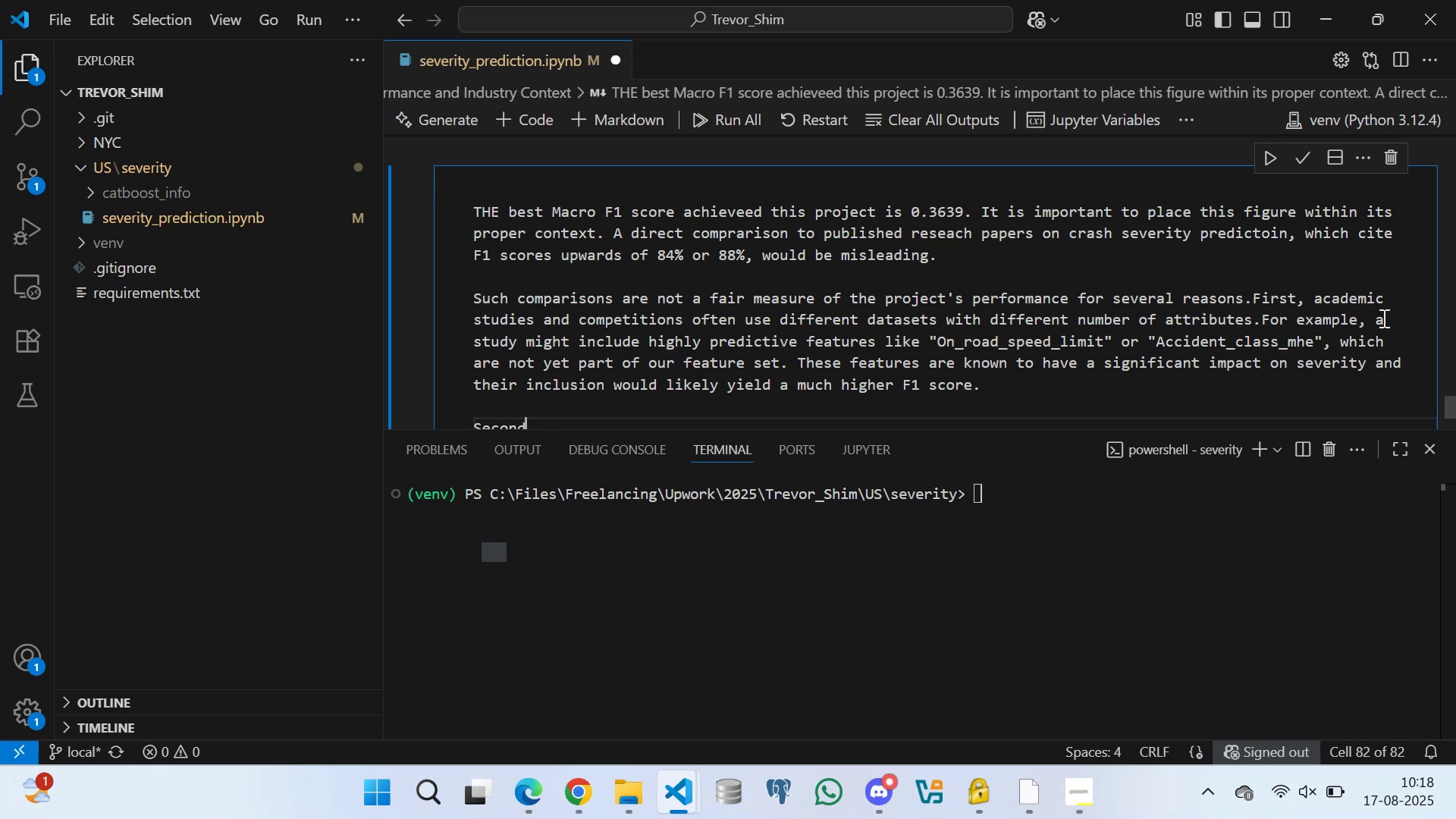 
wait(20.39)
 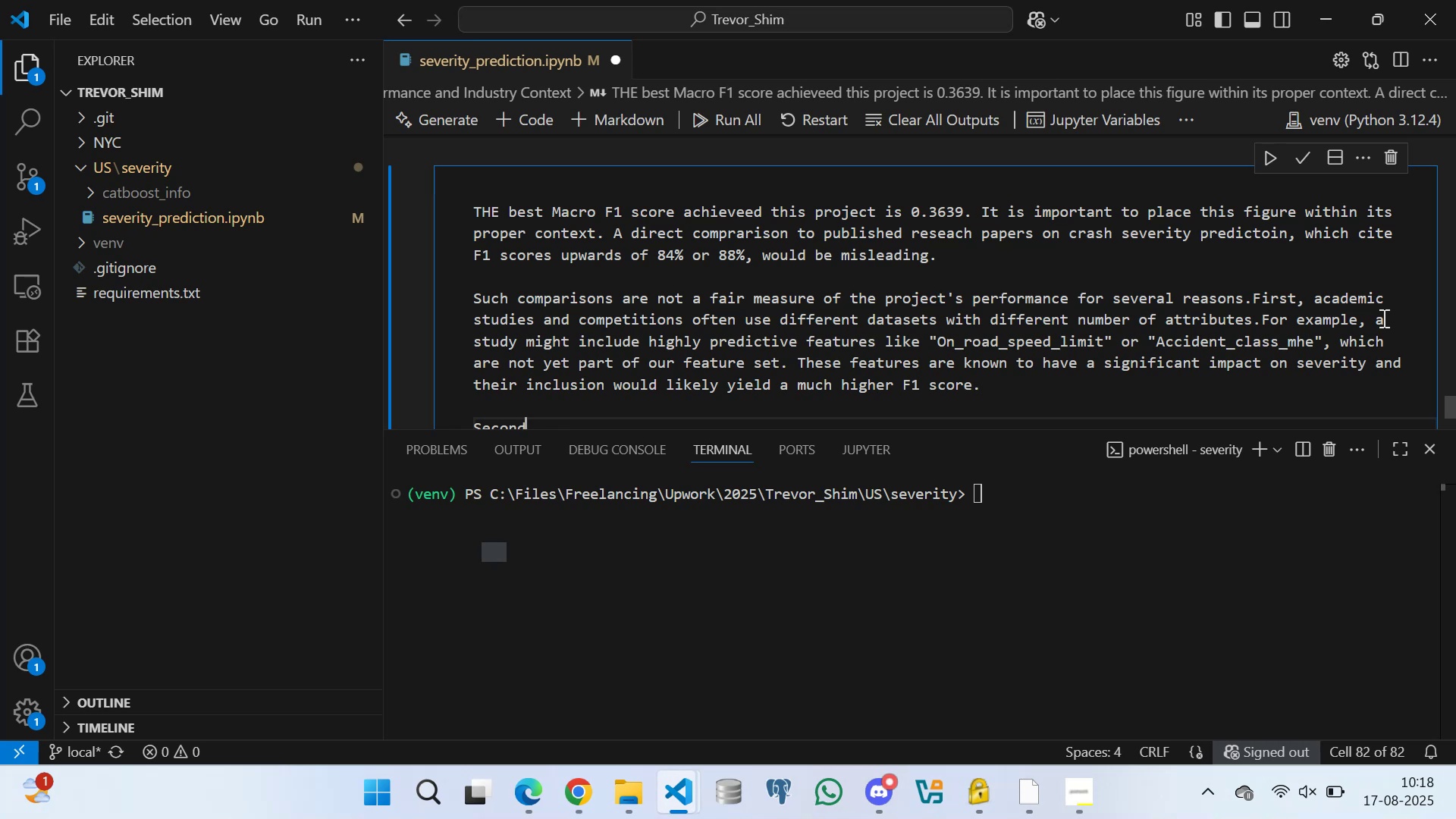 
scroll: coordinate [977, 294], scroll_direction: down, amount: 5.0
 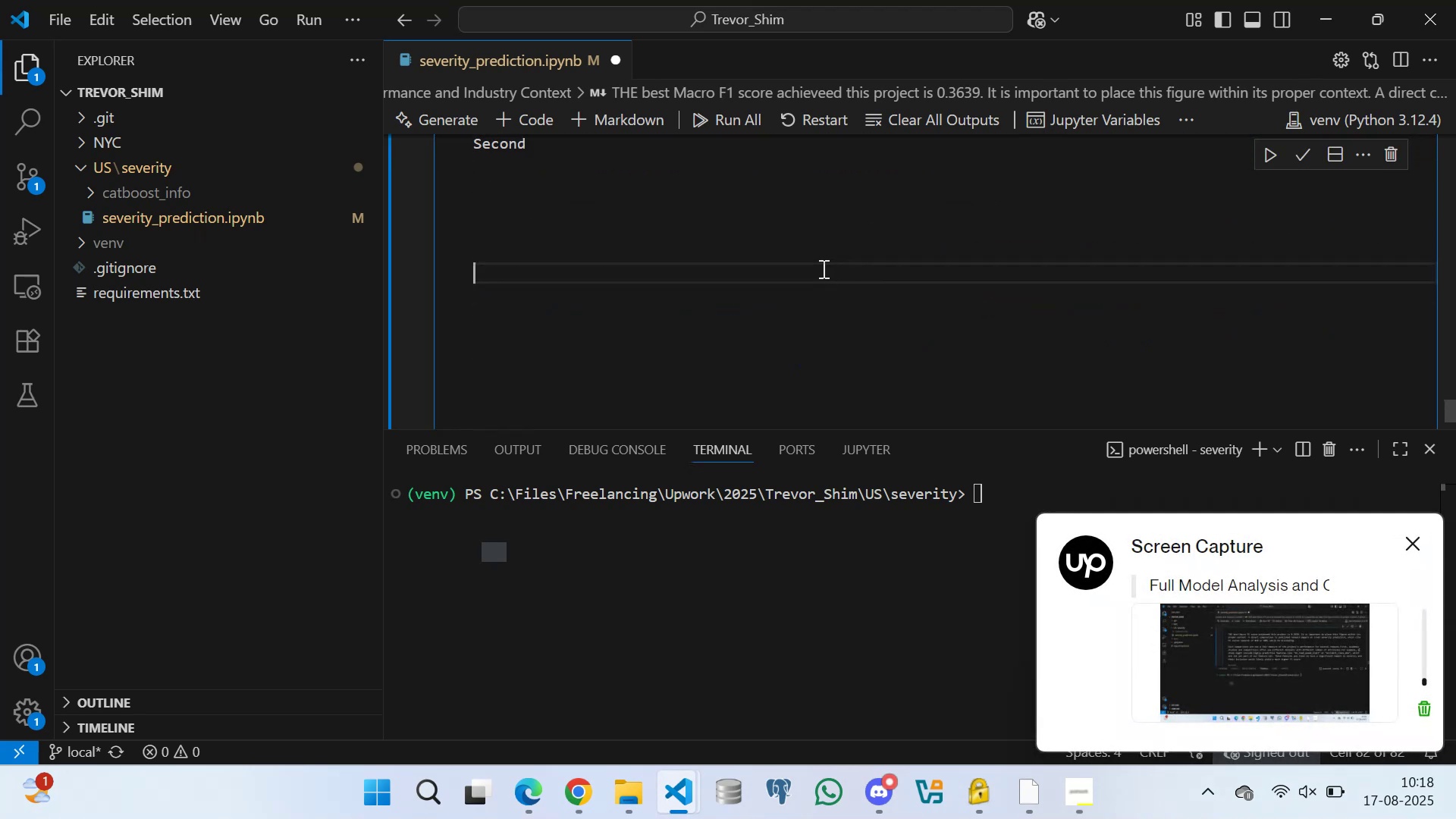 
double_click([795, 253])
 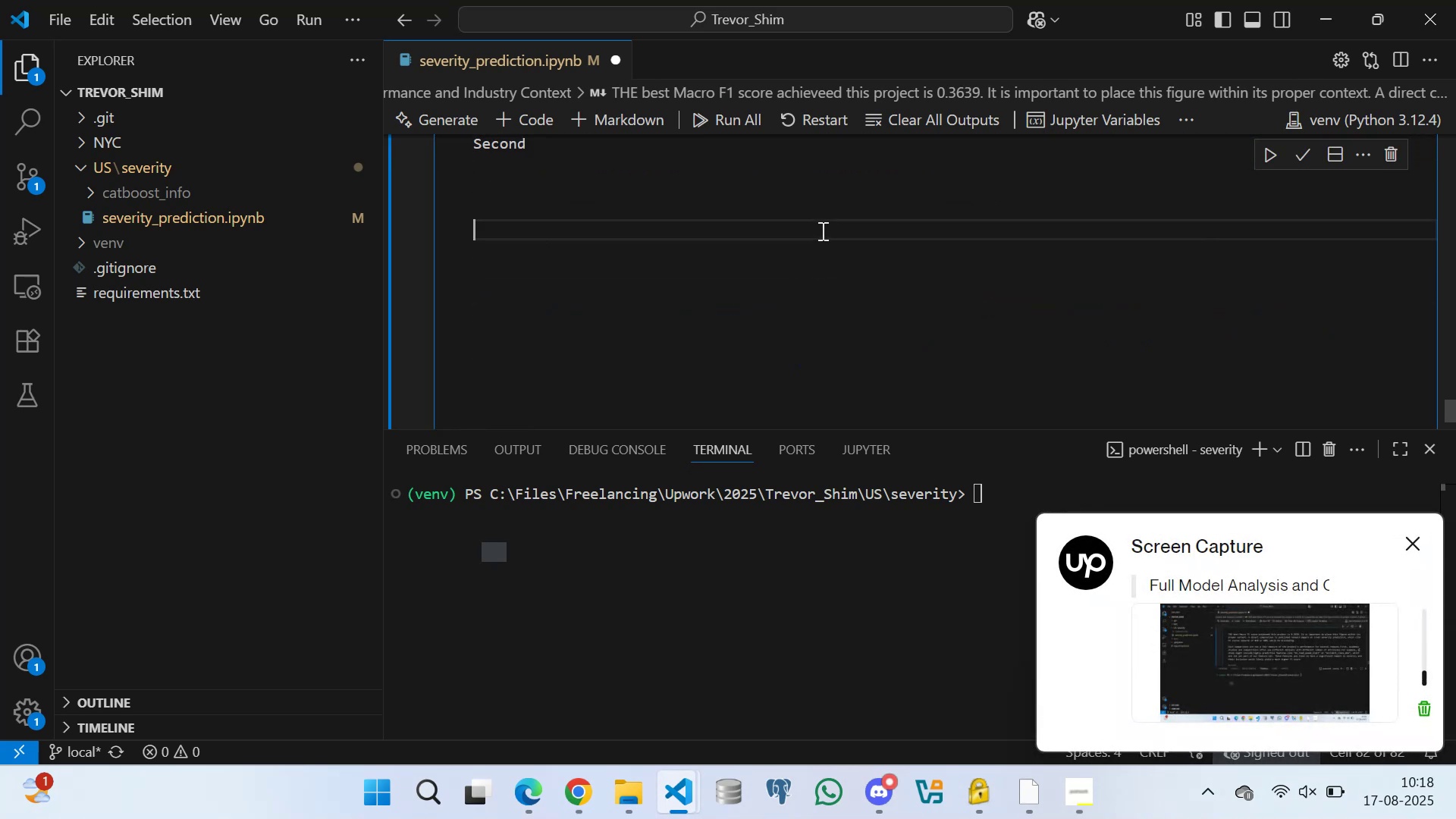 
triple_click([812, 260])
 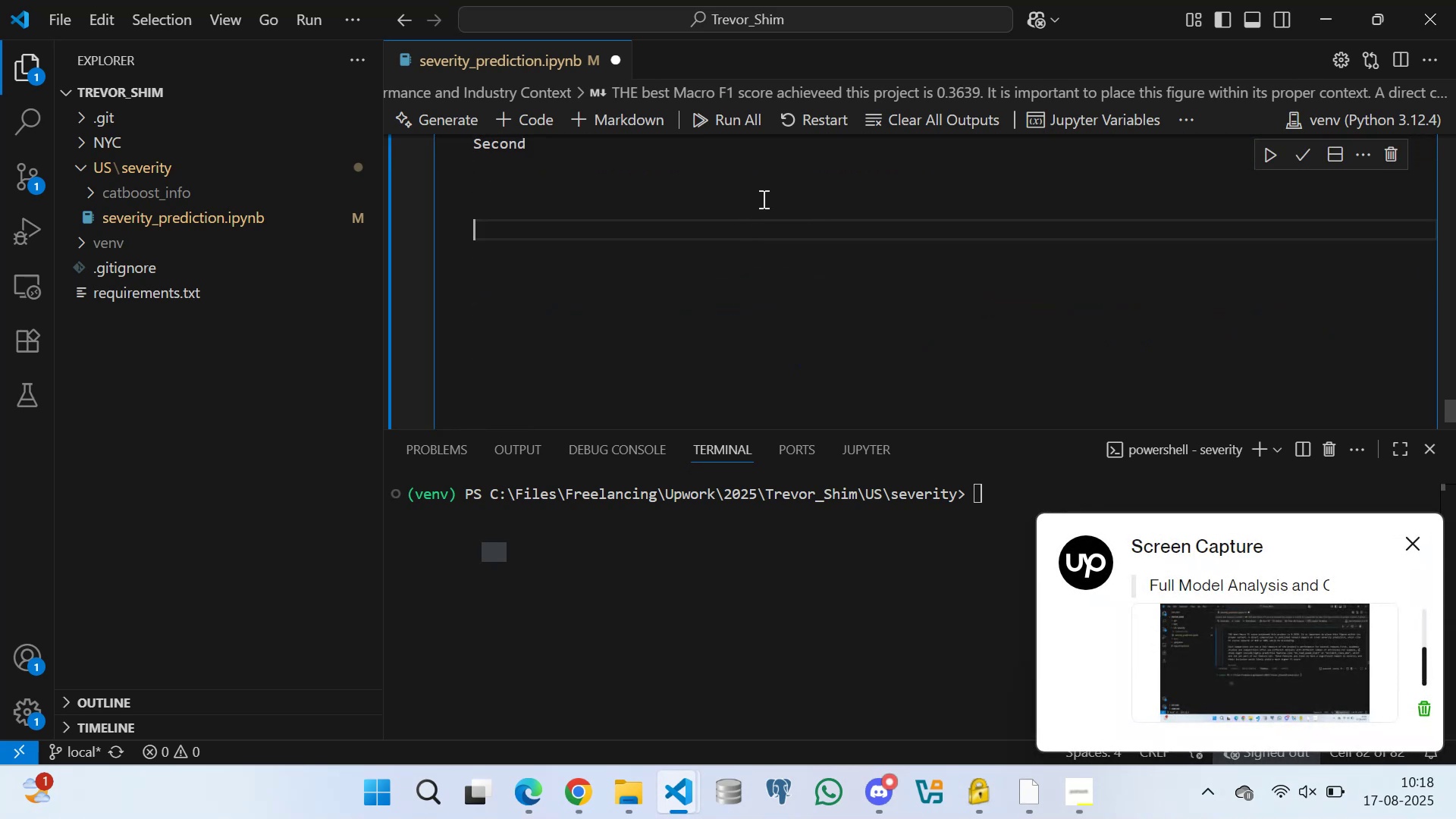 
triple_click([741, 262])
 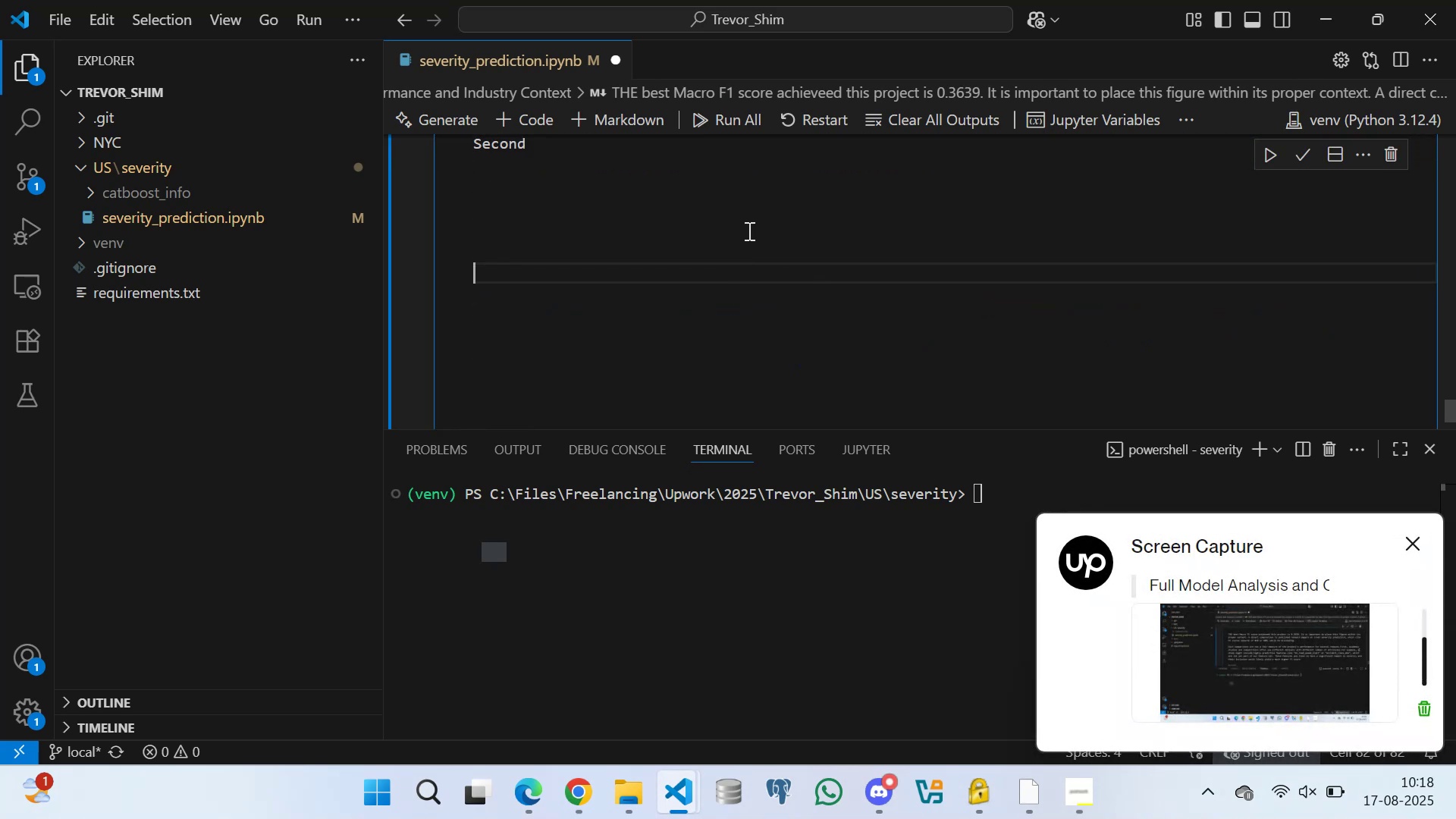 
triple_click([748, 230])
 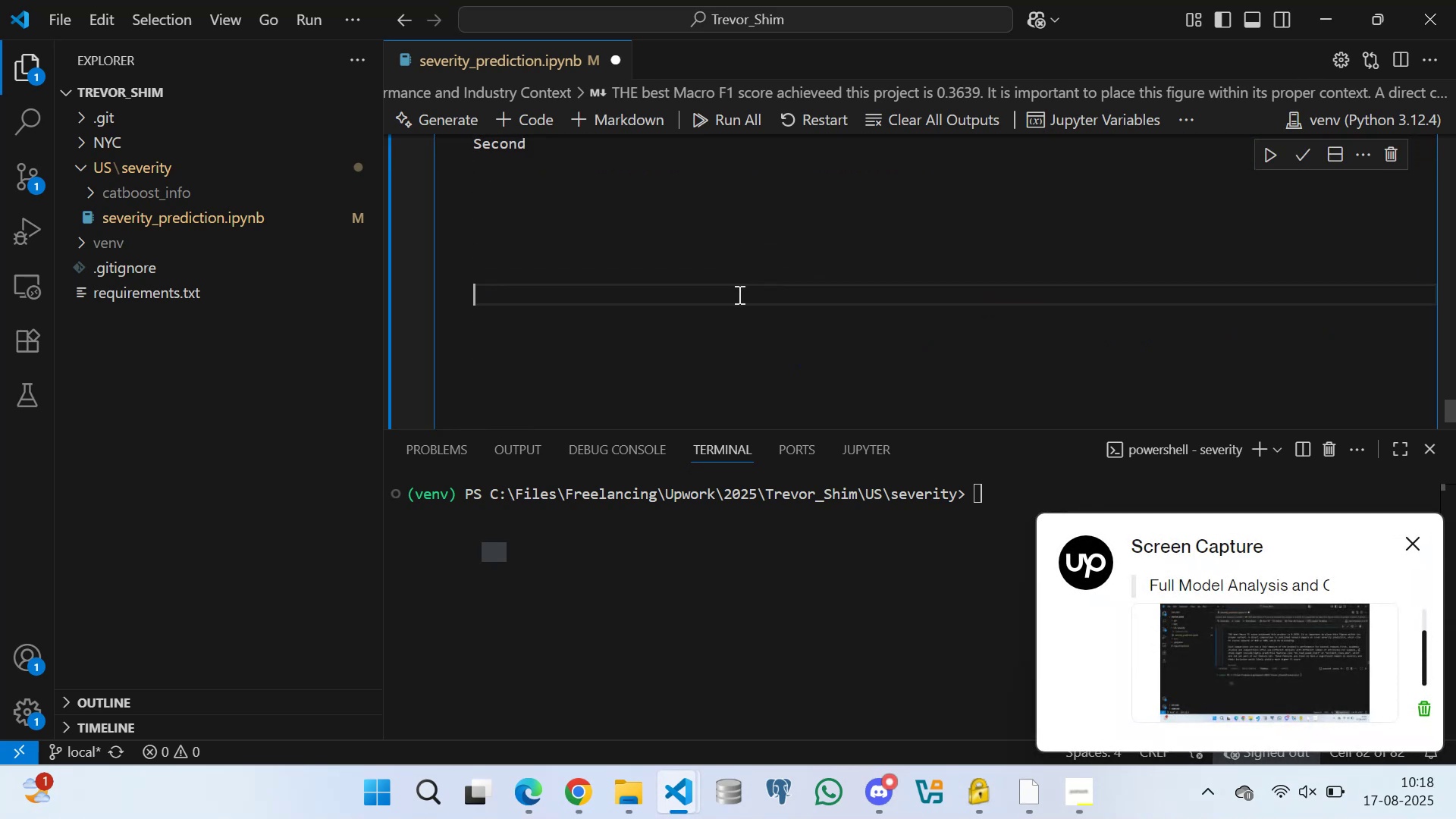 
triple_click([723, 309])
 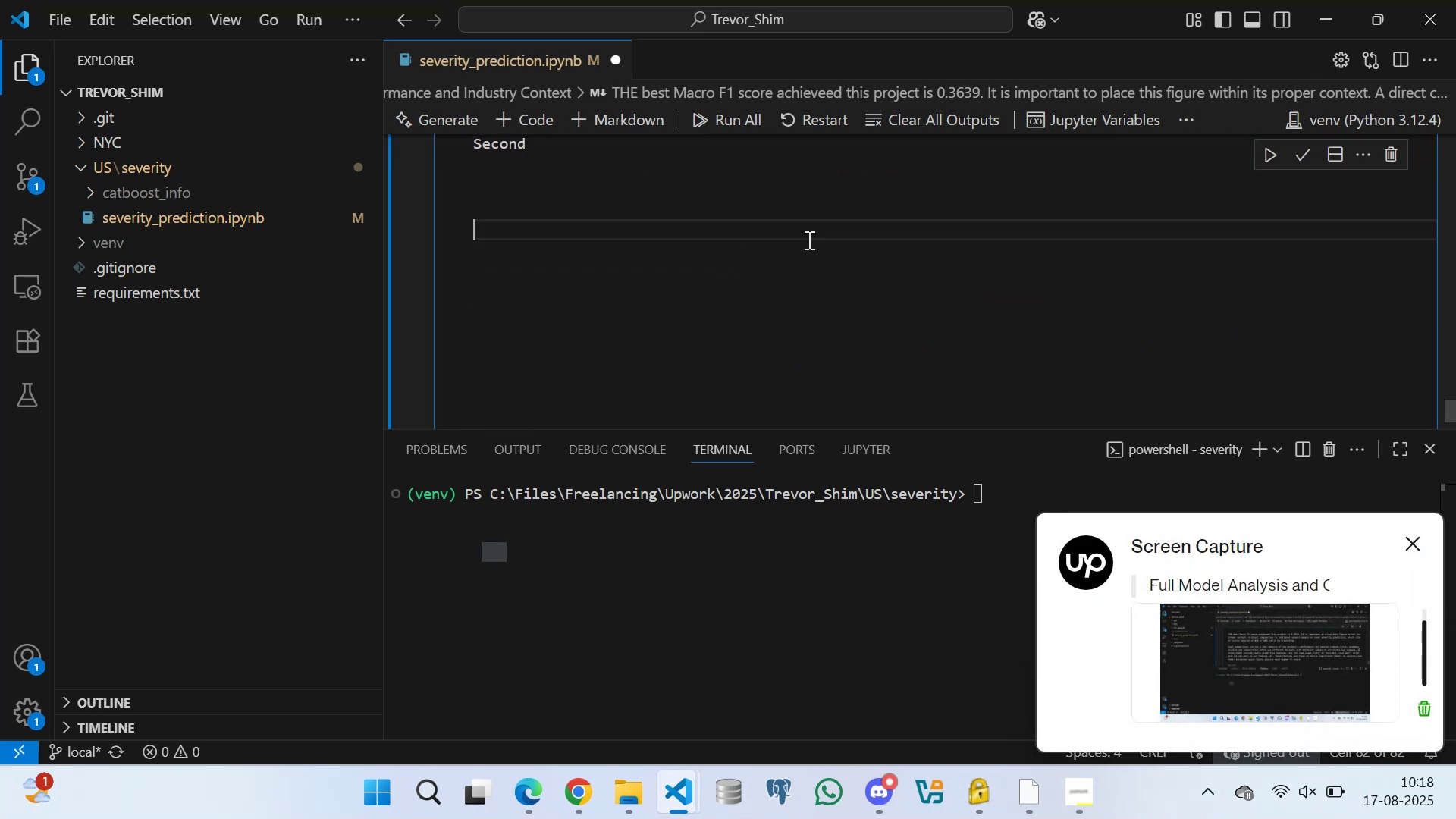 
triple_click([816, 226])
 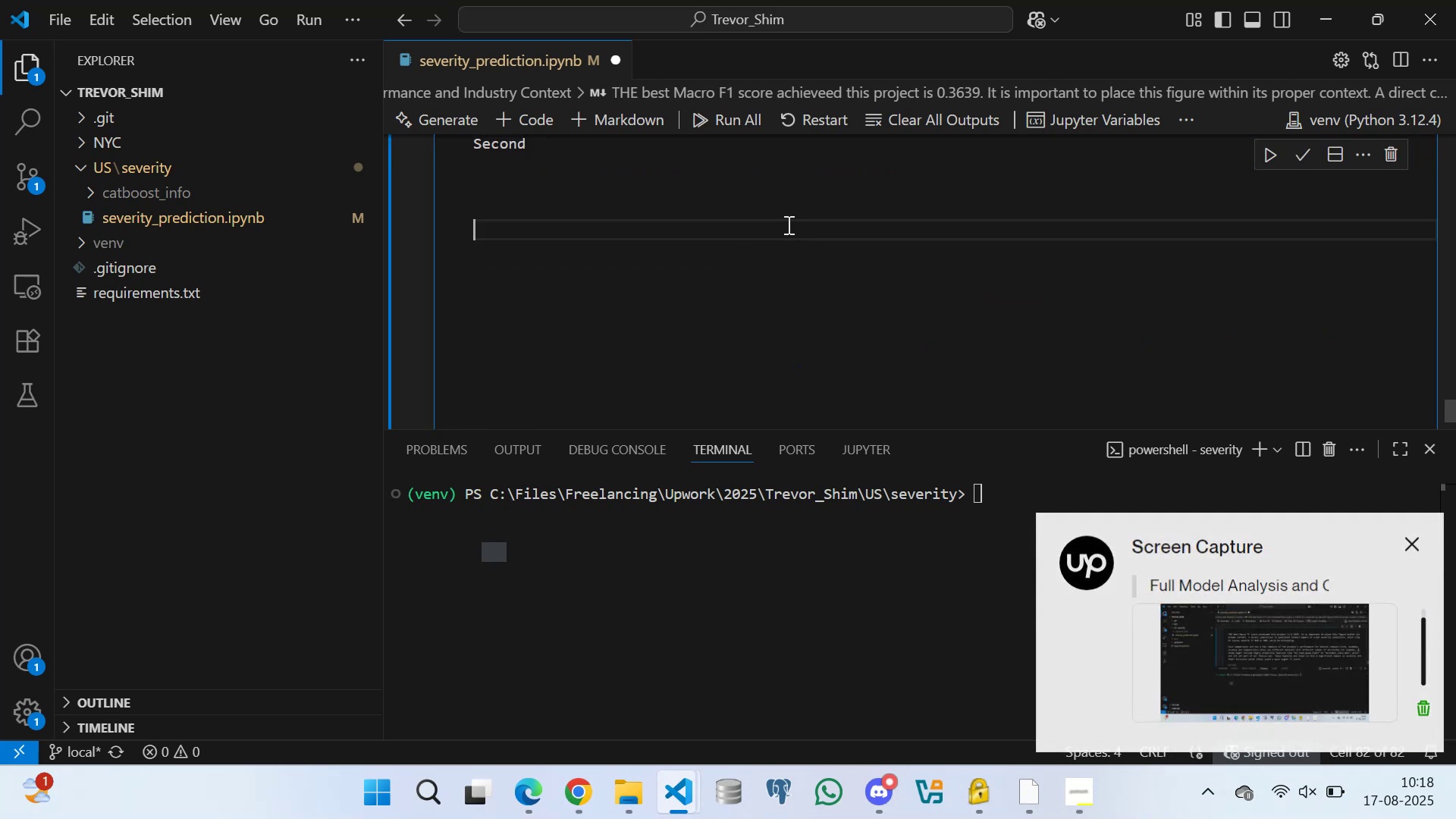 
triple_click([784, 225])
 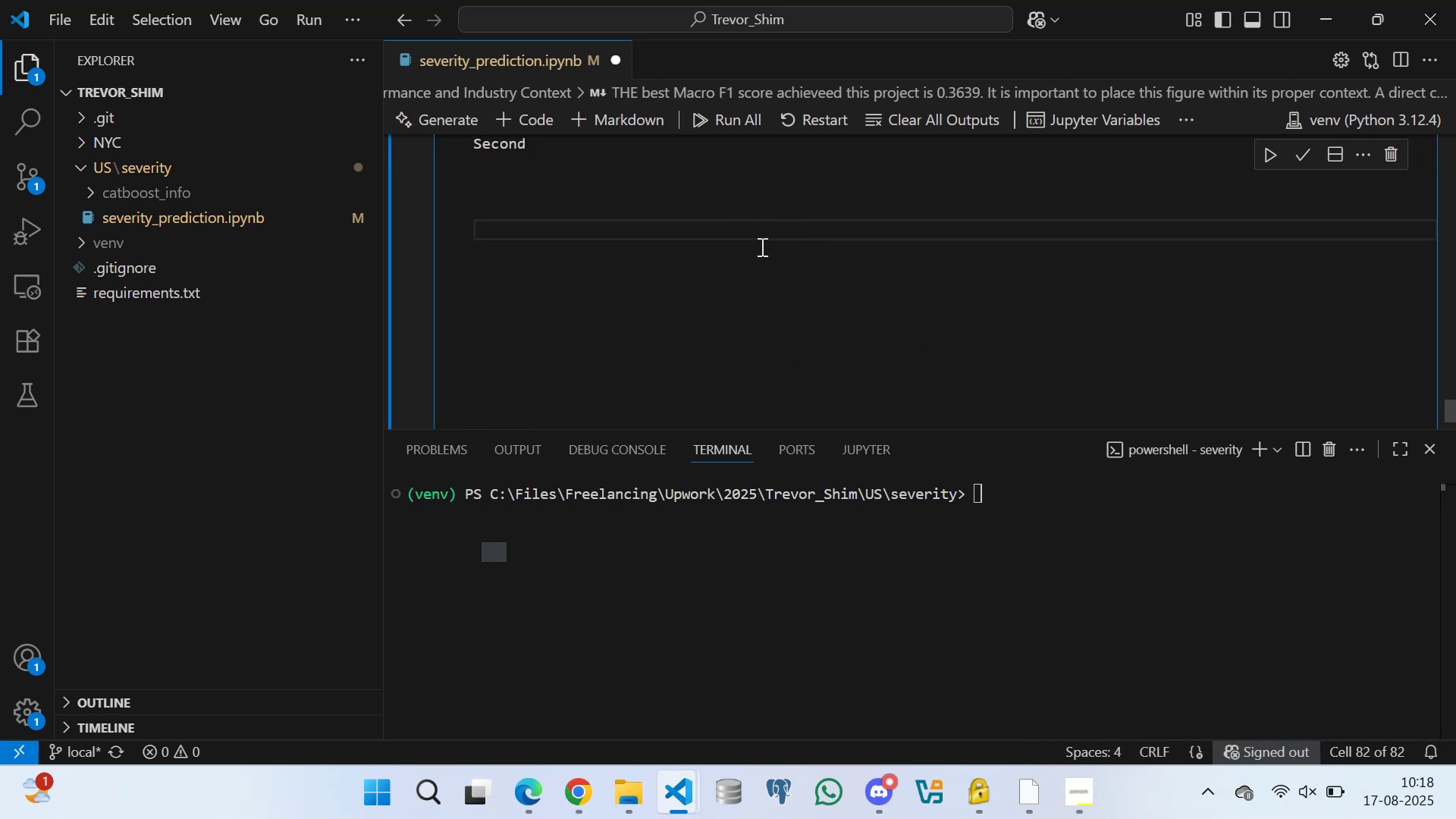 
triple_click([760, 247])
 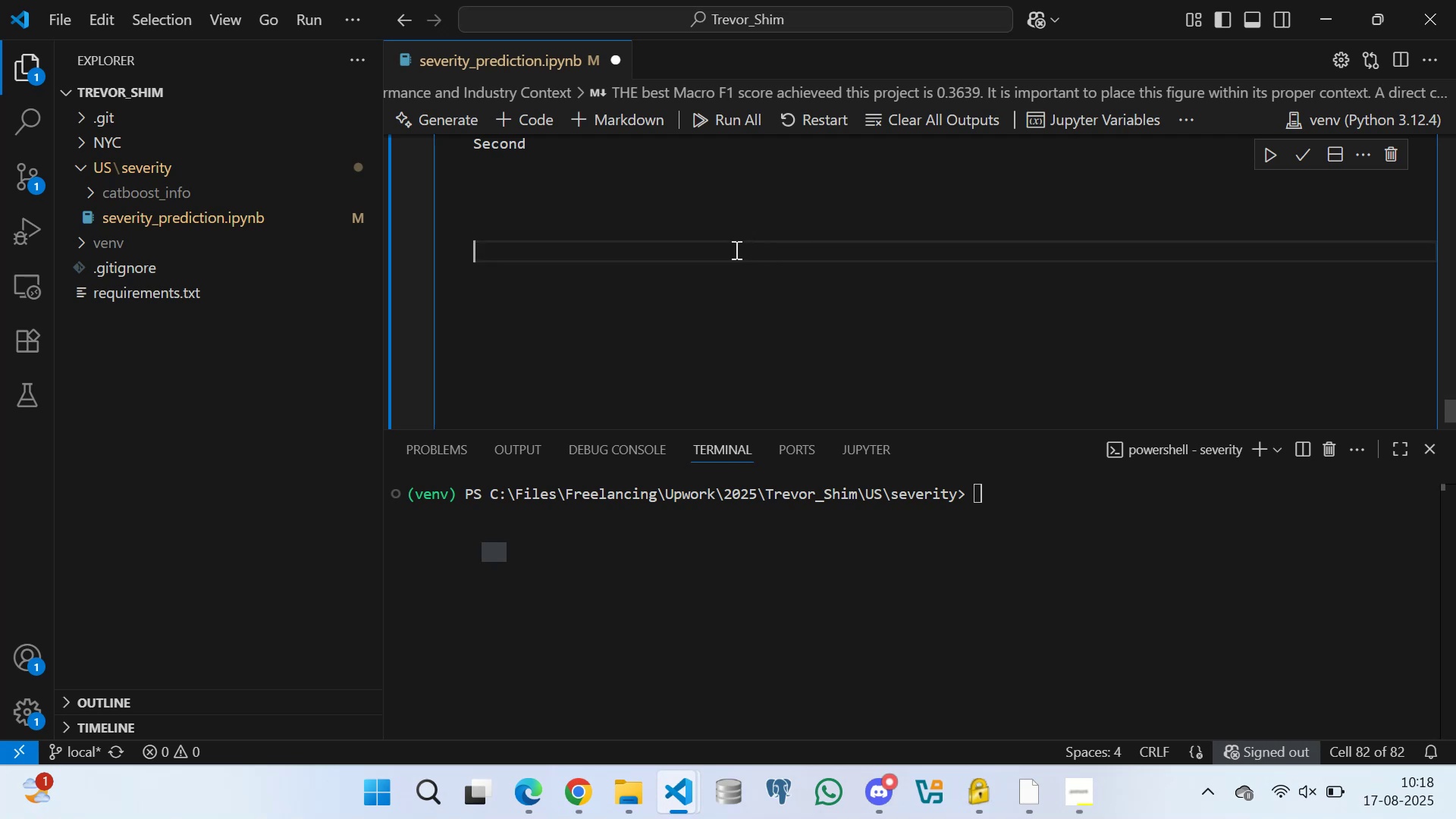 
scroll: coordinate [730, 249], scroll_direction: up, amount: 1.0
 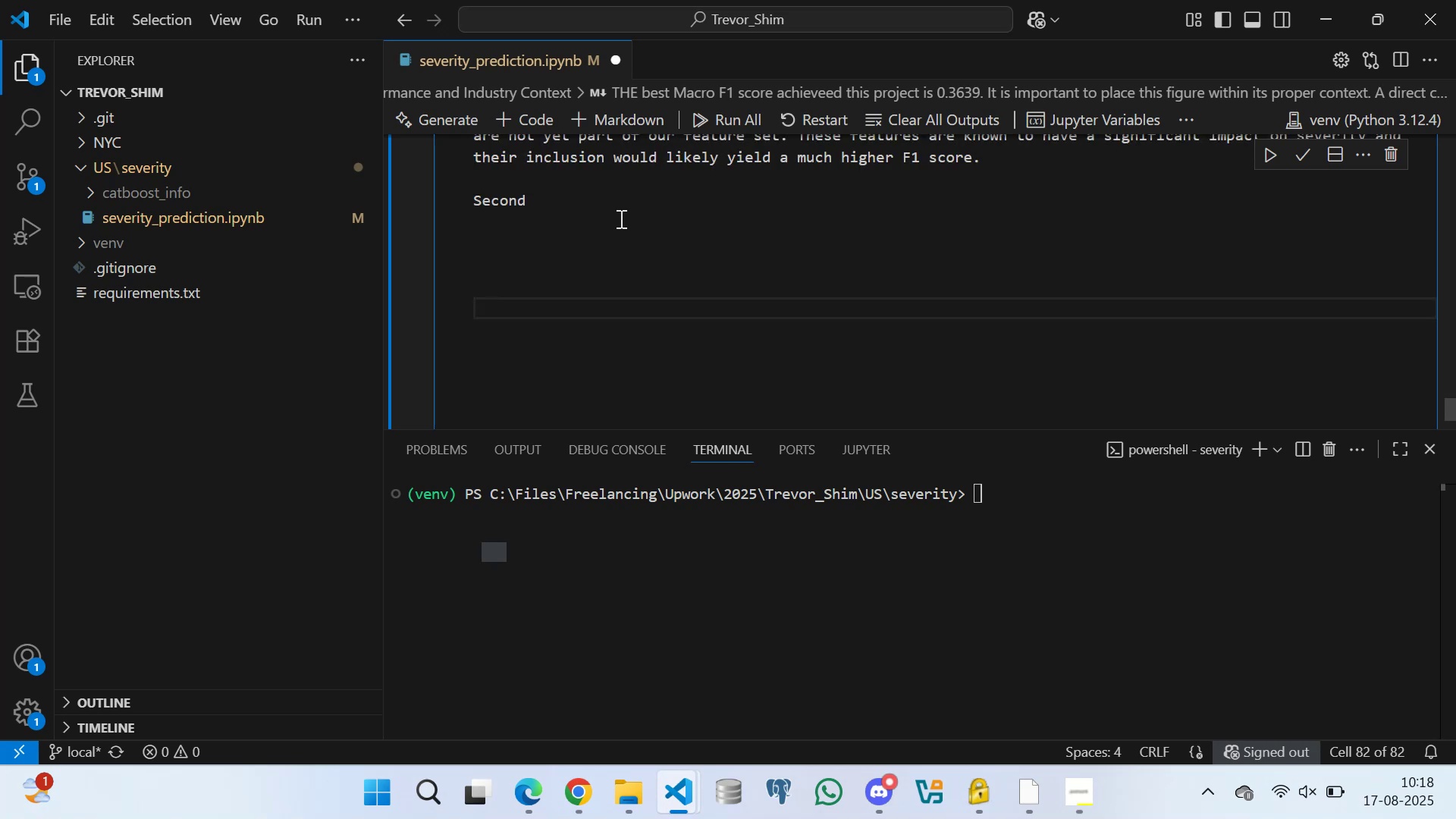 
left_click([614, 207])
 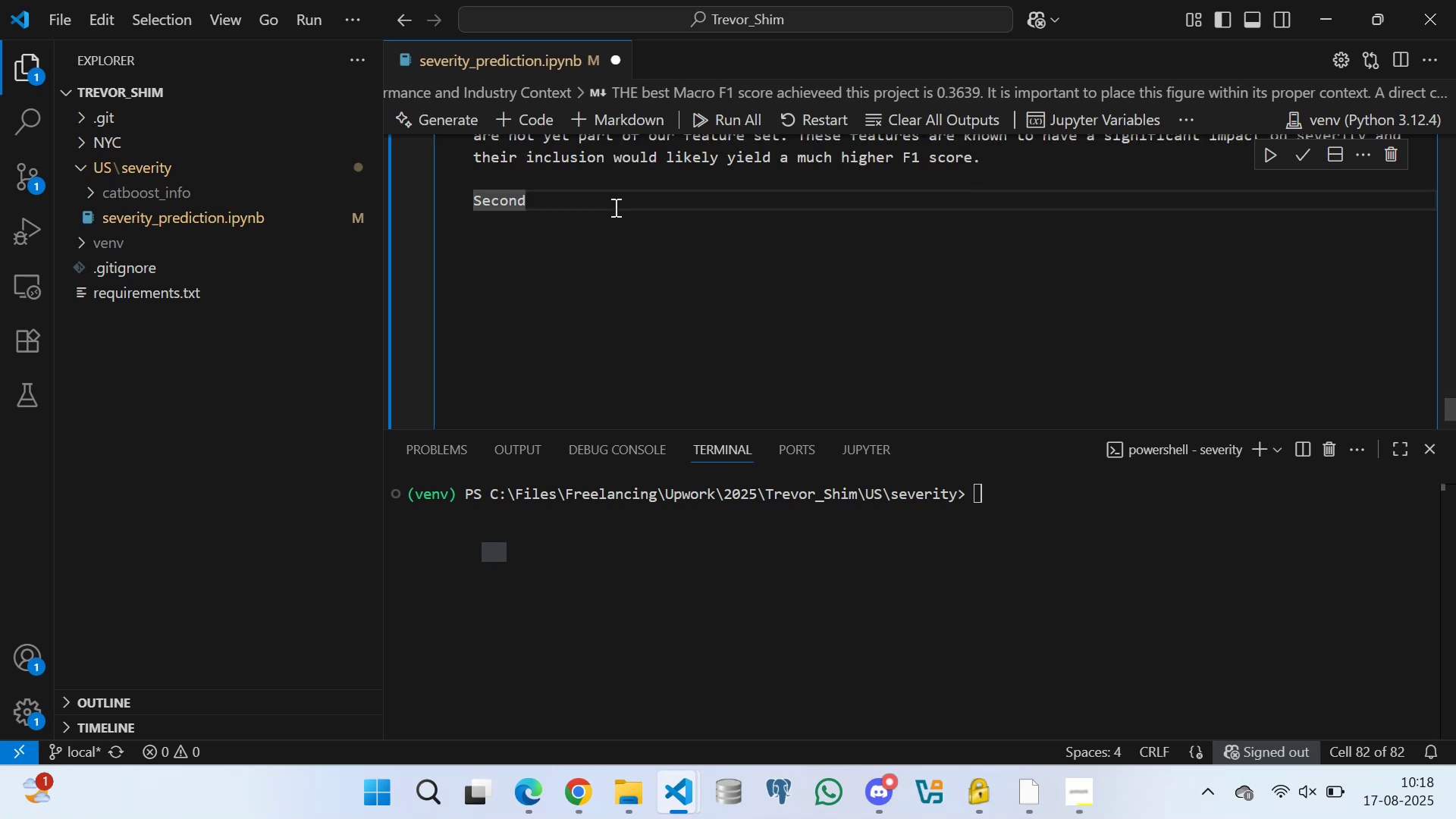 
type(, the )
key(Backspace)
type(re is no universally accepted )
 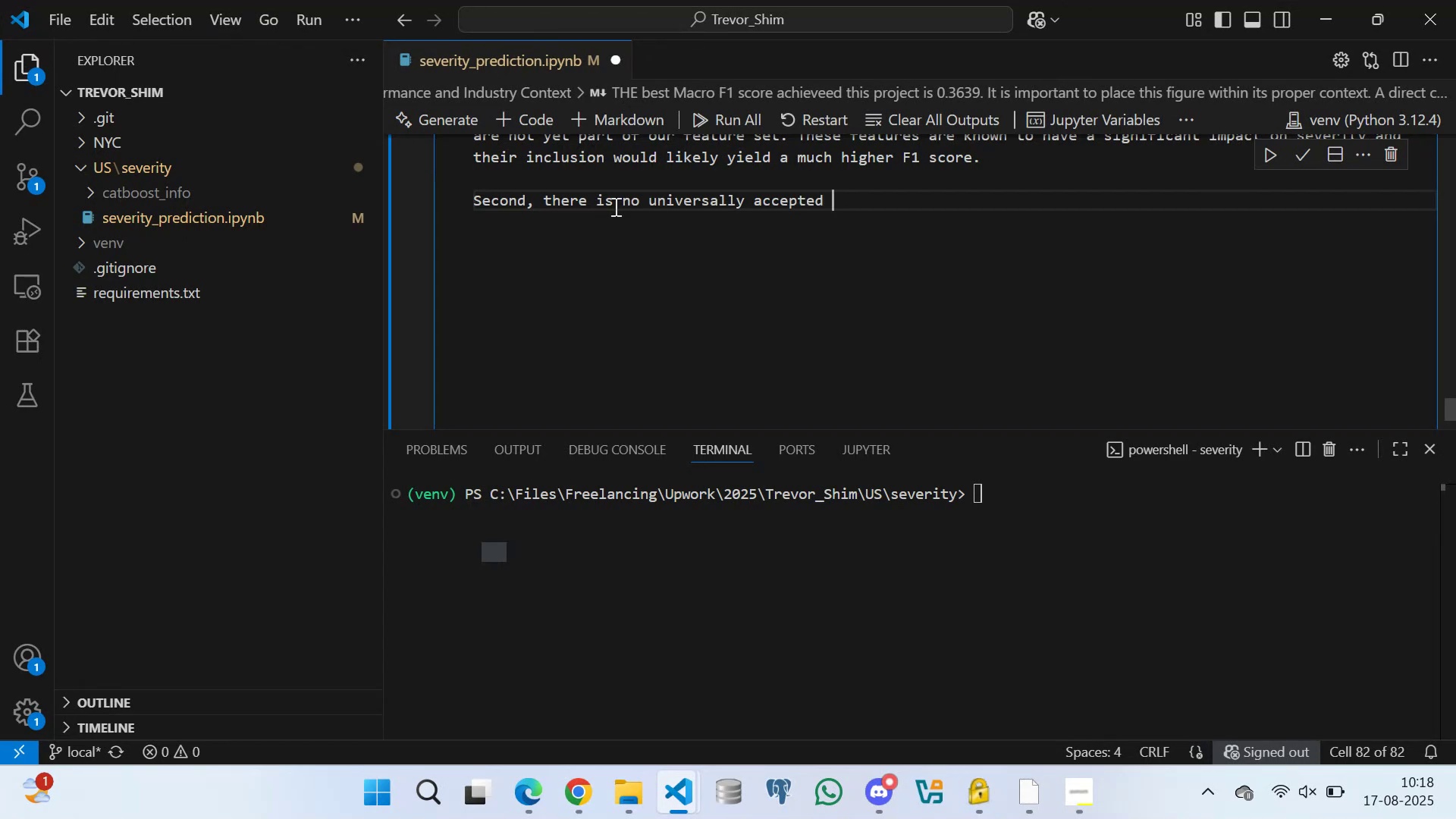 
type(ba)
key(Backspace)
type(enchmark)
 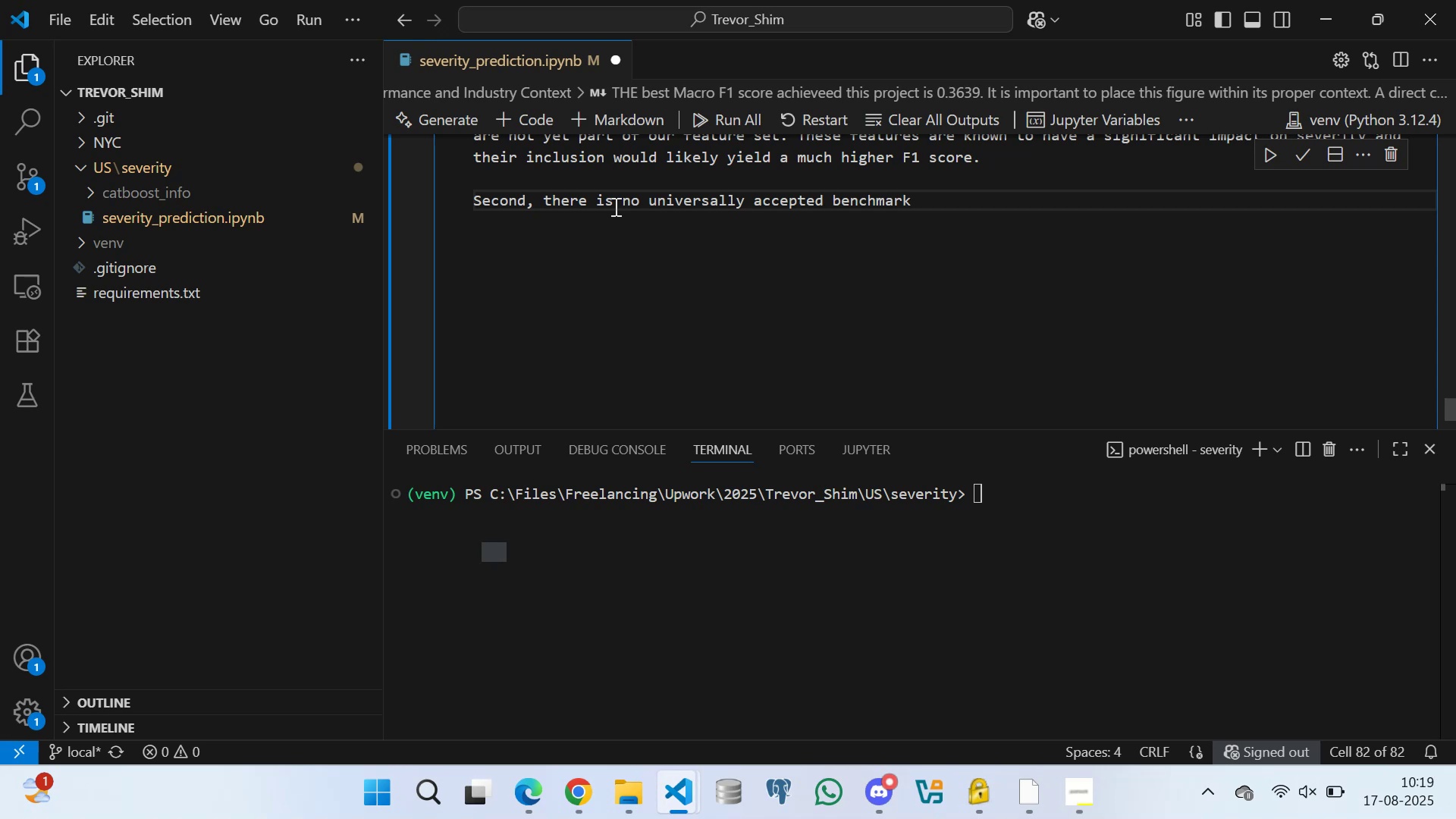 
wait(12.0)
 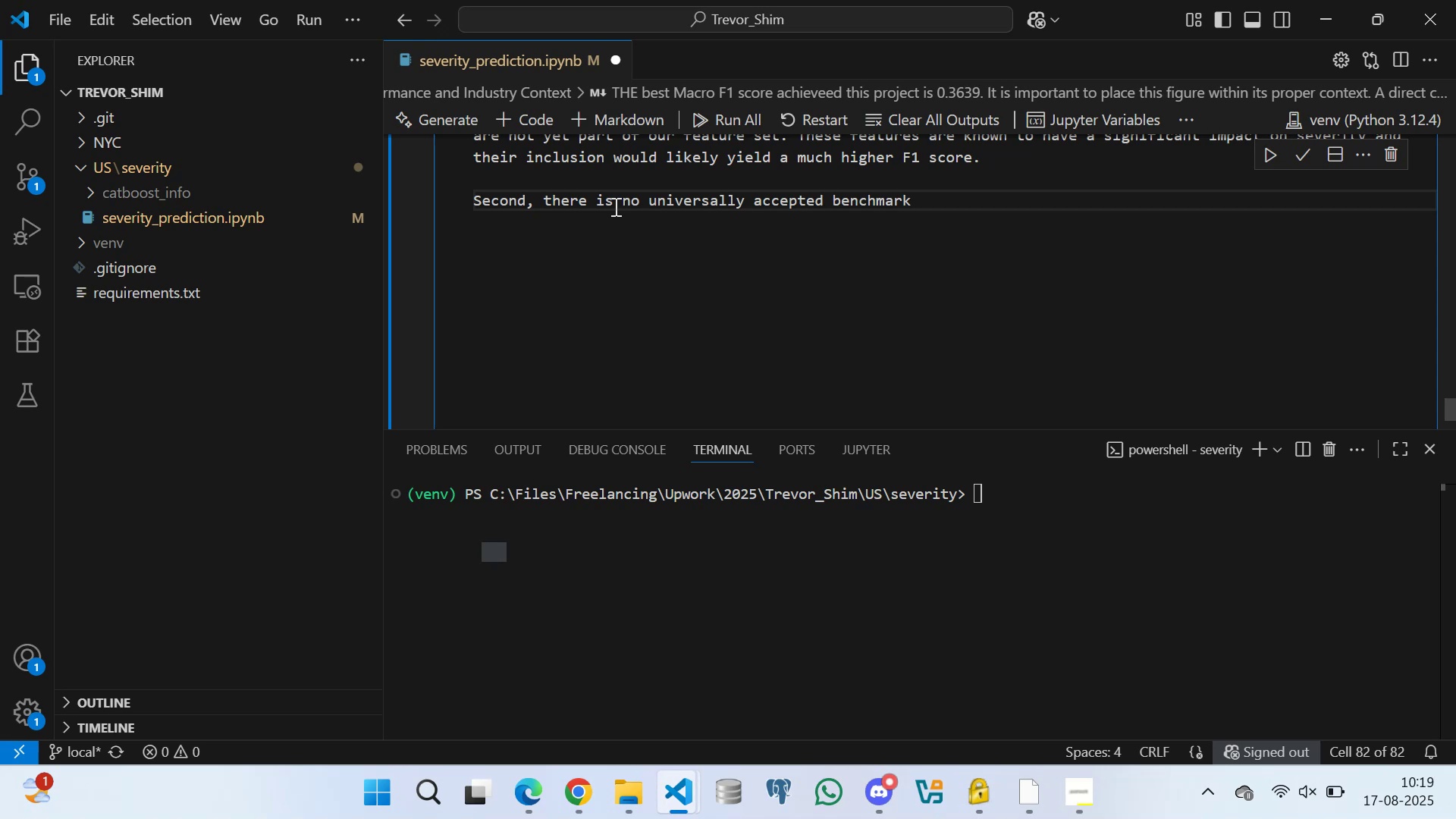 
type( dataset )
 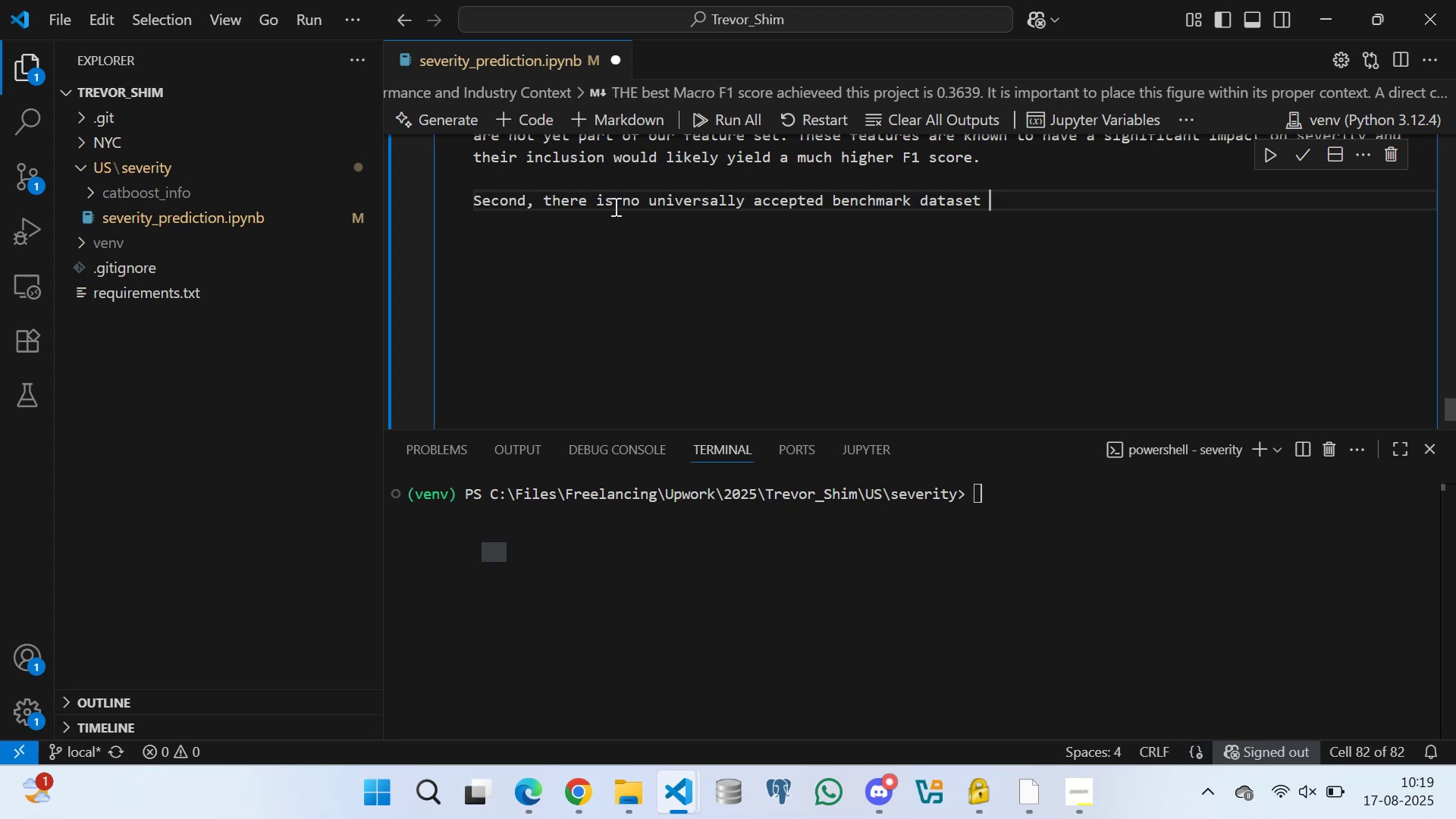 
type(for tabular data classification, unlike for image or text data.)
 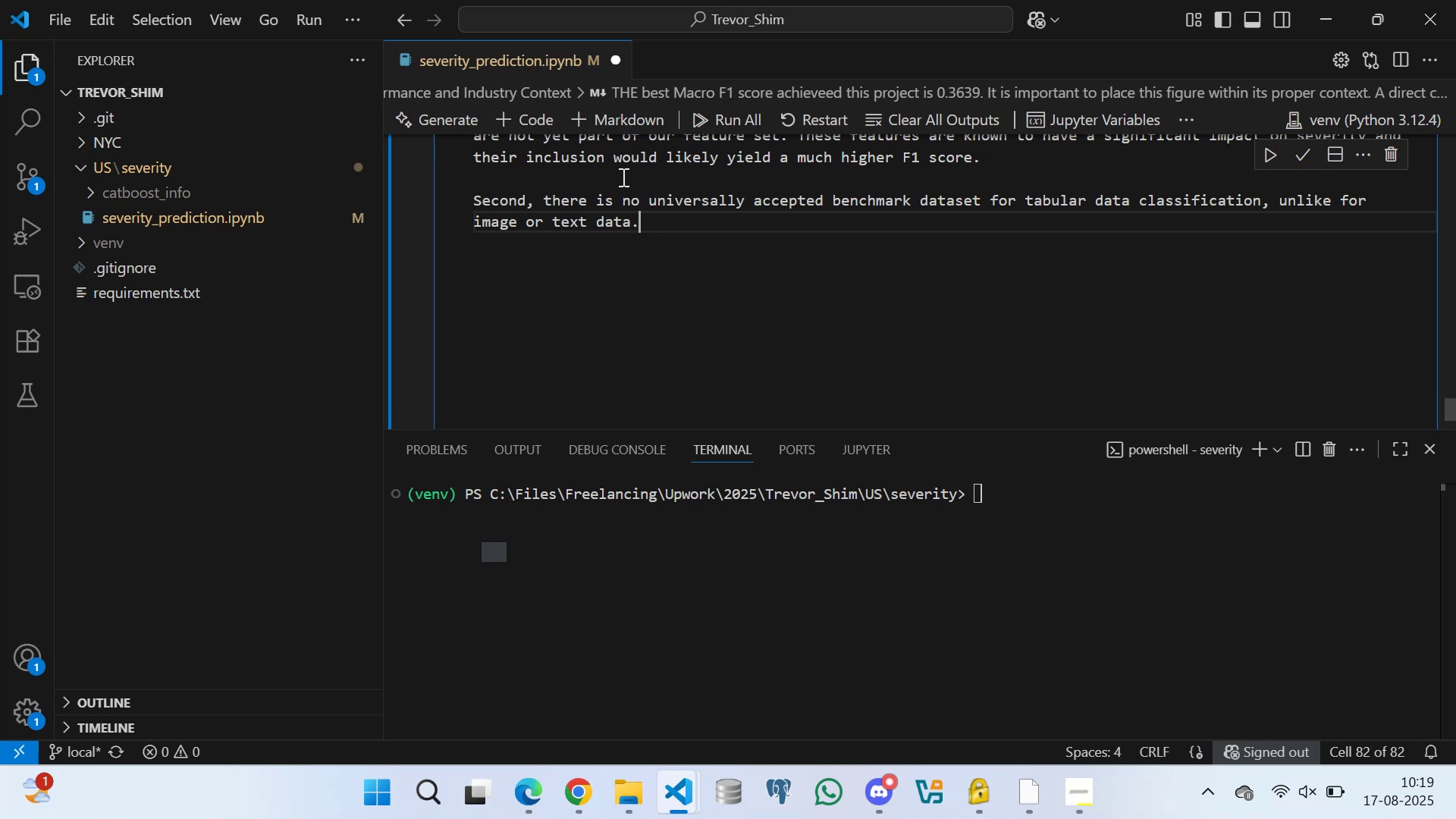 
wait(17.17)
 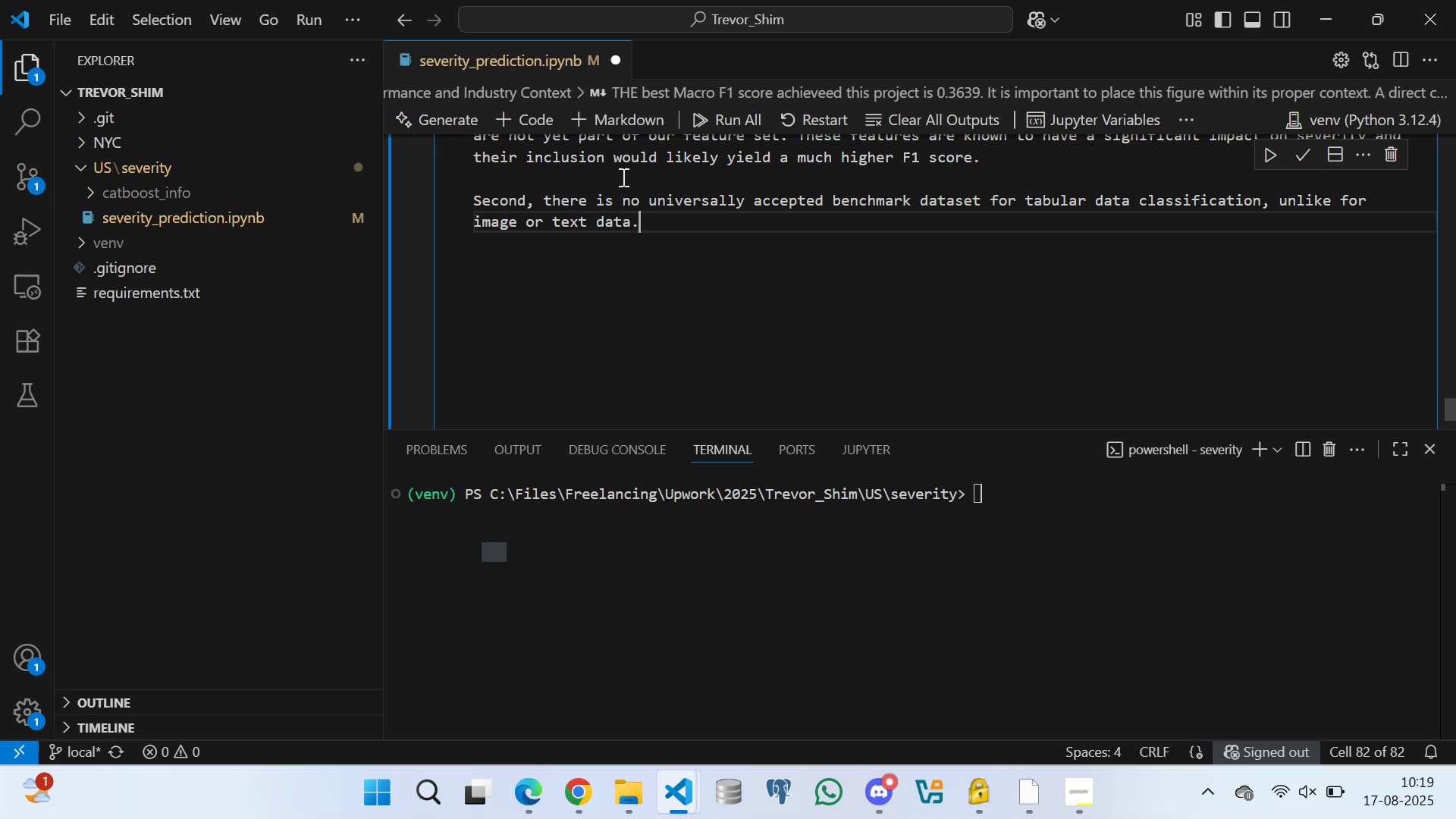 
type( This means )
 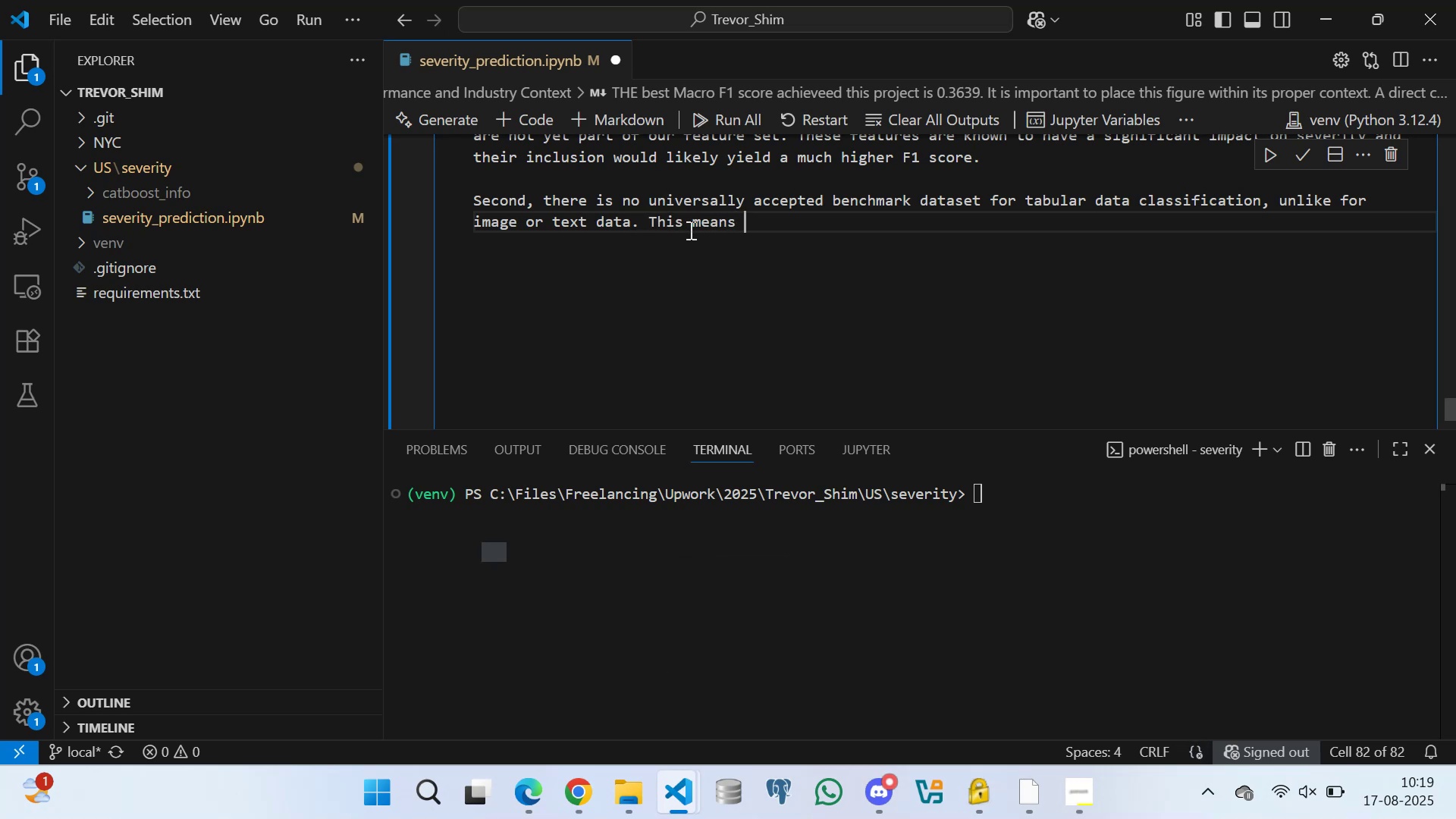 
type(that every study's results are specific to its own )
 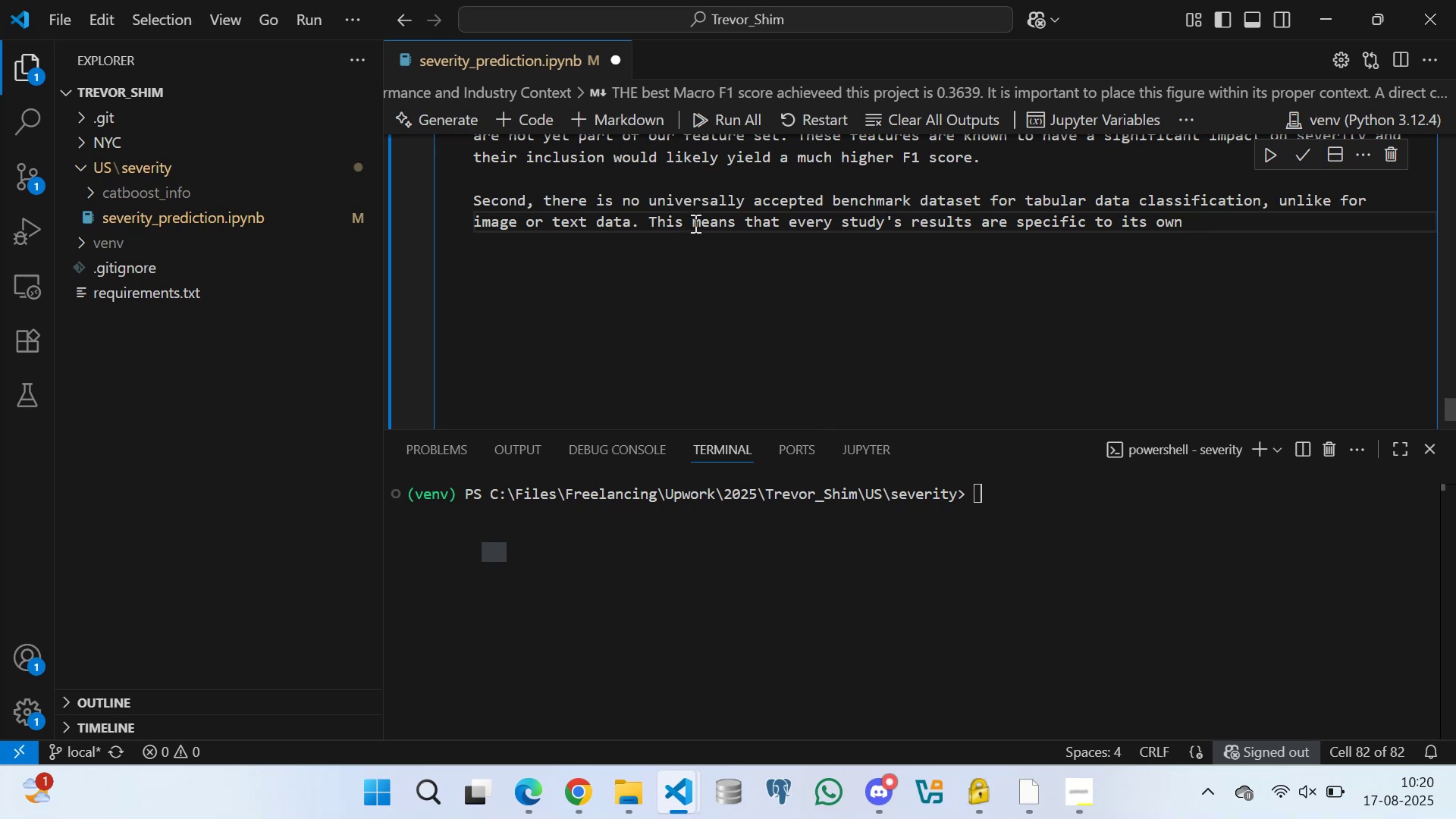 
wait(31.24)
 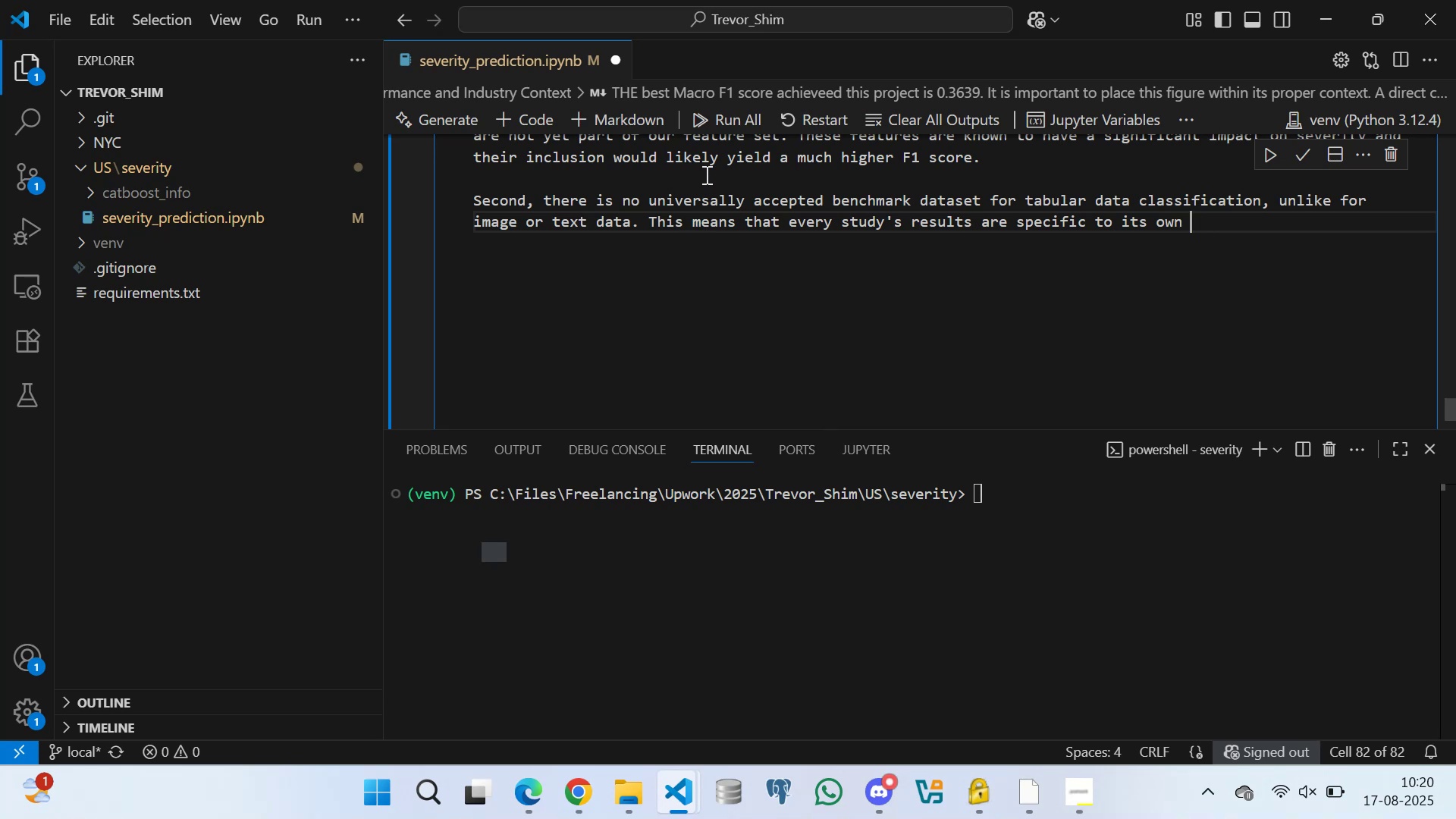 
key(Control+S)
 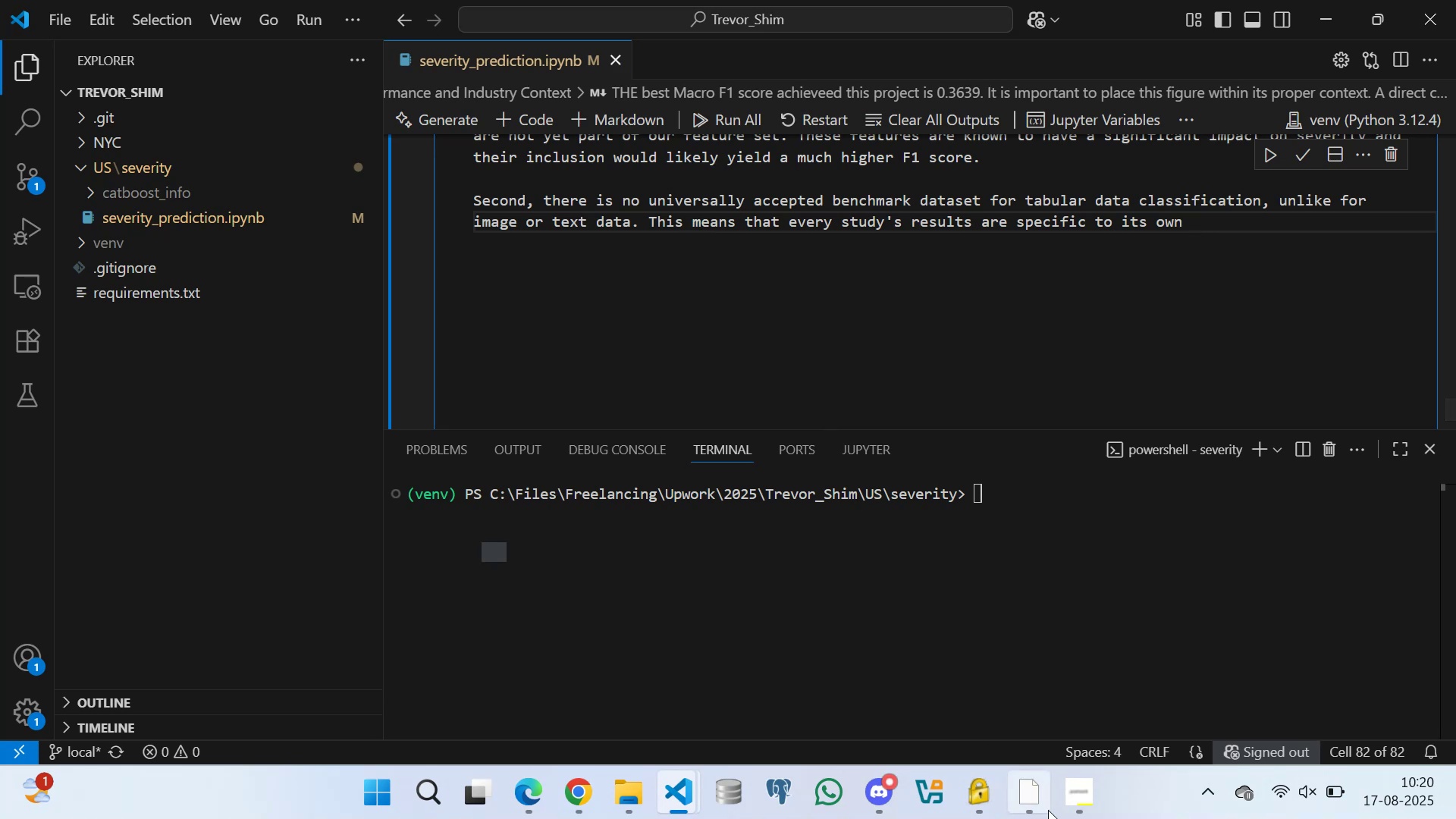 
left_click([1034, 796])
 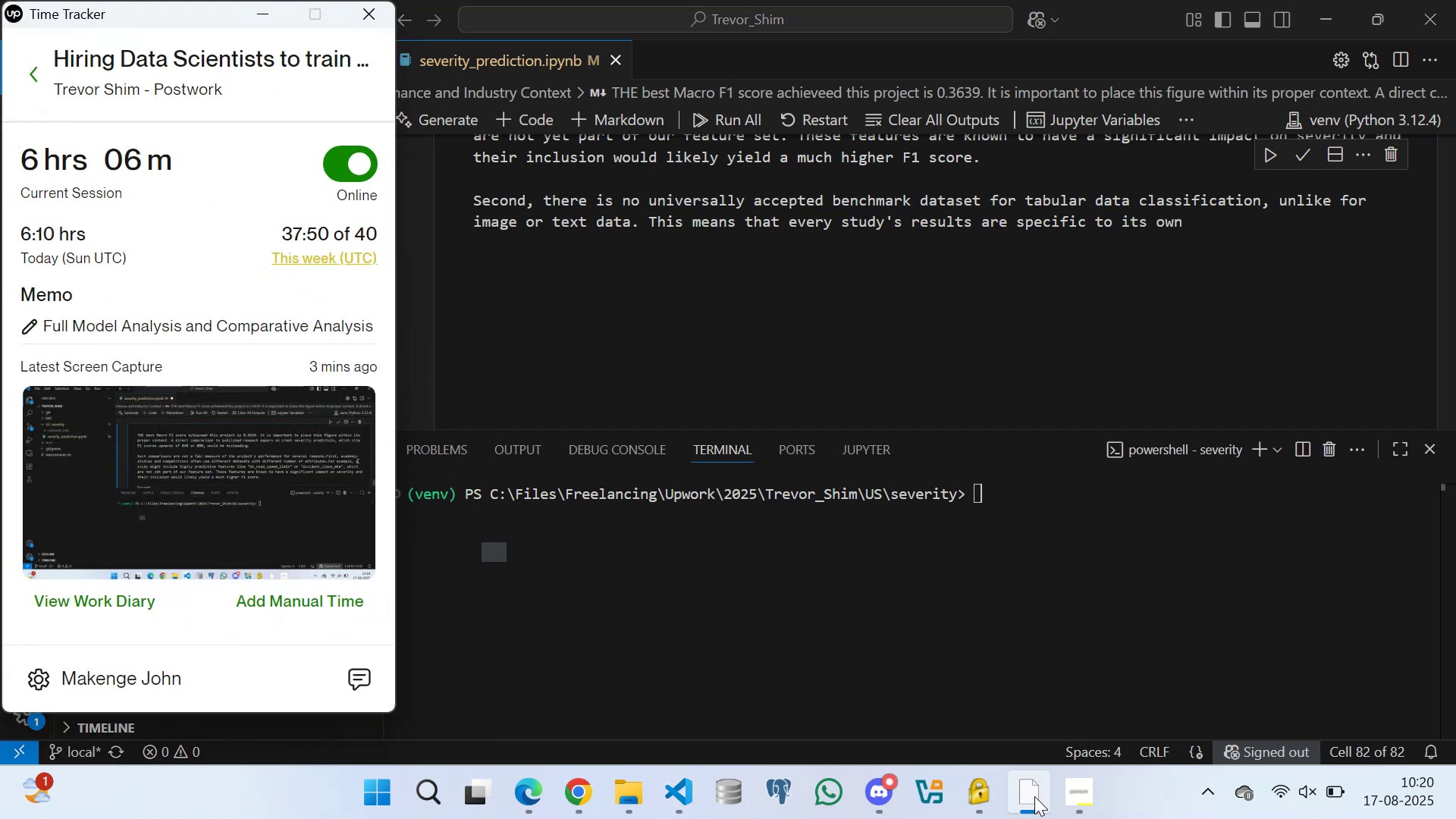 
left_click([1034, 796])
 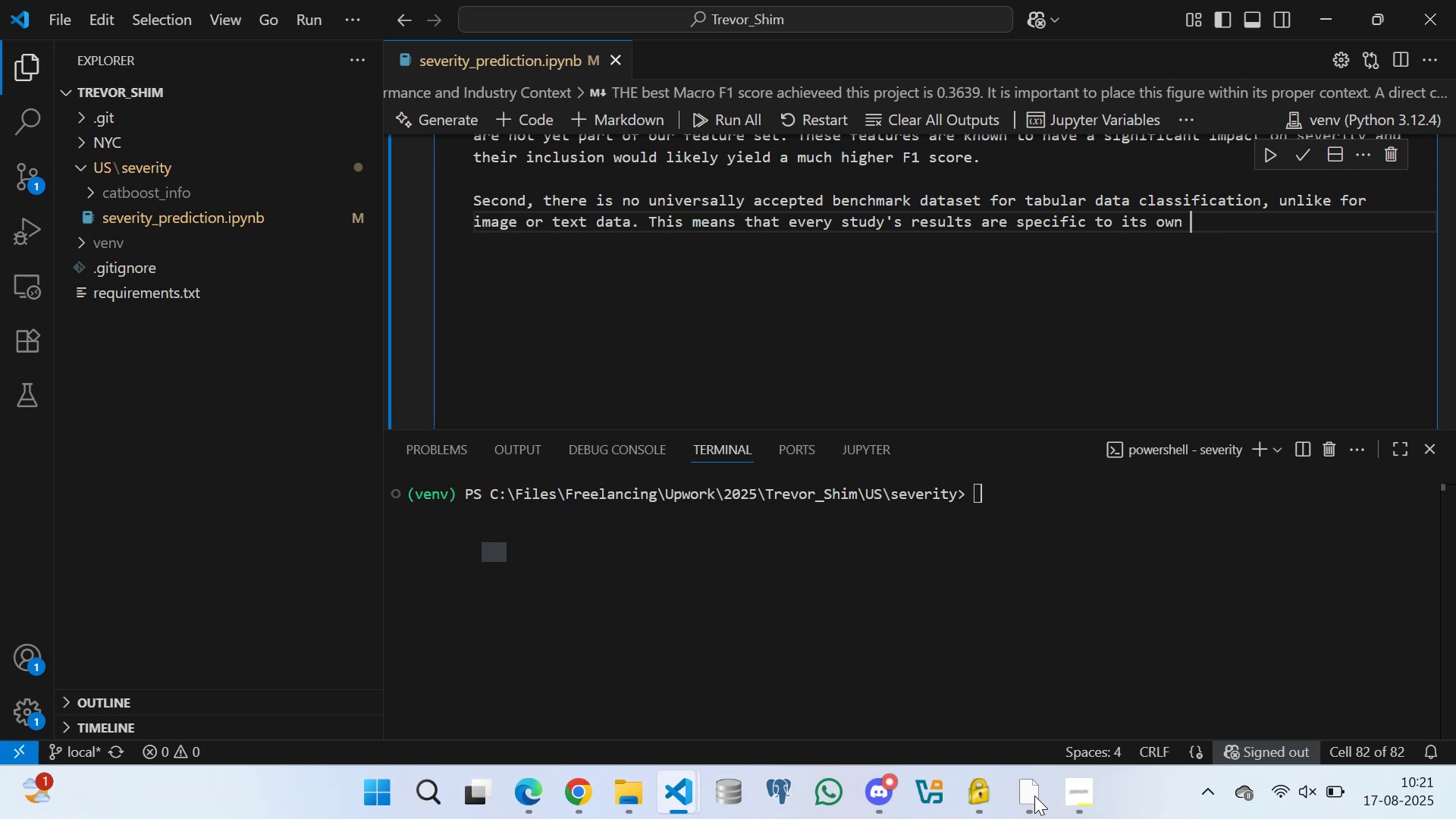 
wait(19.26)
 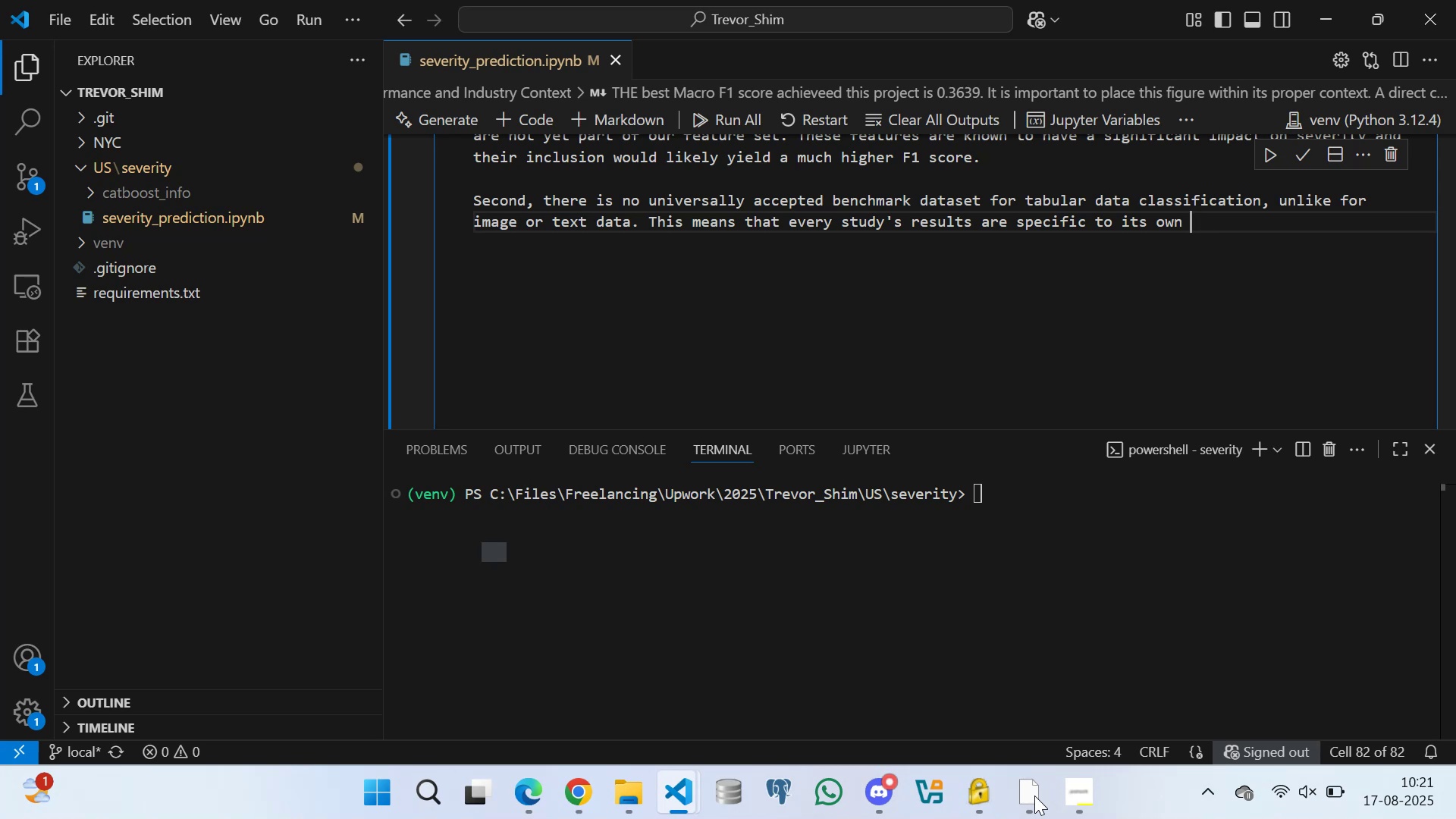 
mouse_move([1031, 783])
 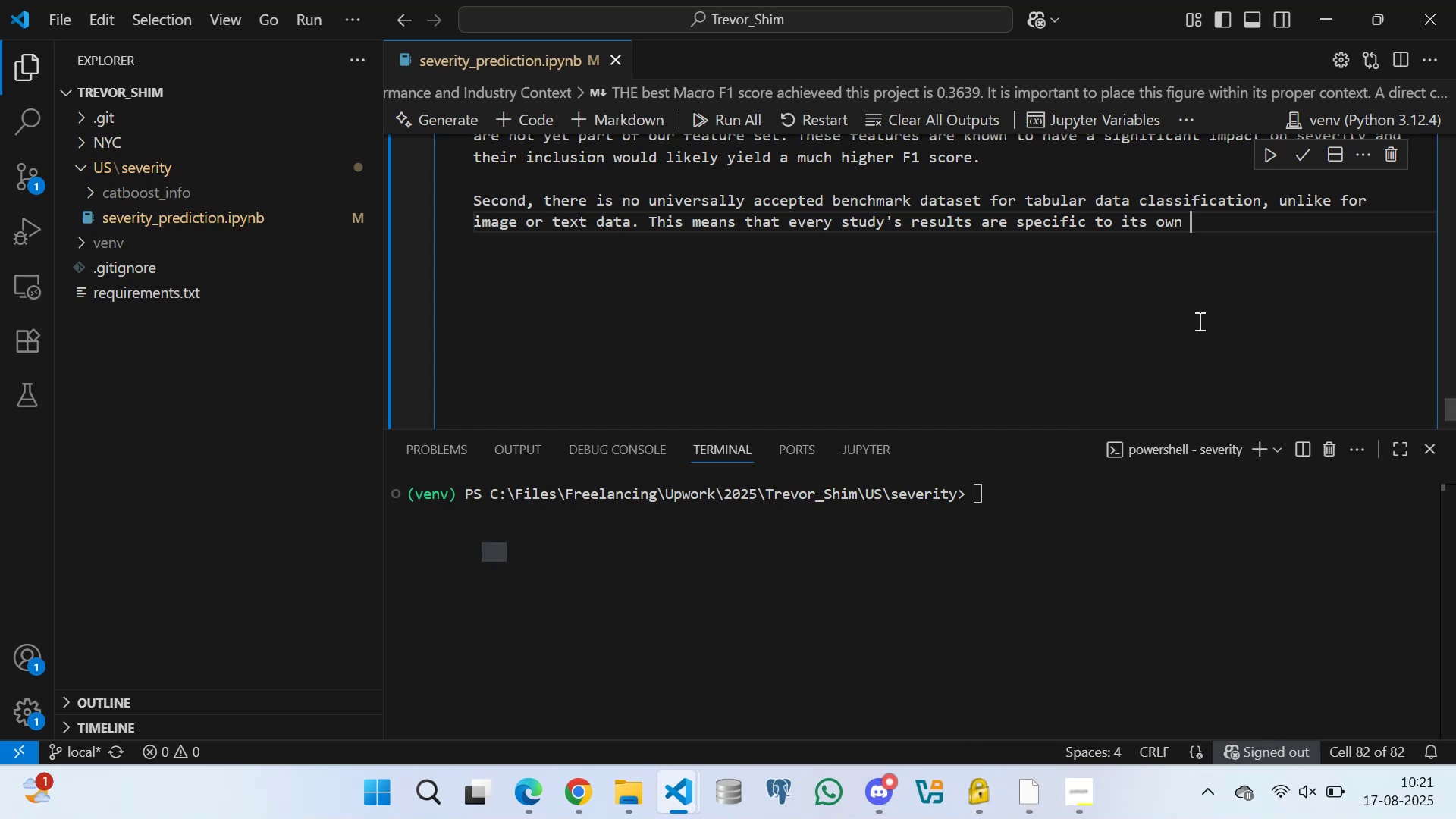 
type(dataset )
 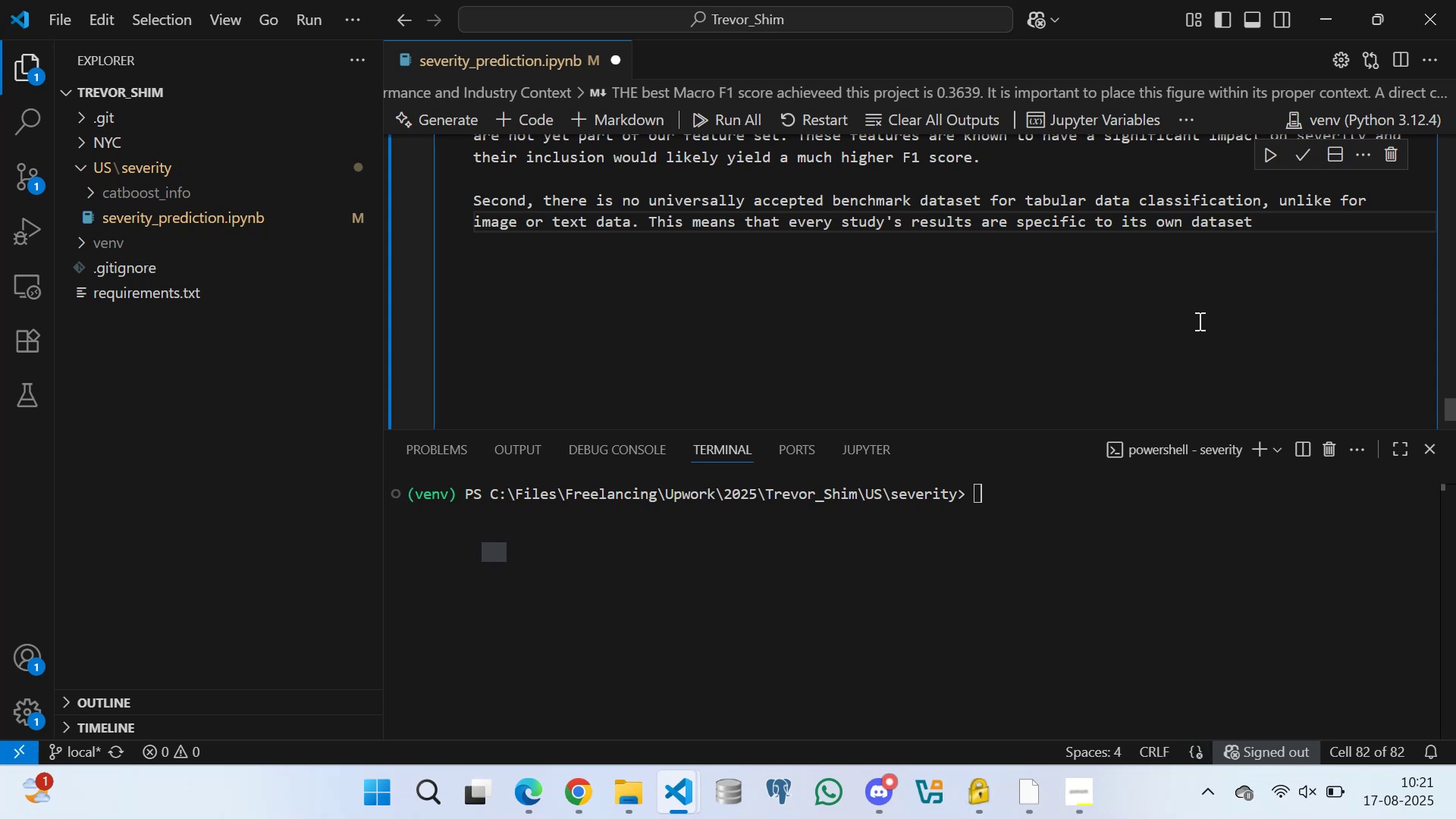 
wait(5.41)
 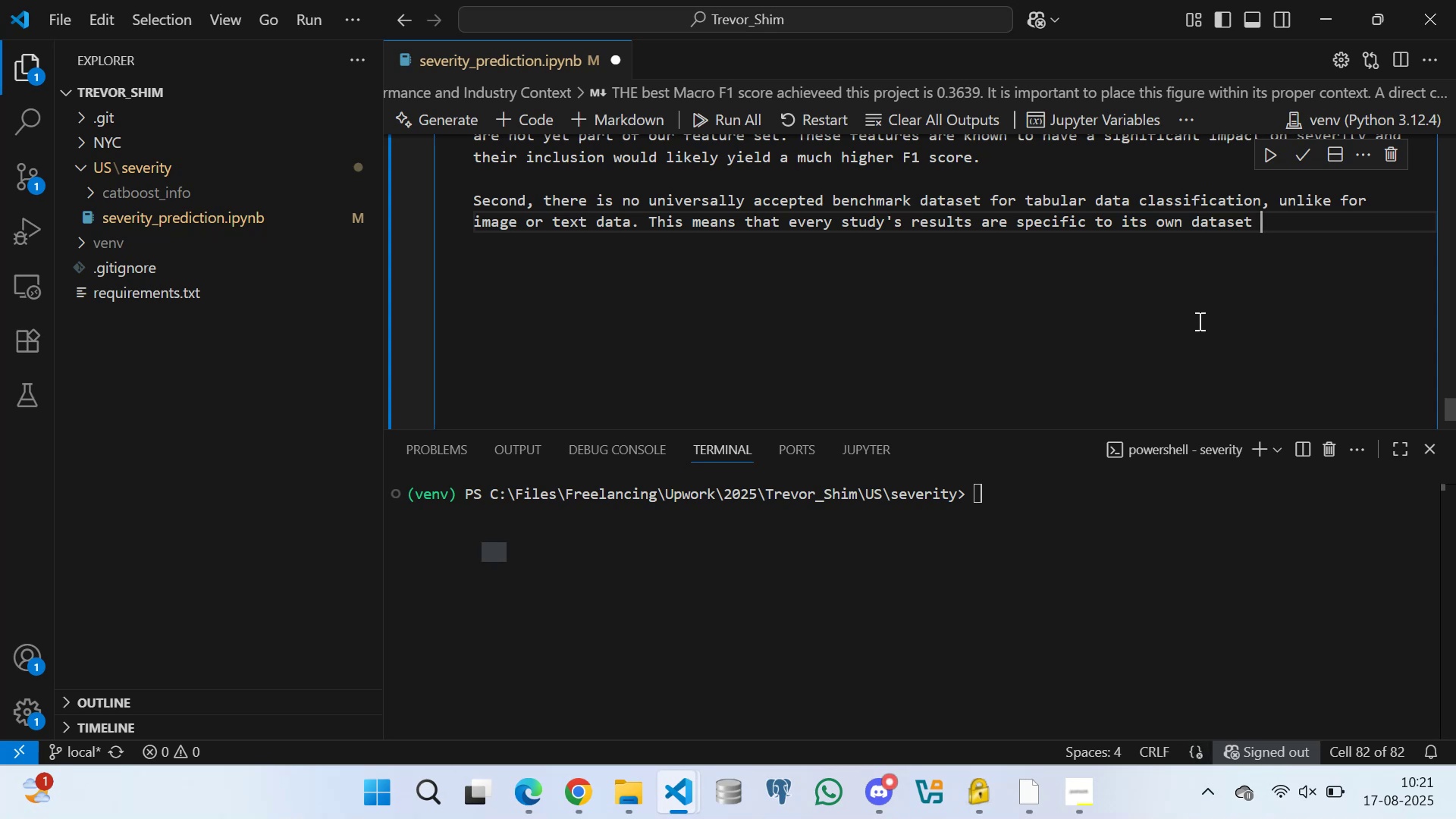 
key(Backspace)
type(, making direct comparisons innacurate.)
 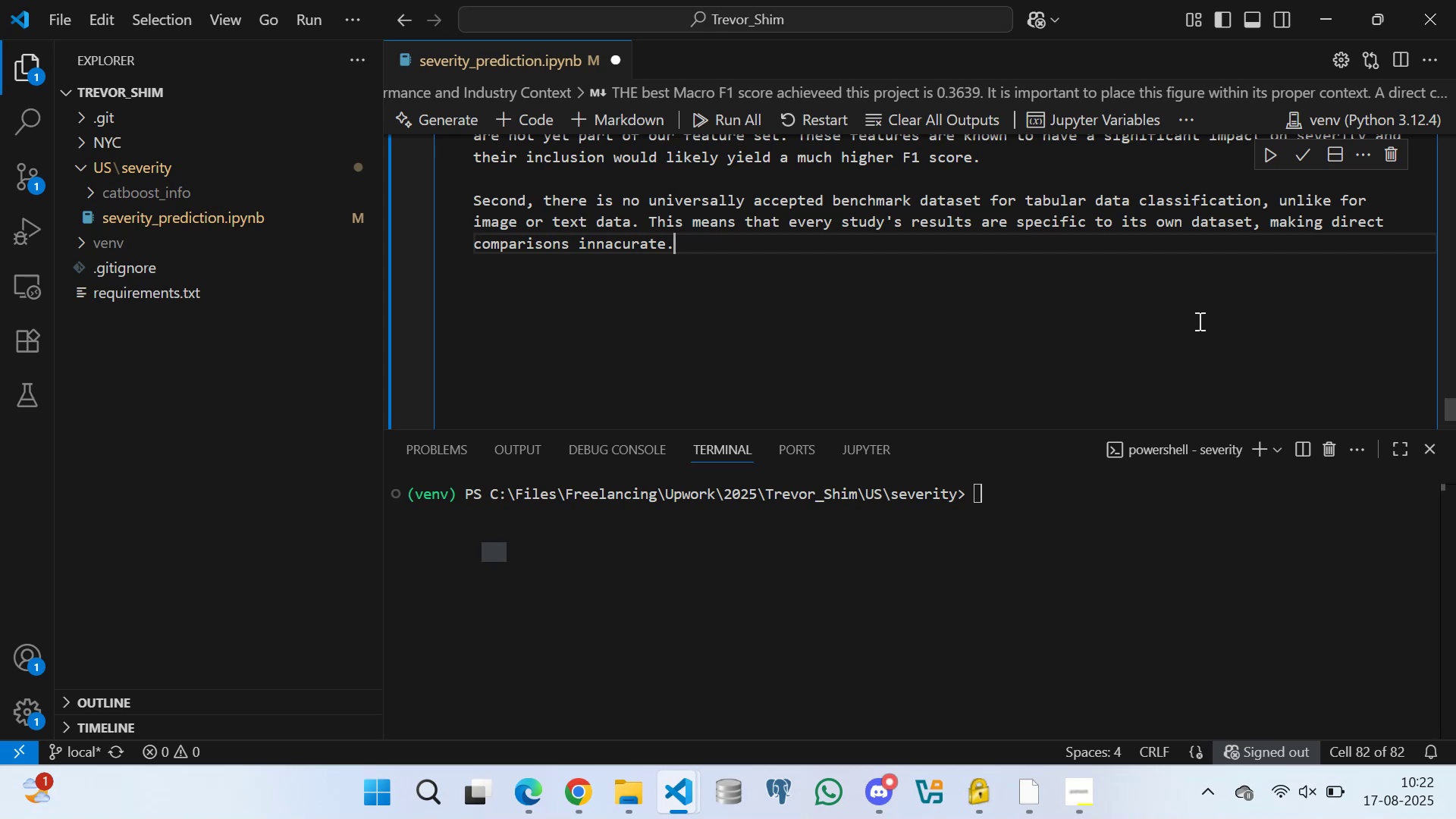 
wait(35.51)
 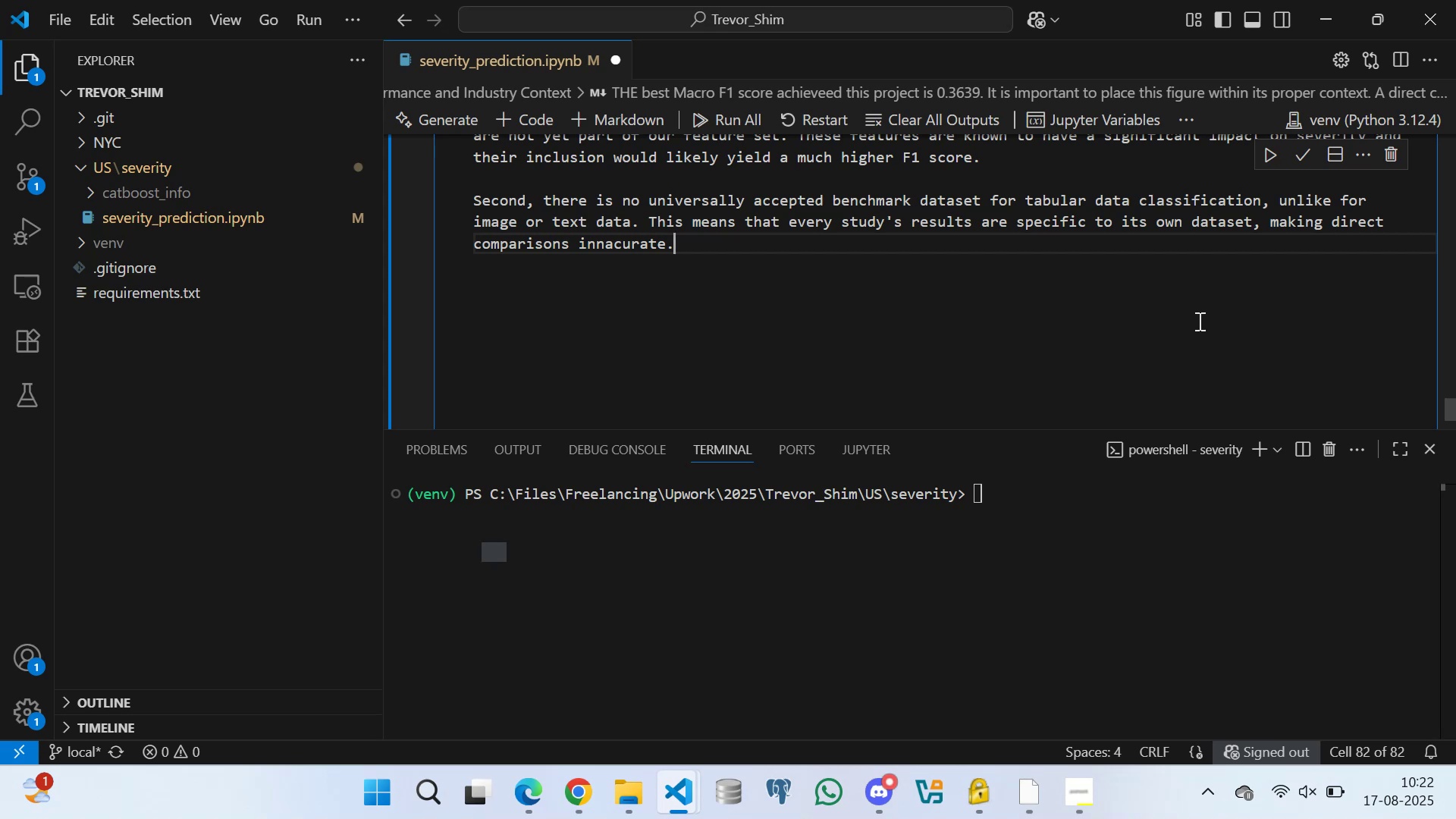 
type( Therefore, the true measure of the )
key(Backspace)
key(Backspace)
type(is project's success is not its raw )
 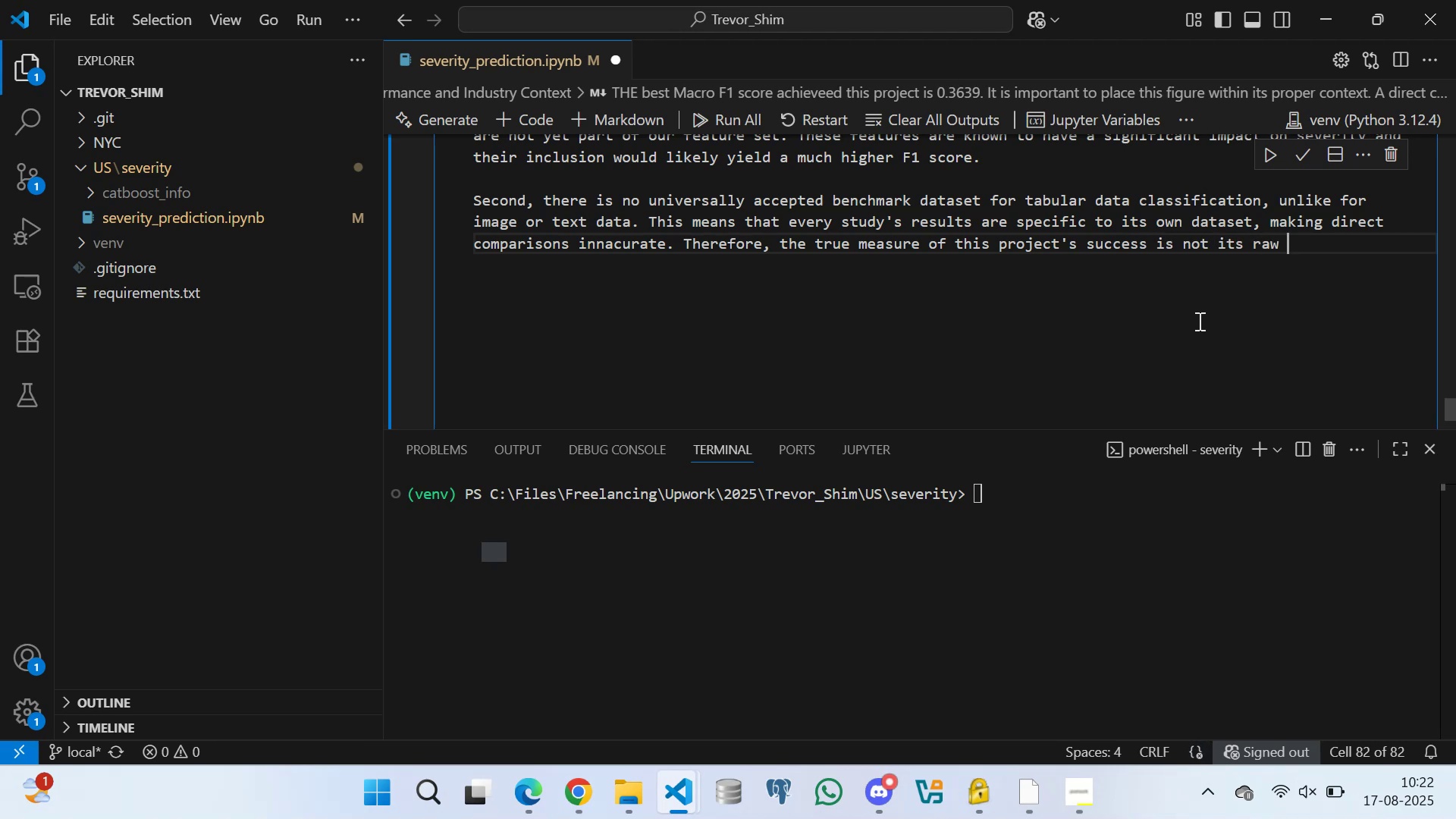 
type(F1 score in isolation, but the remarkable progress it has made internally. )
 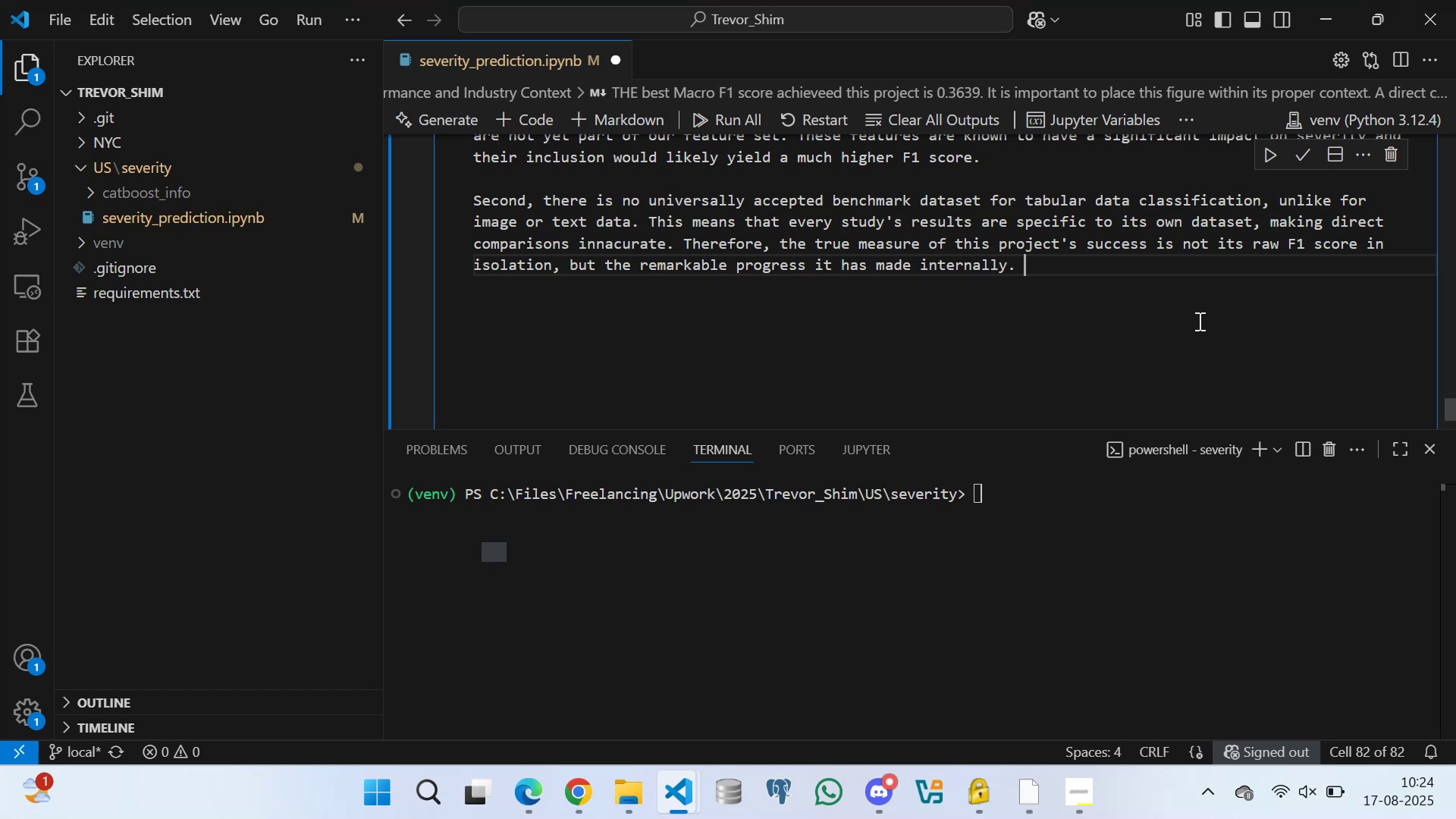 
wait(46.44)
 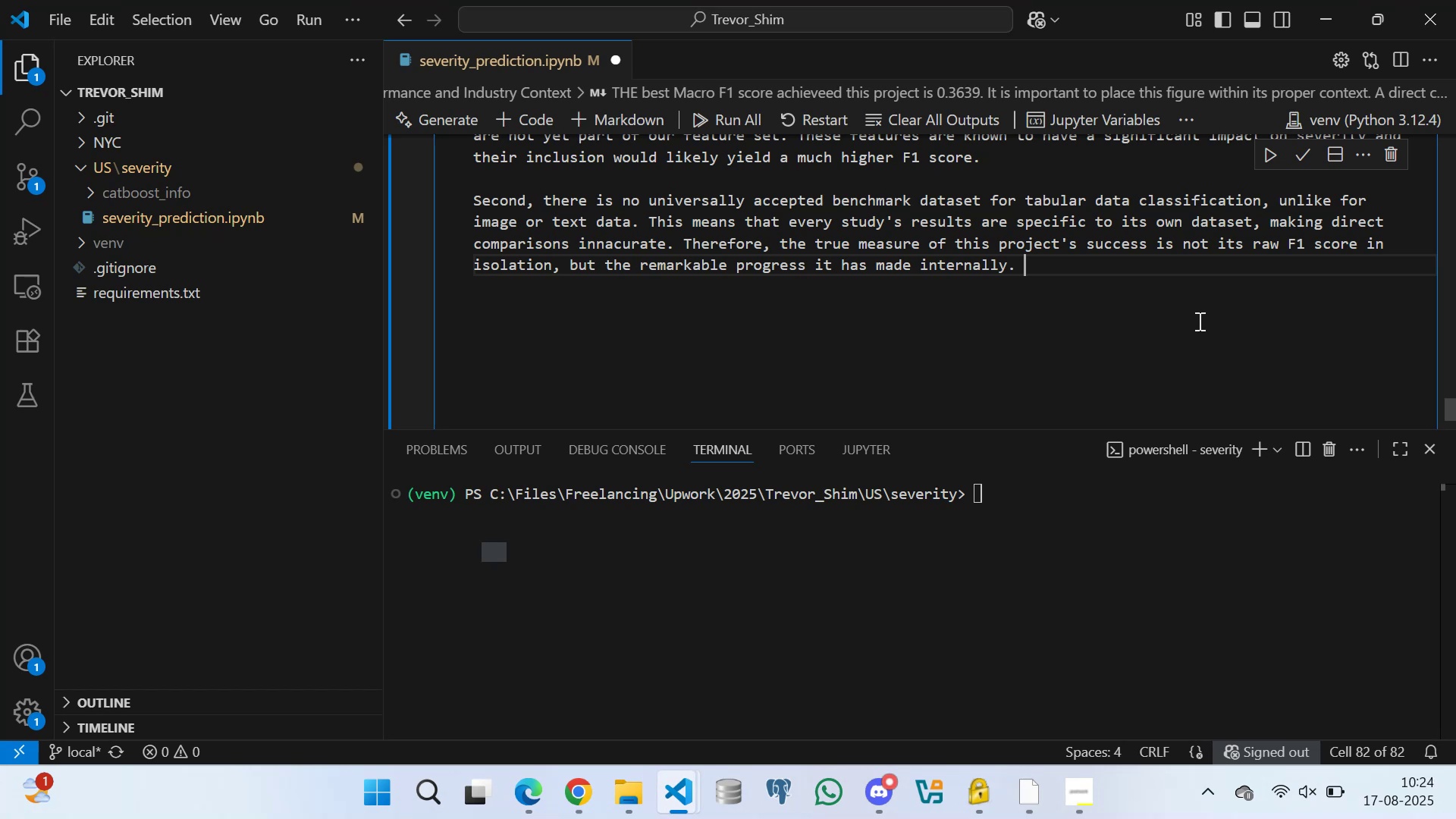 
type(The substan)
 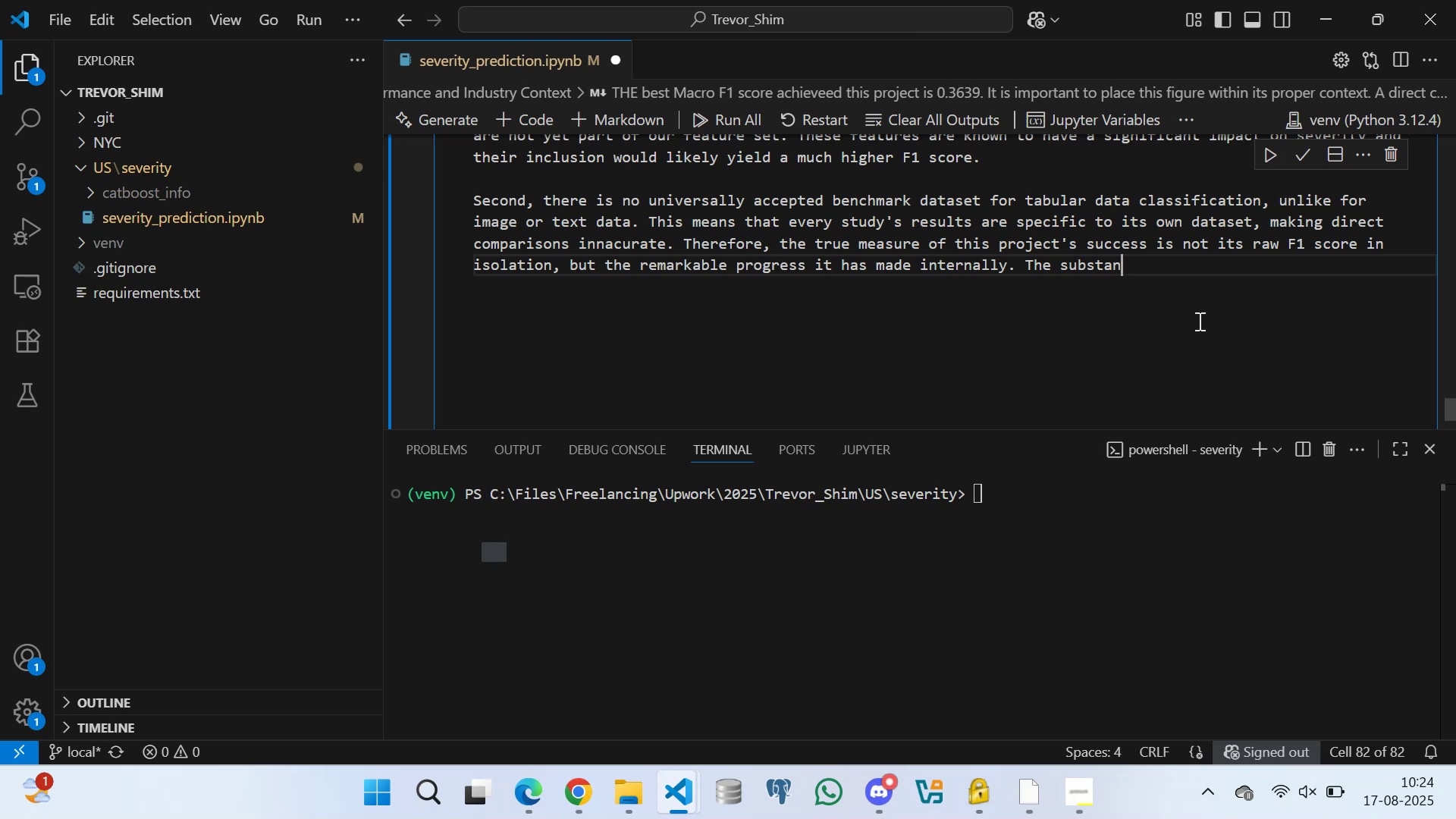 
type(i)
key(Backspace)
type(tial improvement )
 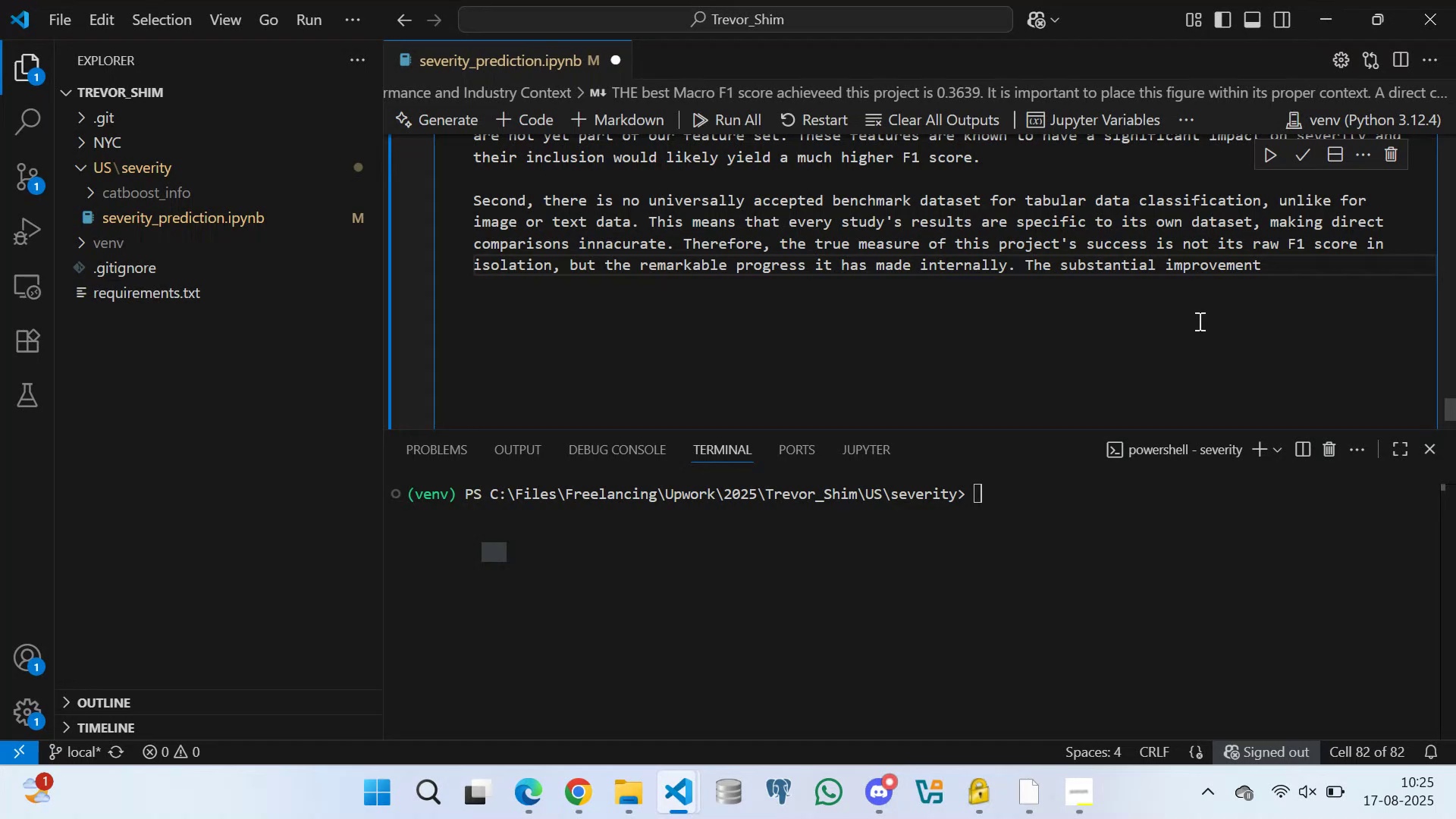 
wait(63.93)
 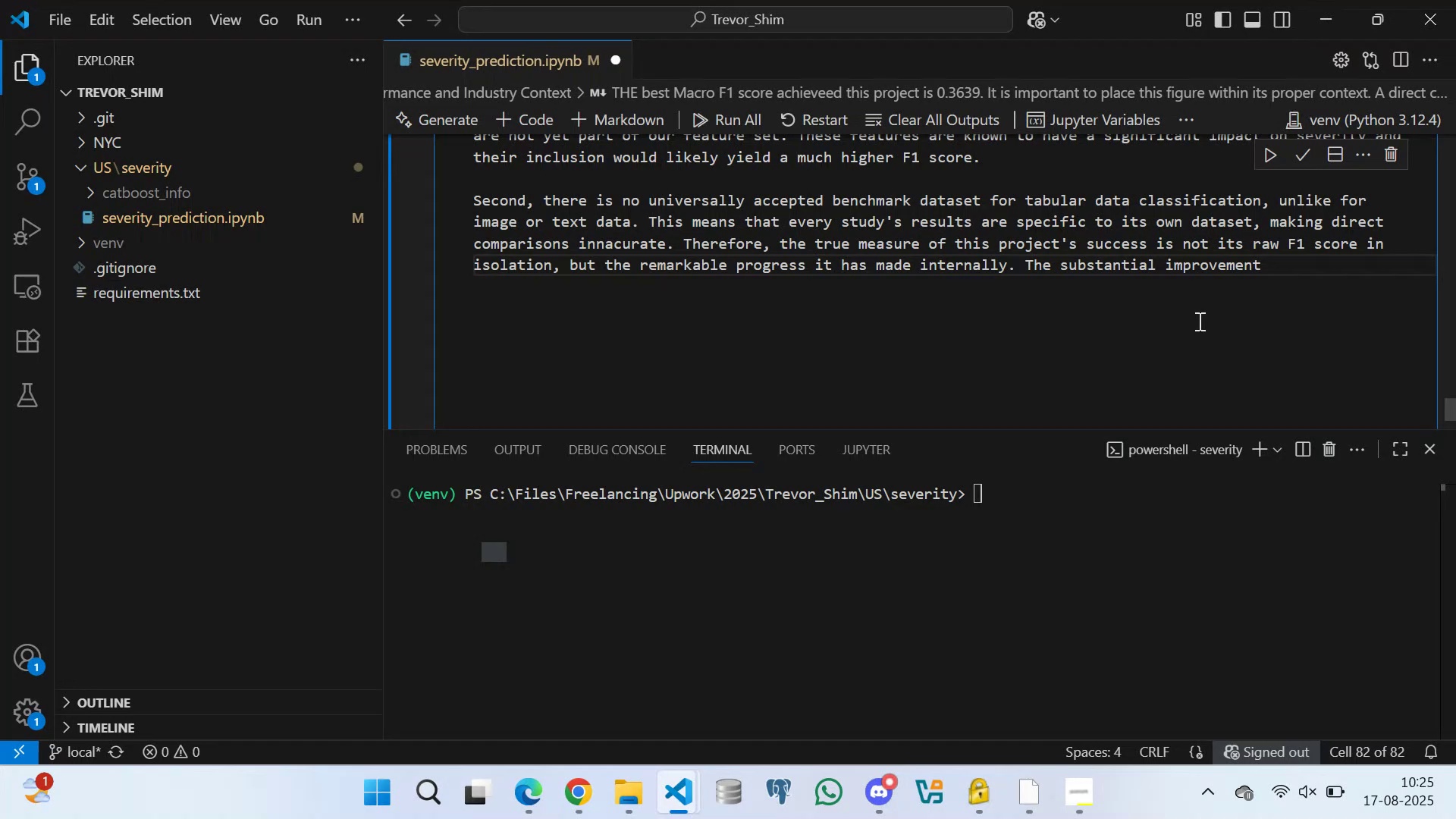 
key(Control+S)
 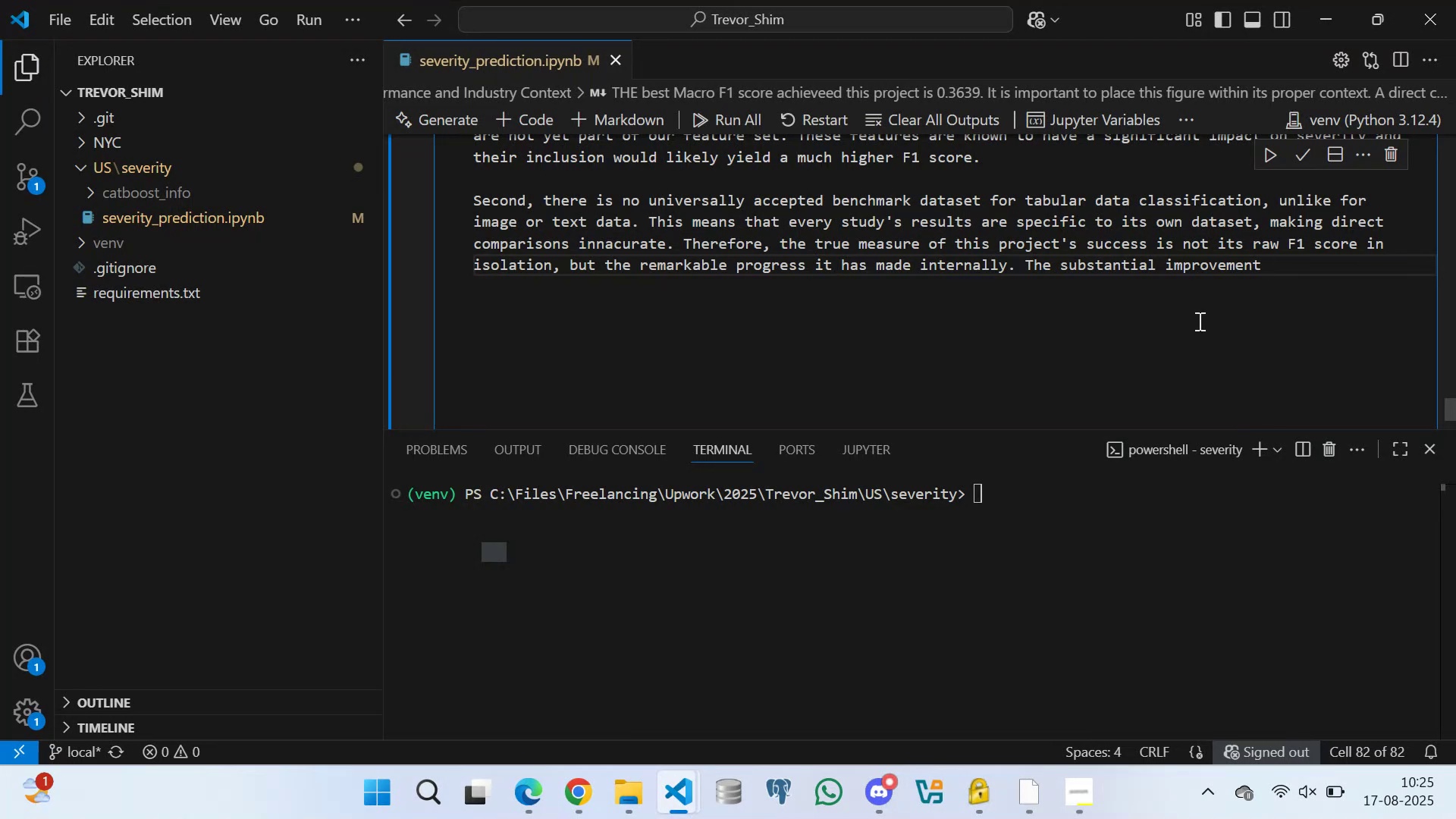 
wait(14.88)
 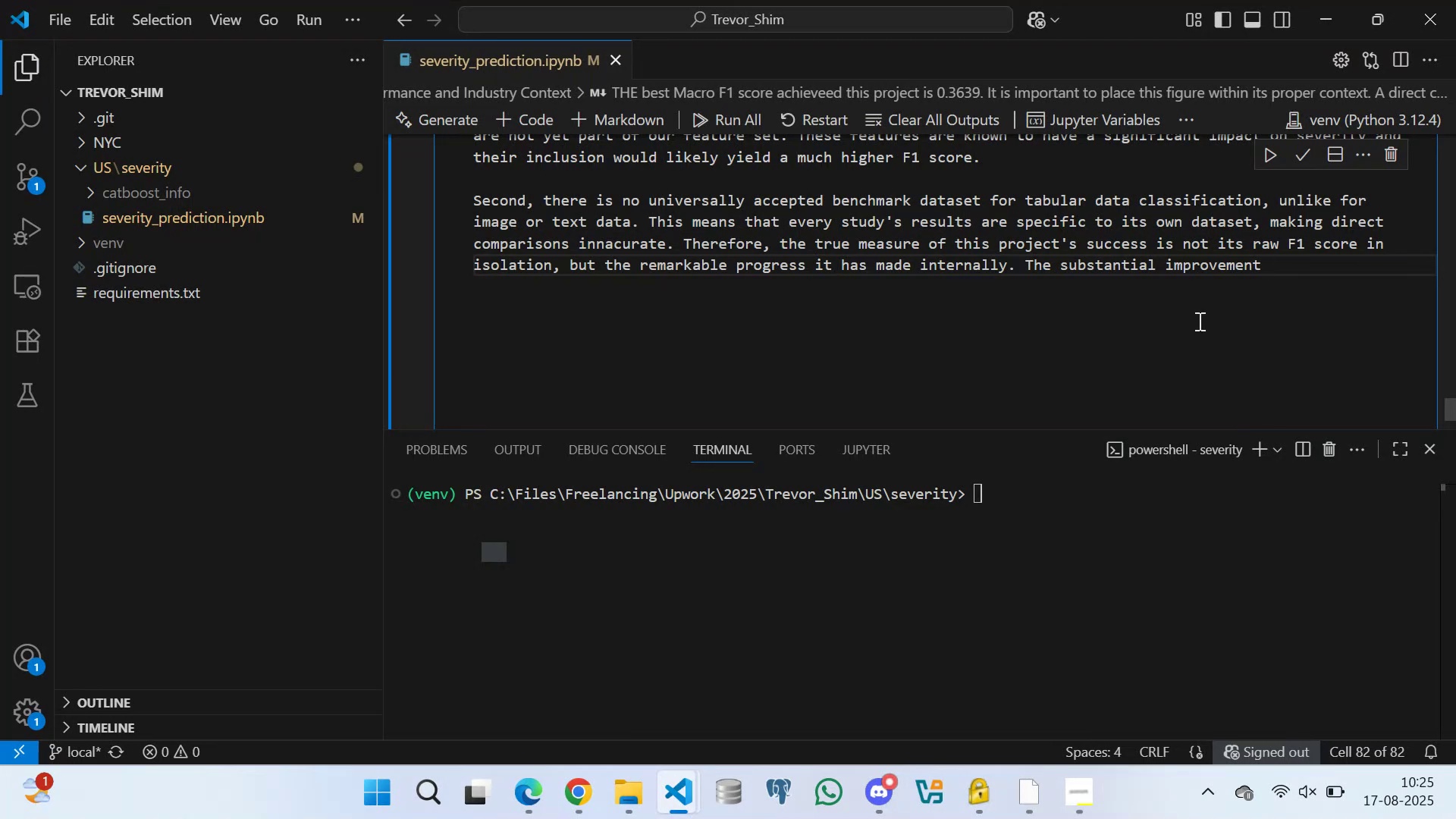 
type(from )
 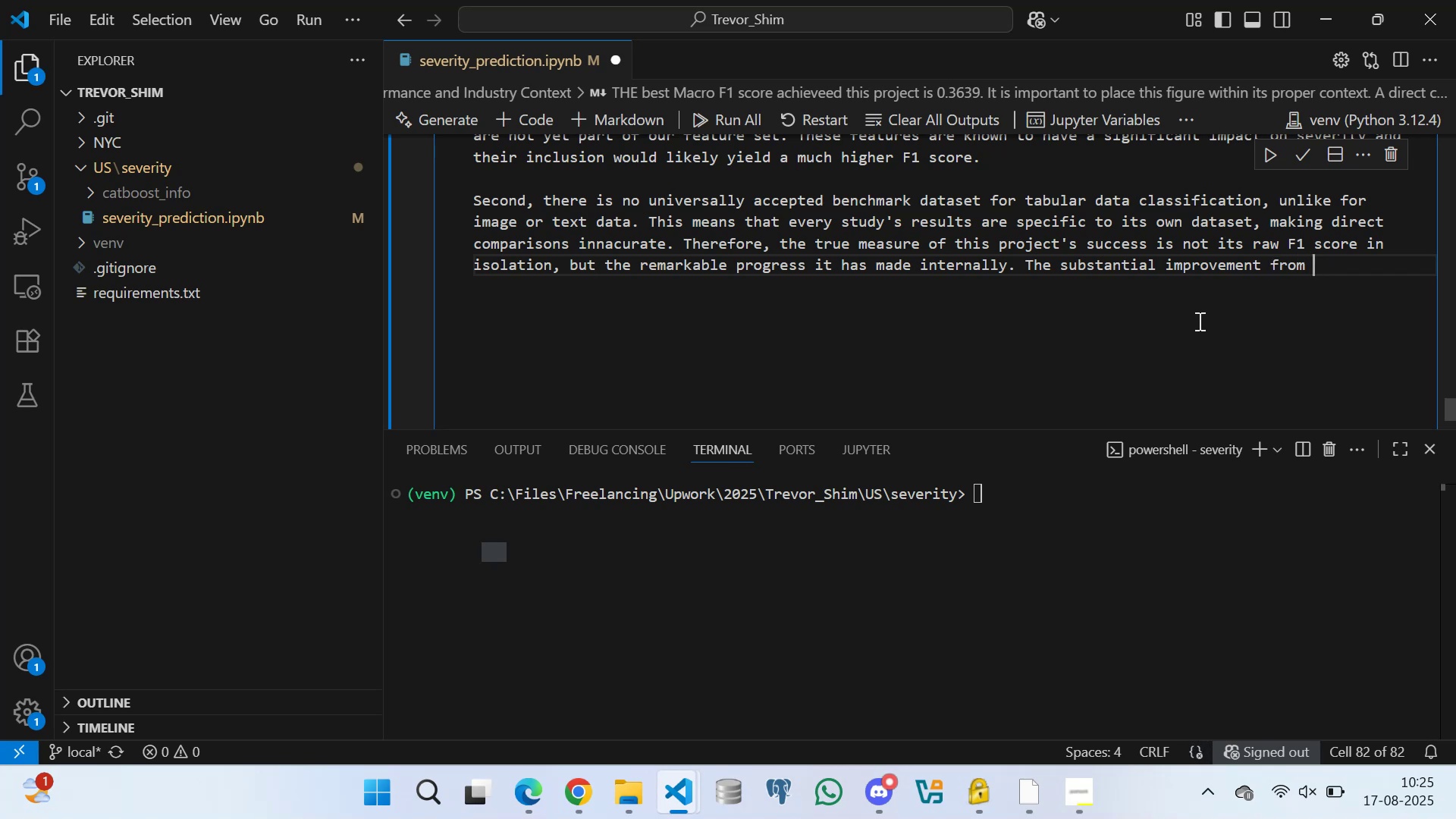 
wait(5.53)
 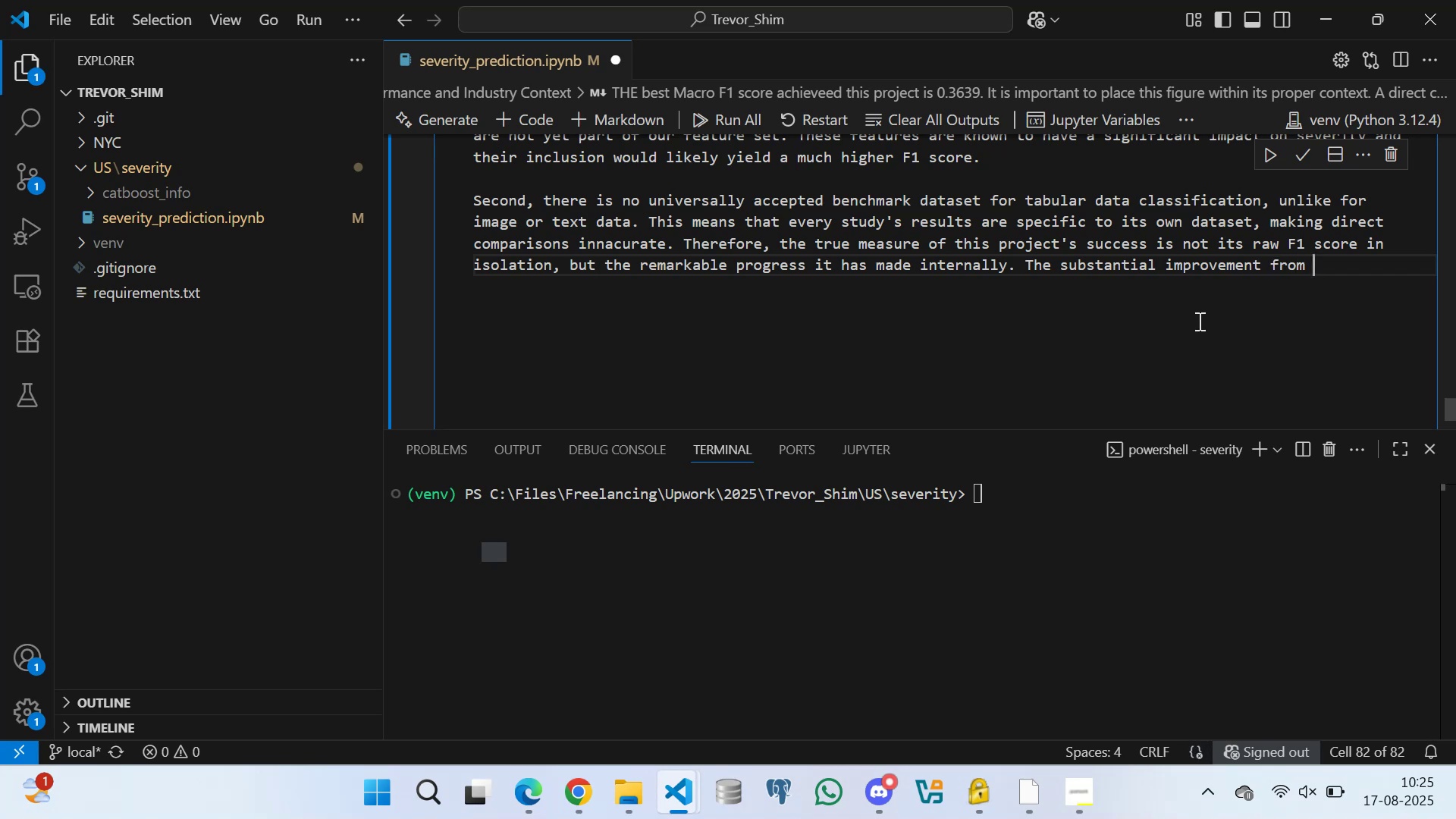 
type(the Phase 1 baseline to the p)
key(Backspace)
type(PHASE 2 RESULT VALI)
key(Backspace)
key(Backspace)
key(Backspace)
key(Backspace)
key(Backspace)
key(Backspace)
key(Backspace)
key(Backspace)
key(Backspace)
key(Backspace)
key(Backspace)
key(Backspace)
key(Backspace)
key(Backspace)
key(Backspace)
key(Backspace)
key(Backspace)
key(Backspace)
type(hase 2 result validates )
 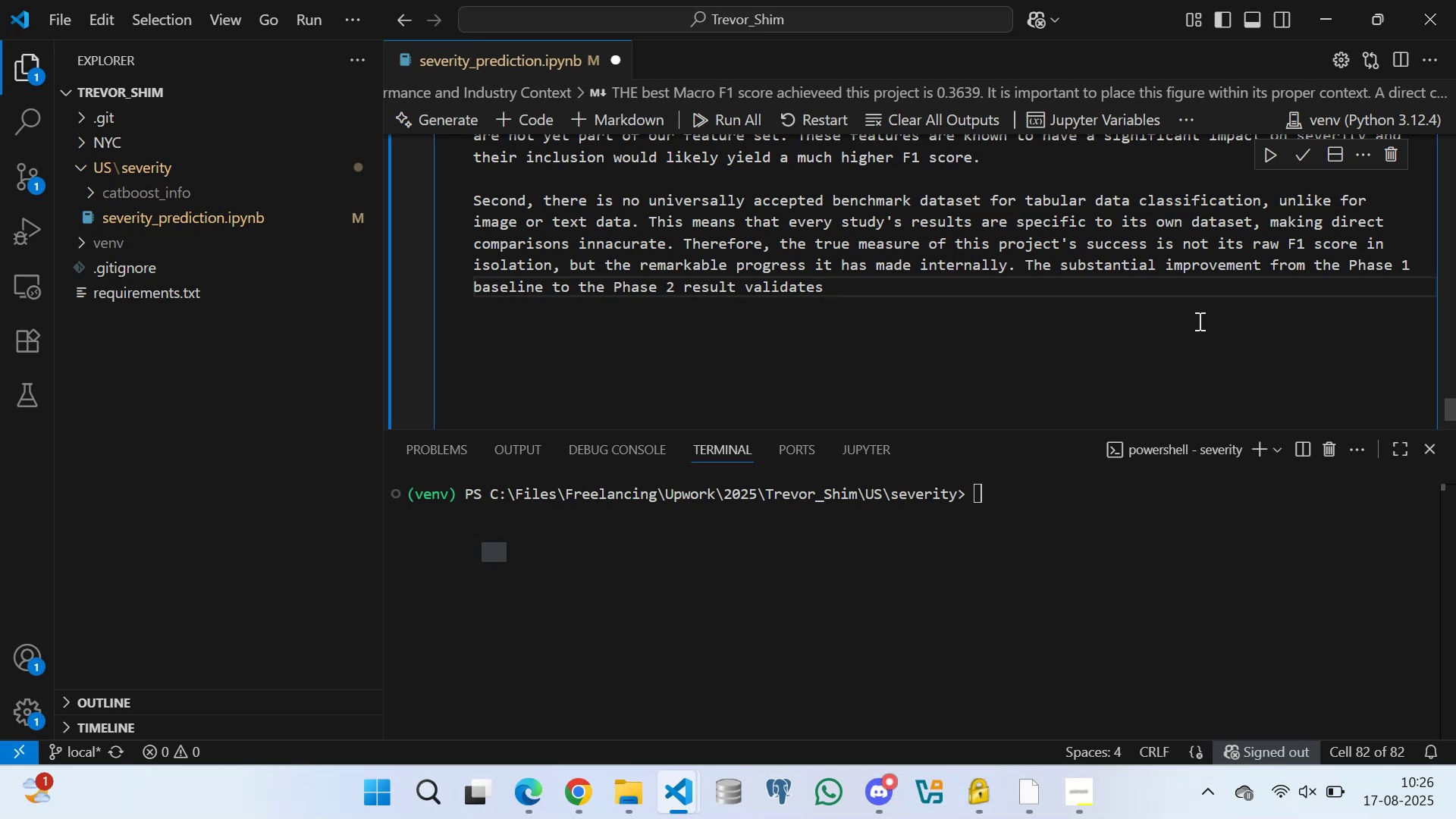 
wait(32.7)
 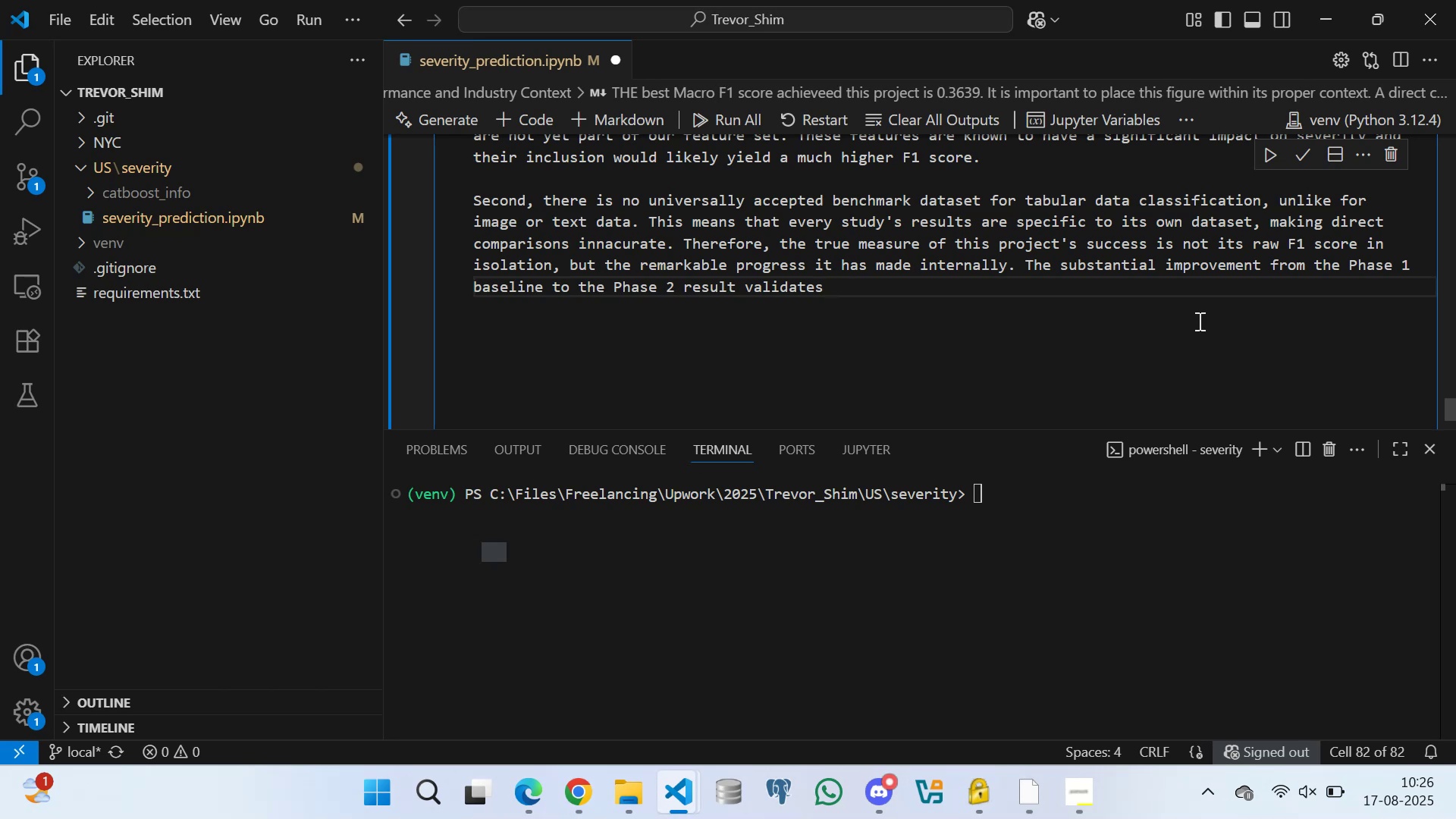 
type(the )
 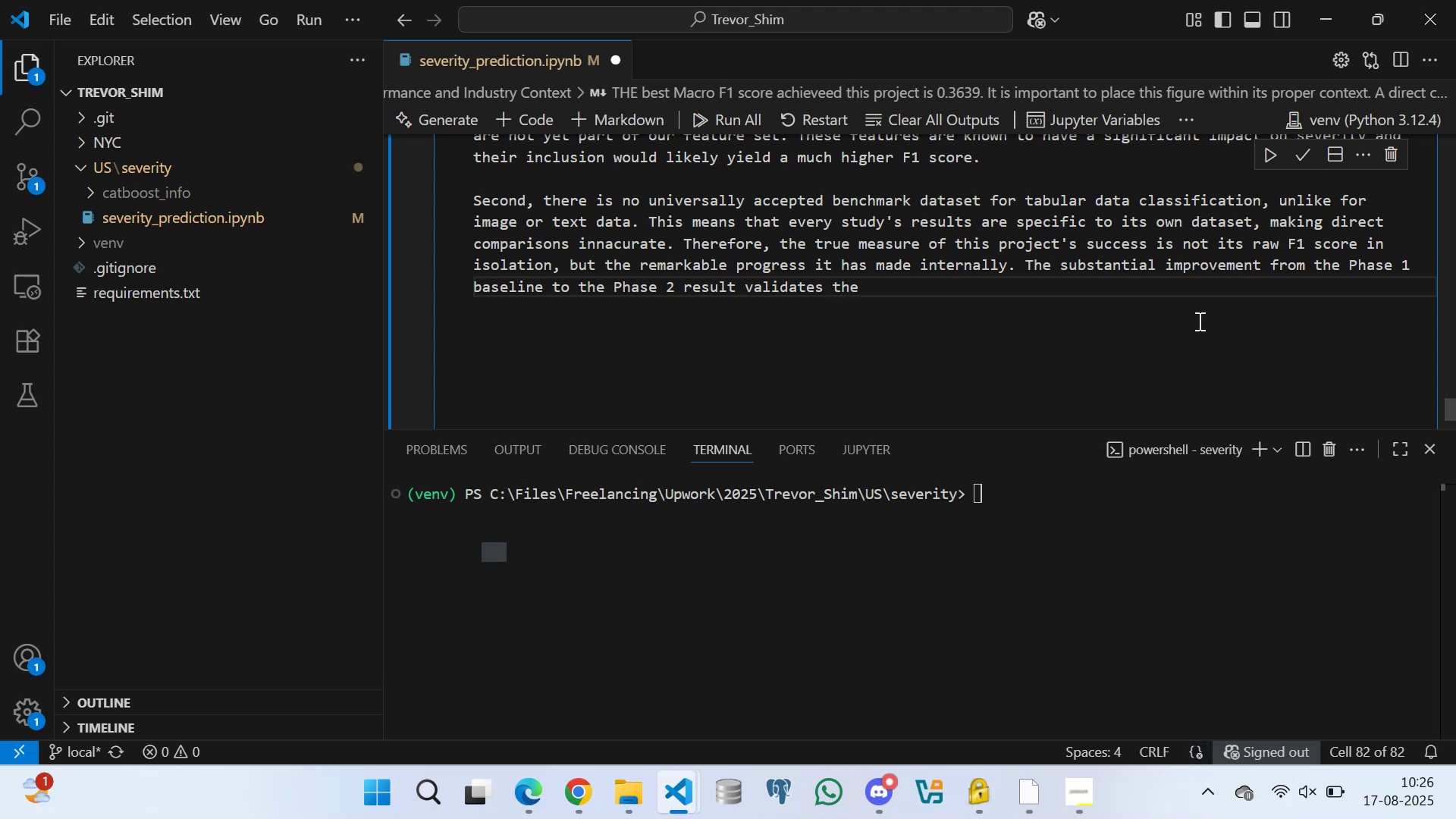 
type(project's )
 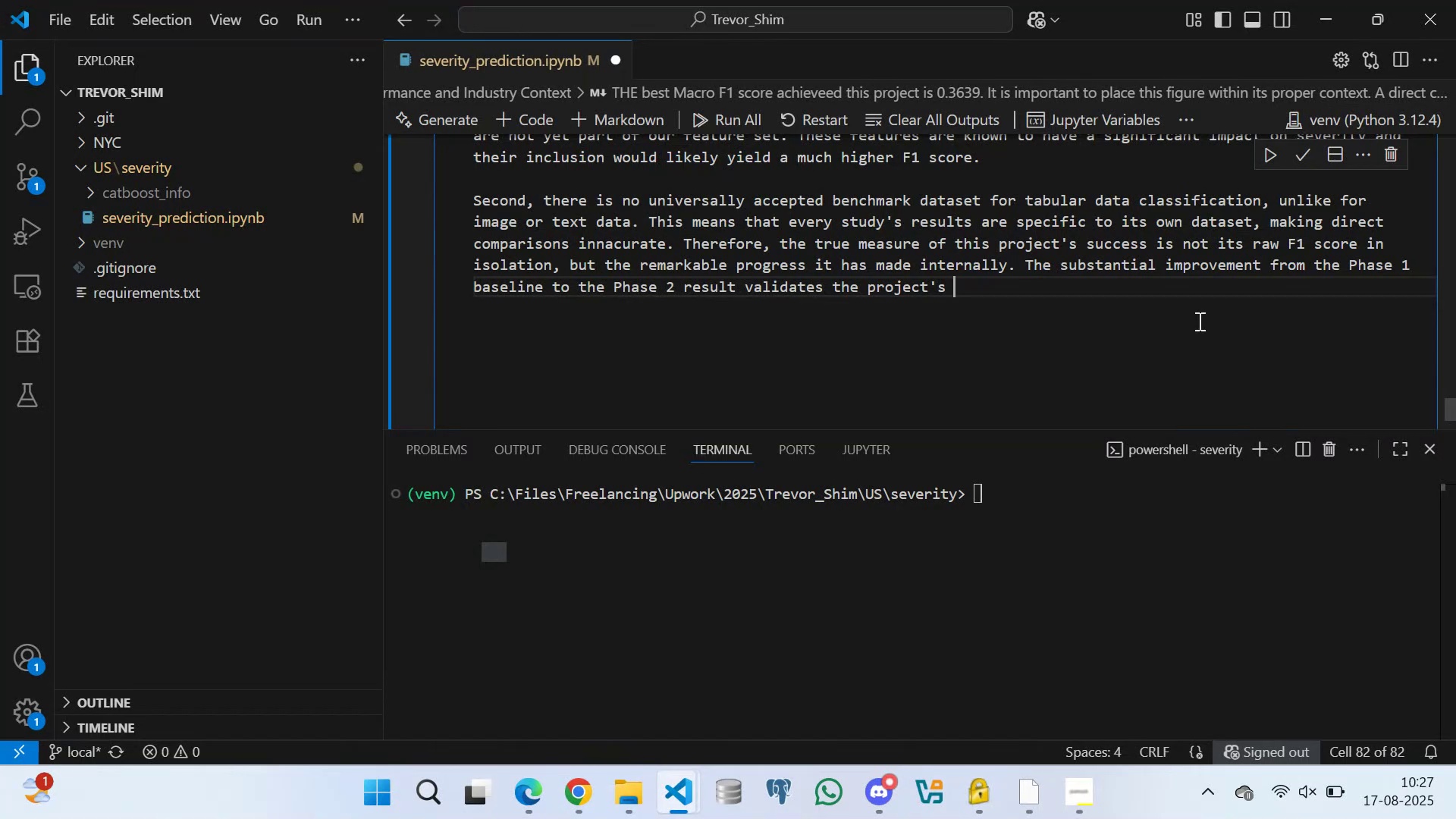 
wait(6.95)
 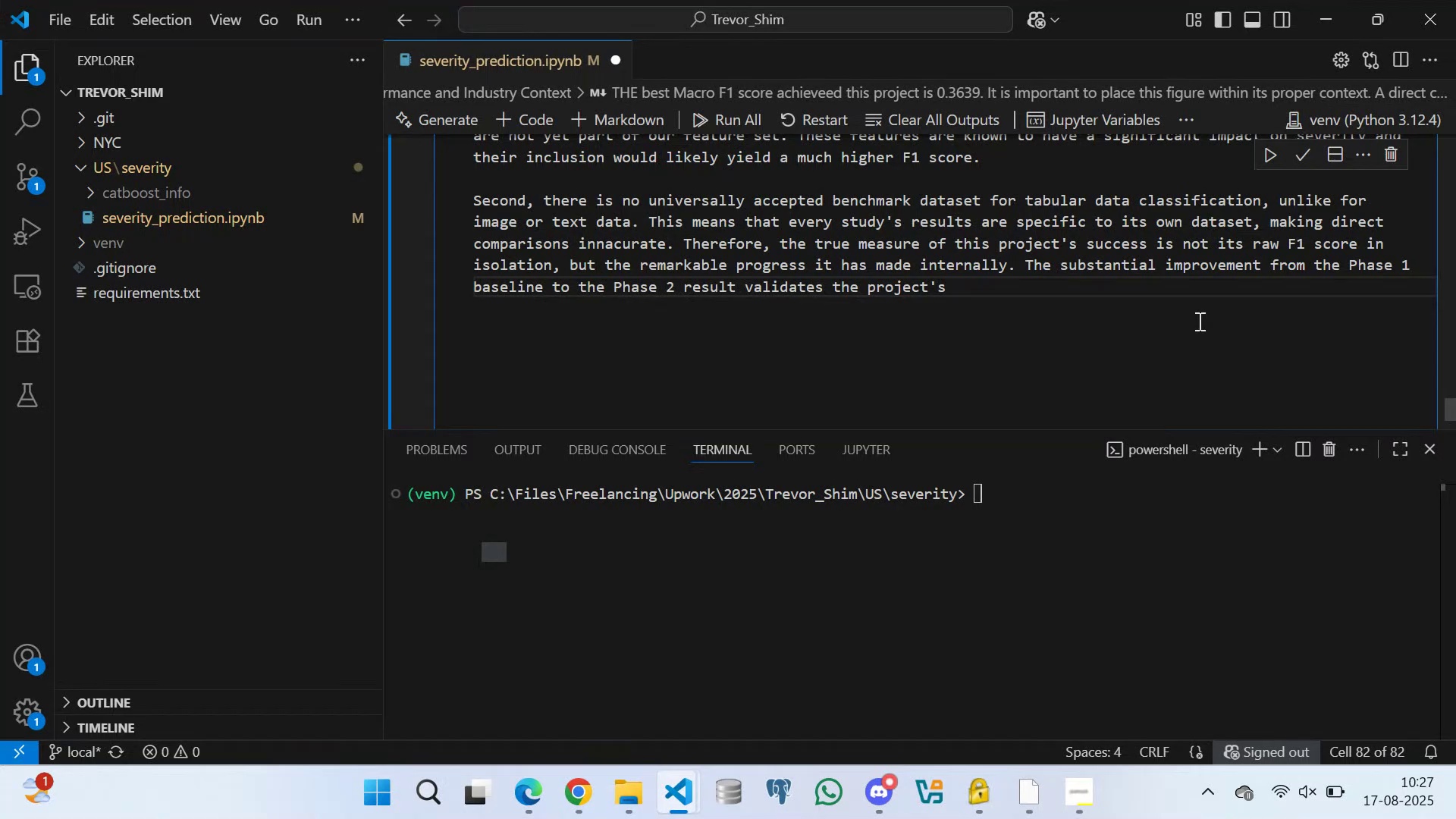 
type(methodology and the )
 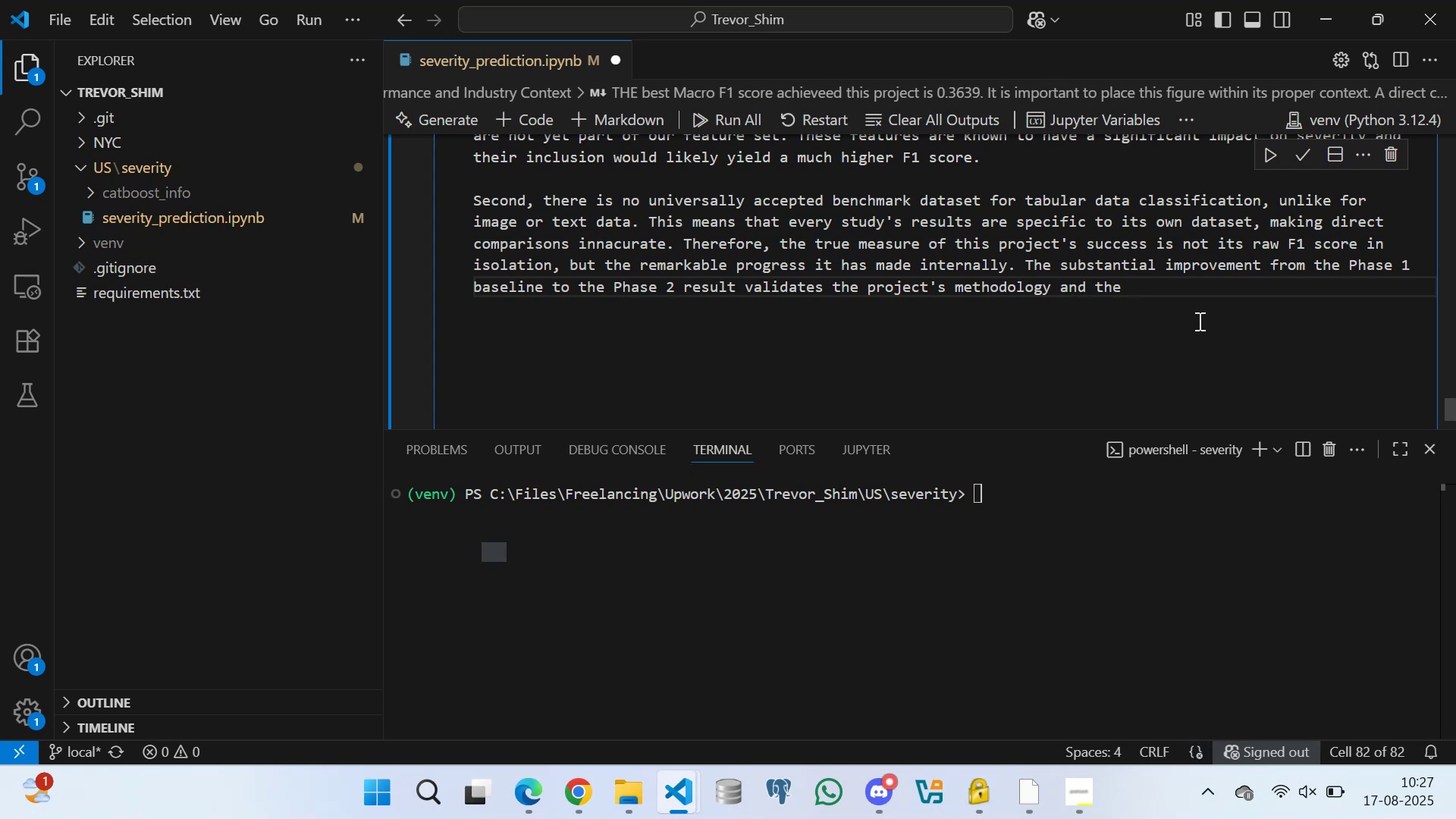 
key(Backspace)
key(Backspace)
key(Backspace)
key(Backspace)
type(demonstrates )
 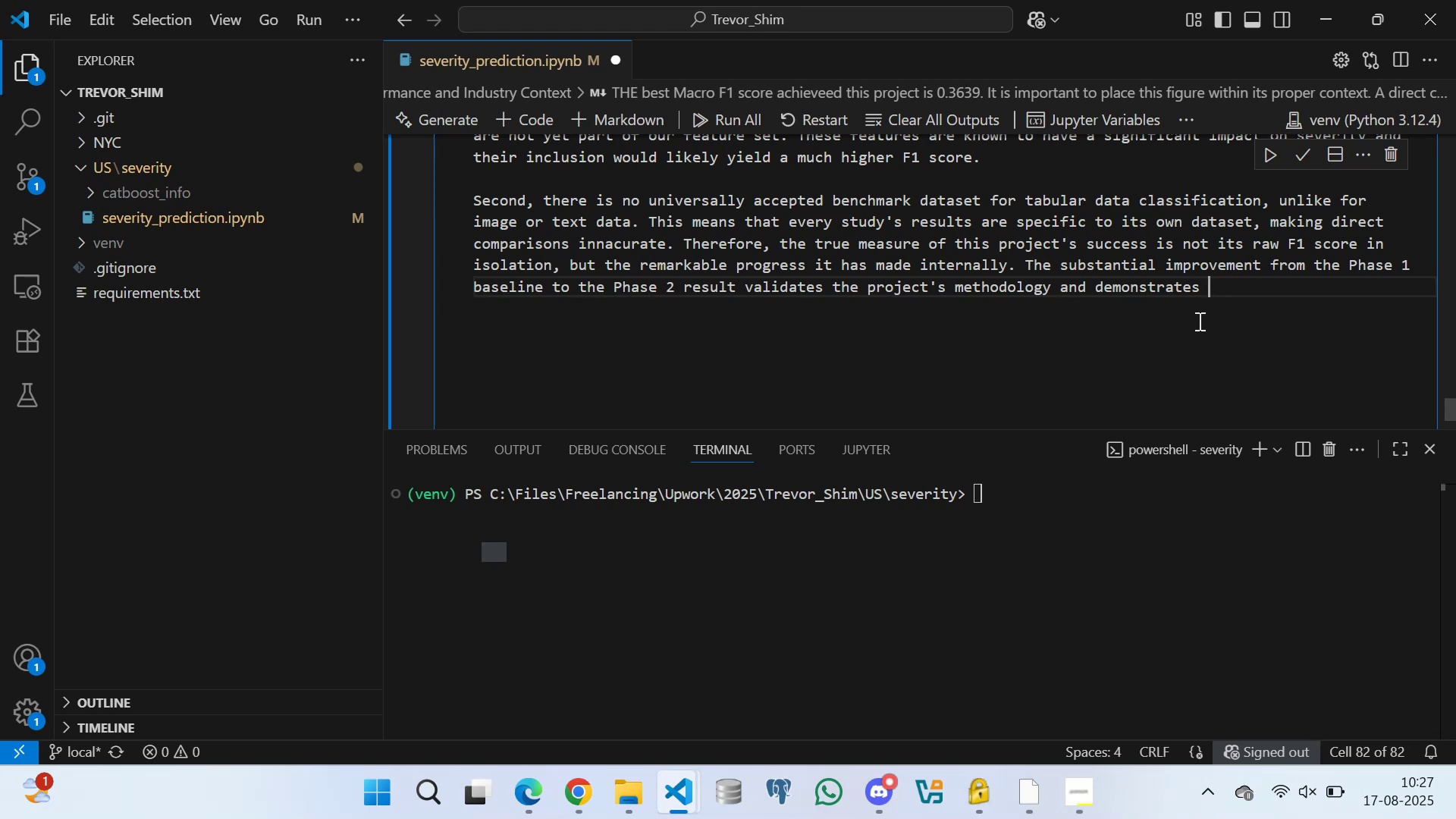 
wait(33.11)
 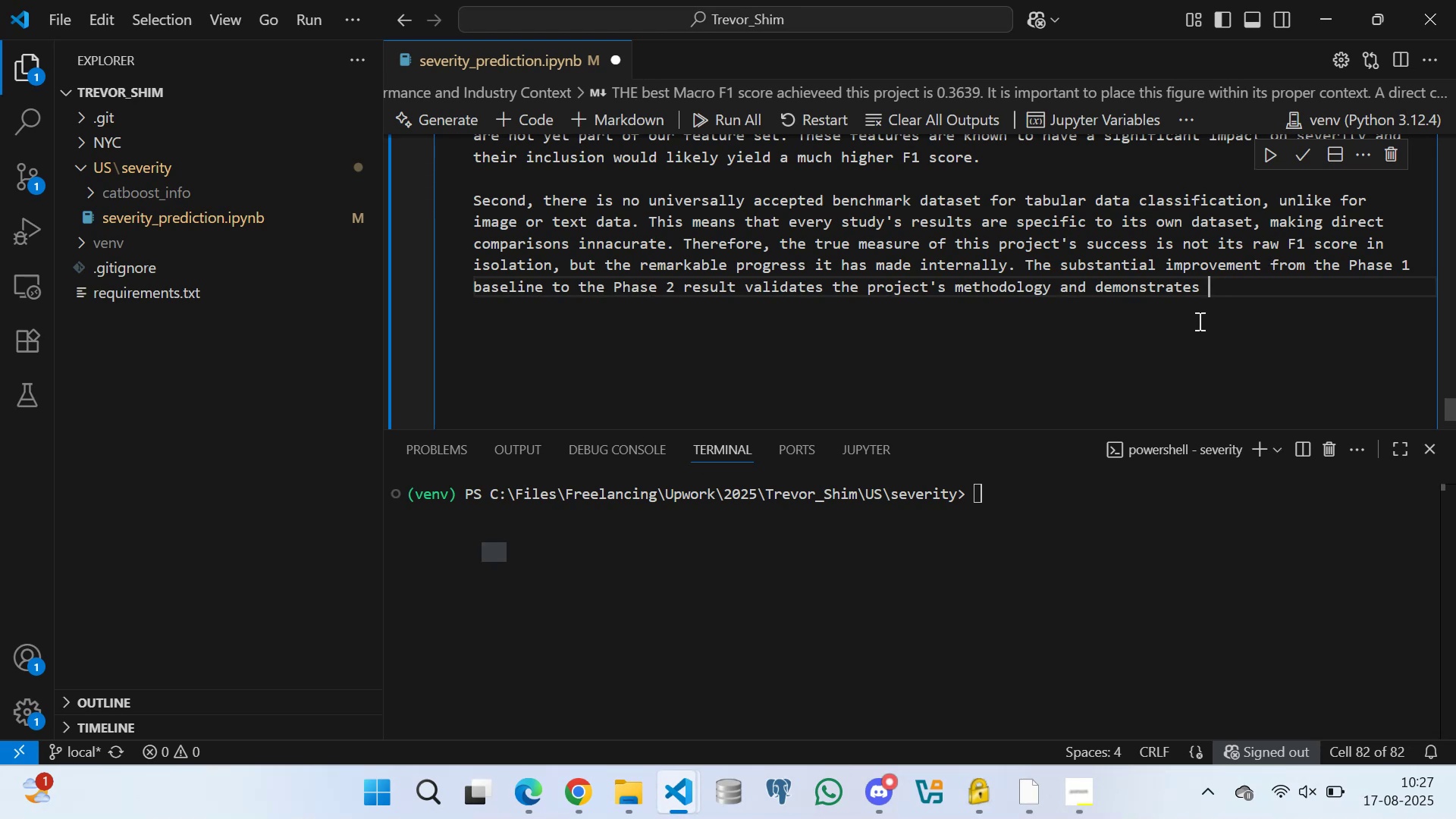 
left_click([1021, 799])
 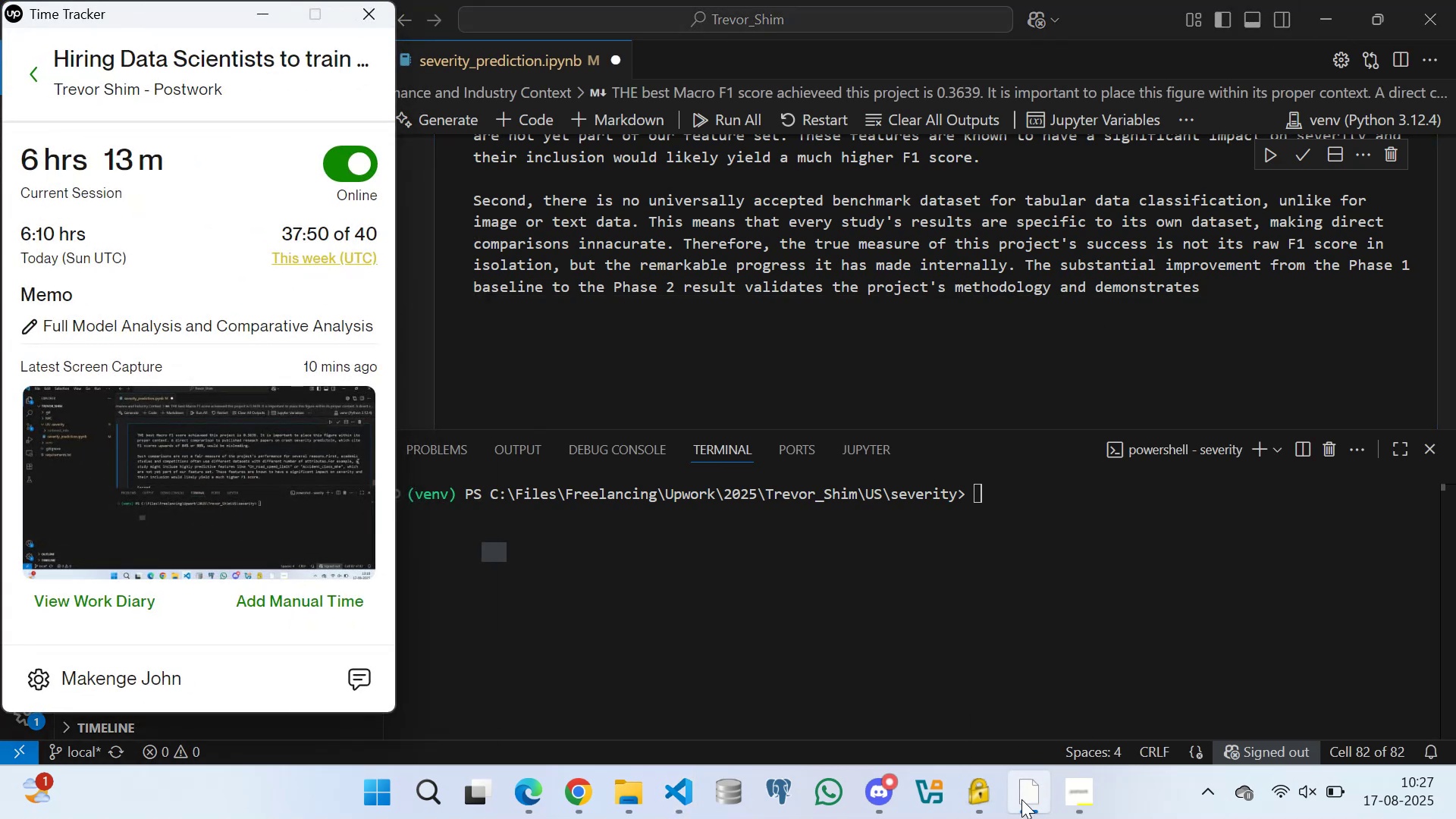 
left_click([1021, 799])
 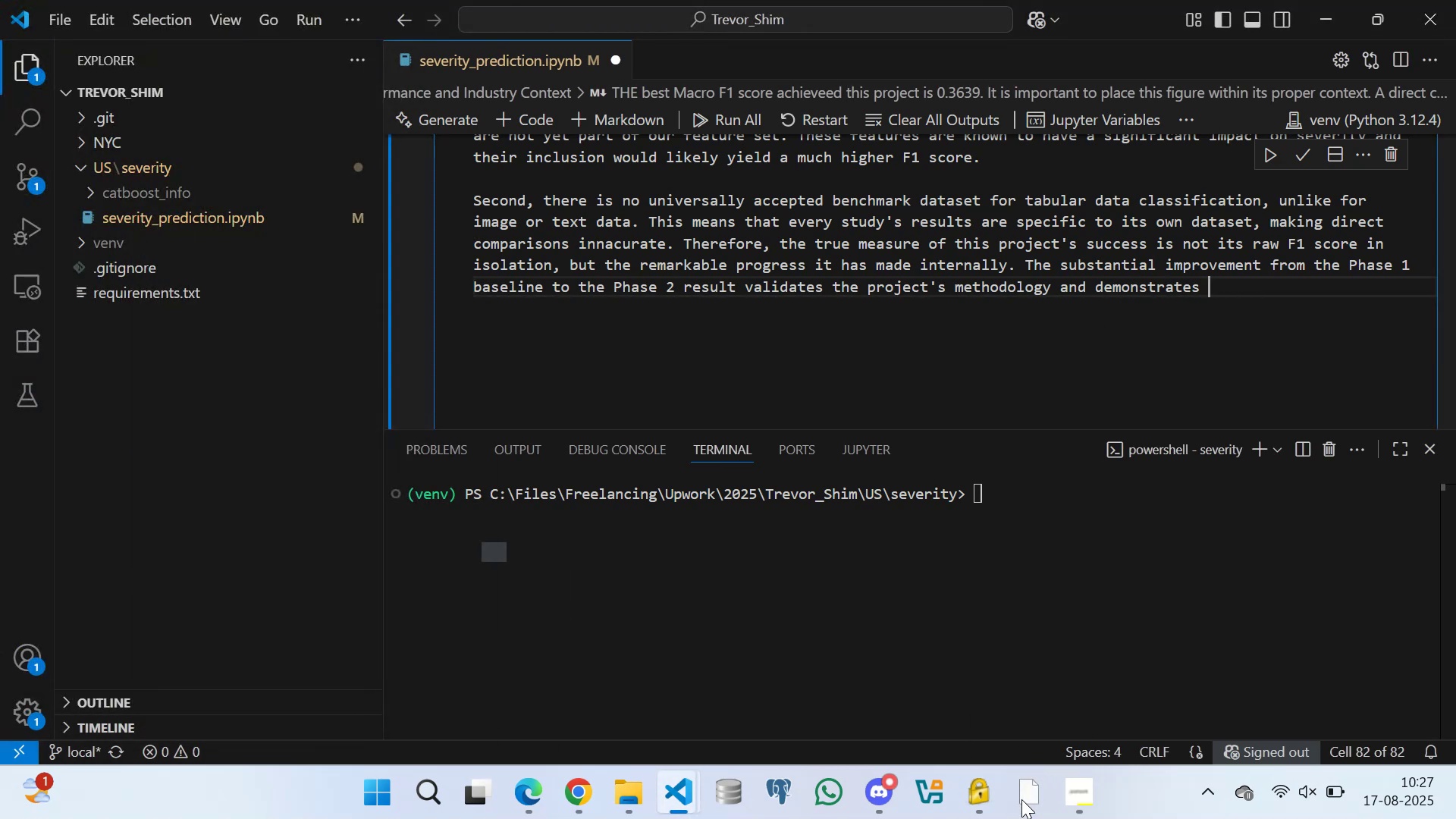 
wait(8.22)
 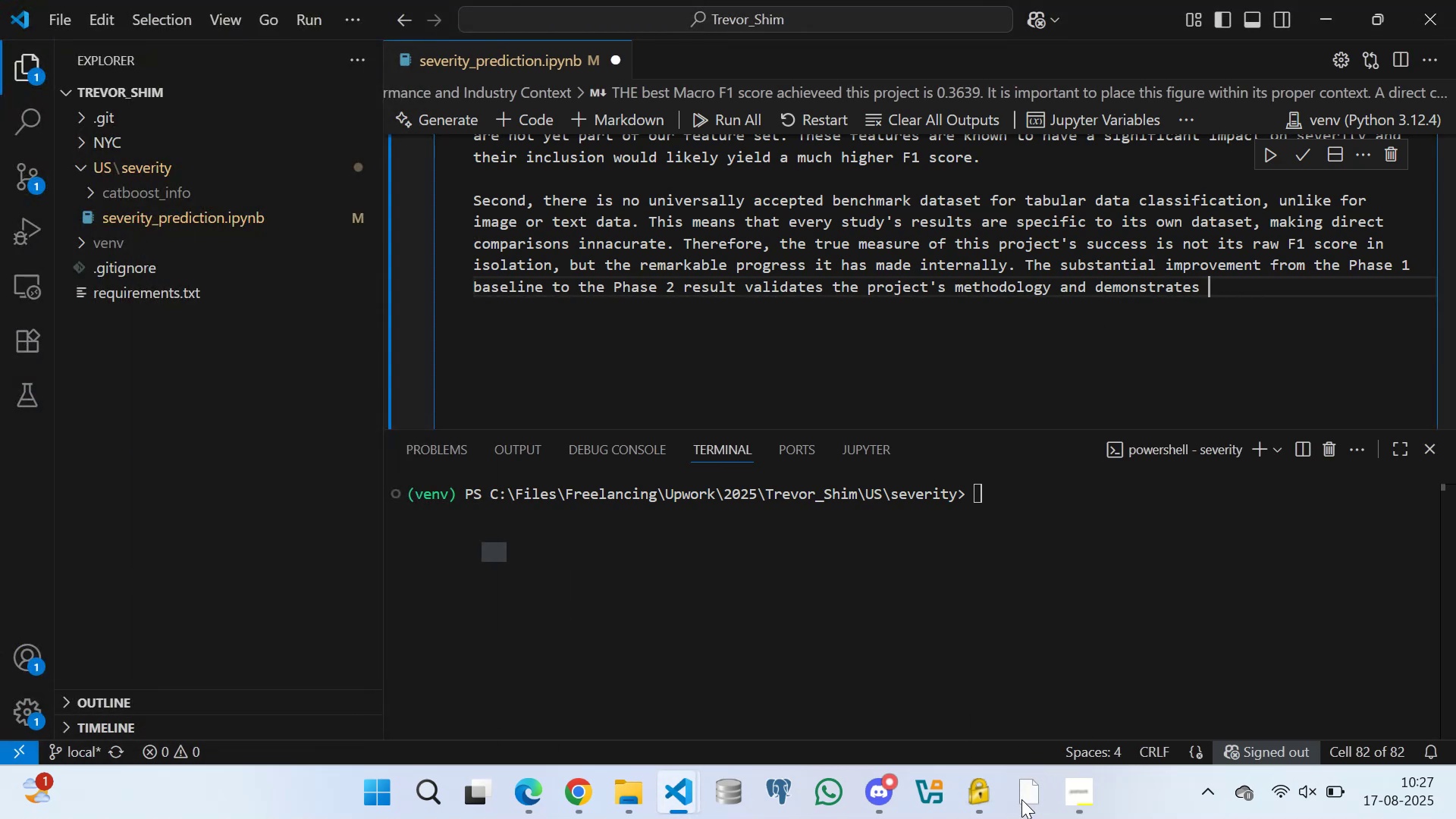 
left_click([1026, 795])
 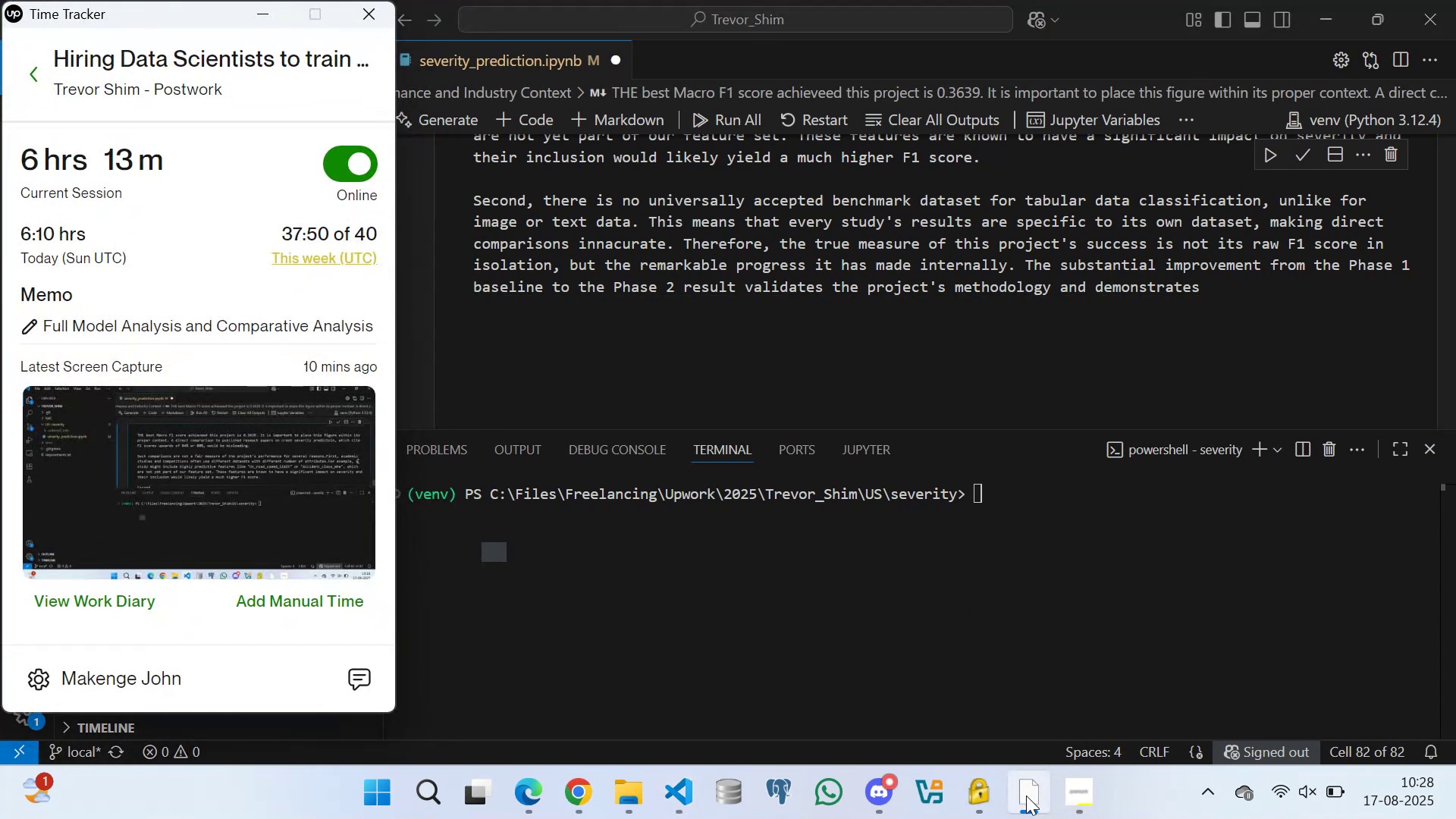 
left_click([1026, 795])
 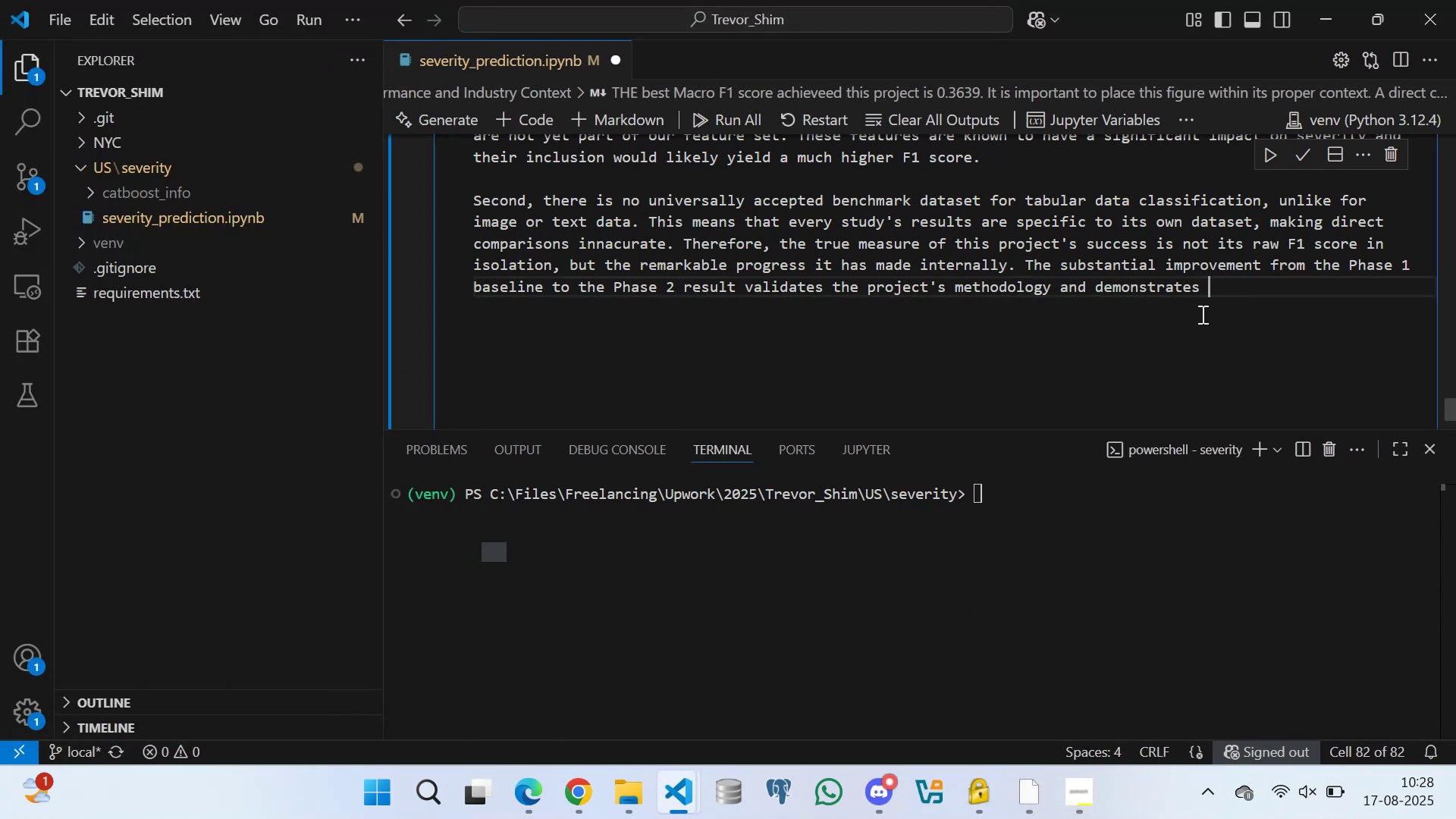 
left_click([1214, 289])
 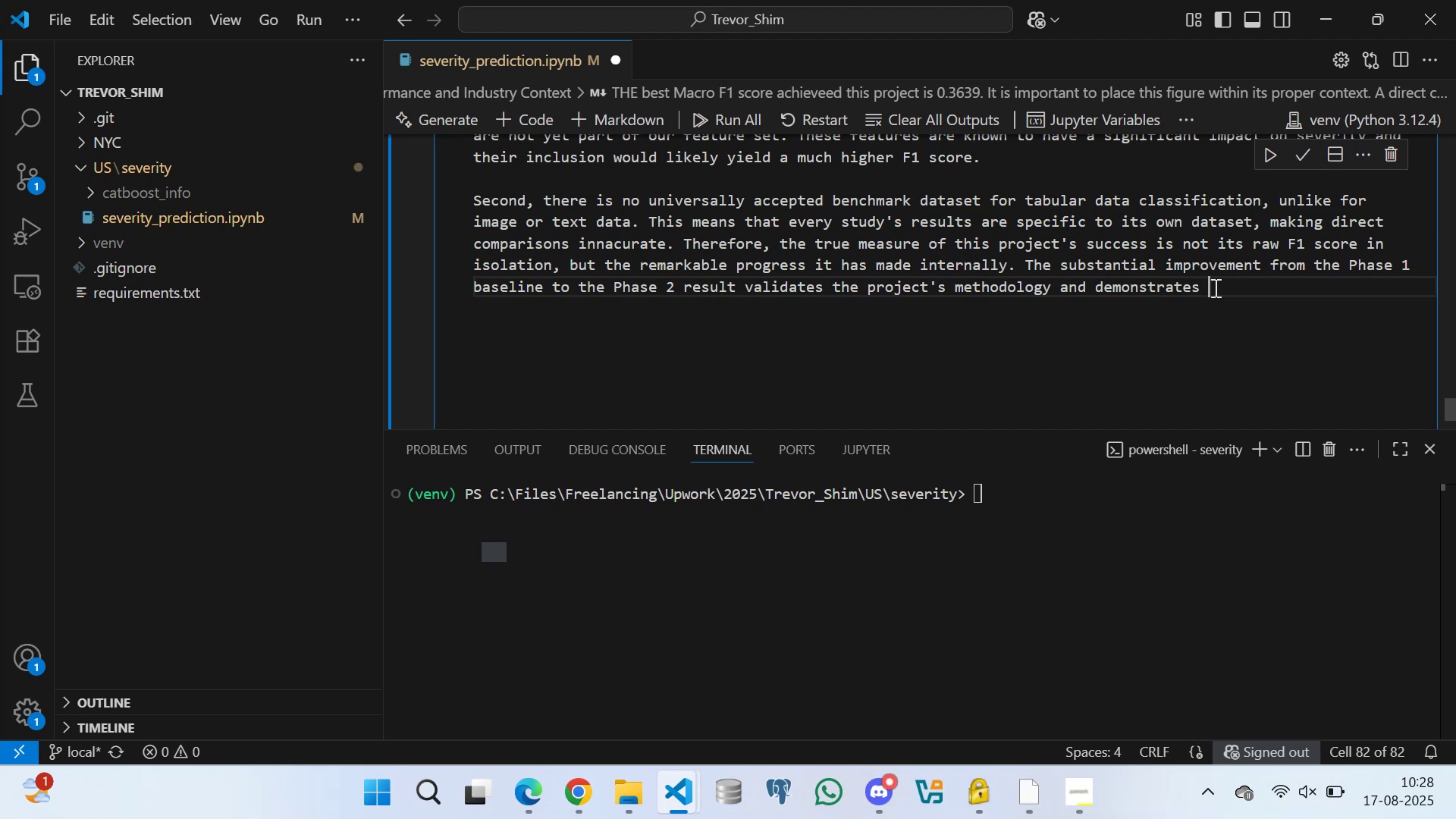 
wait(5.05)
 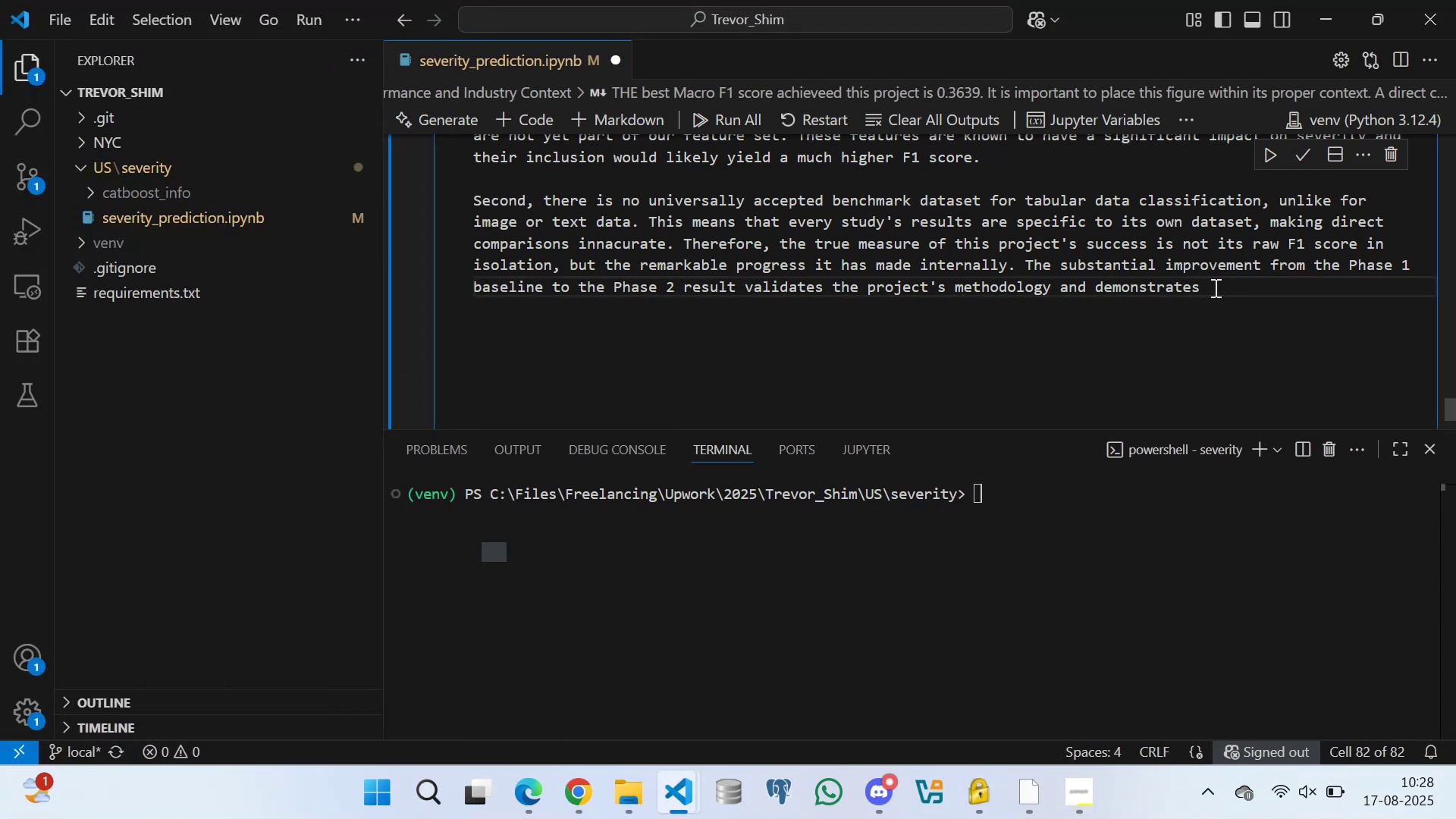 
type(the clear value of feature engineering )
 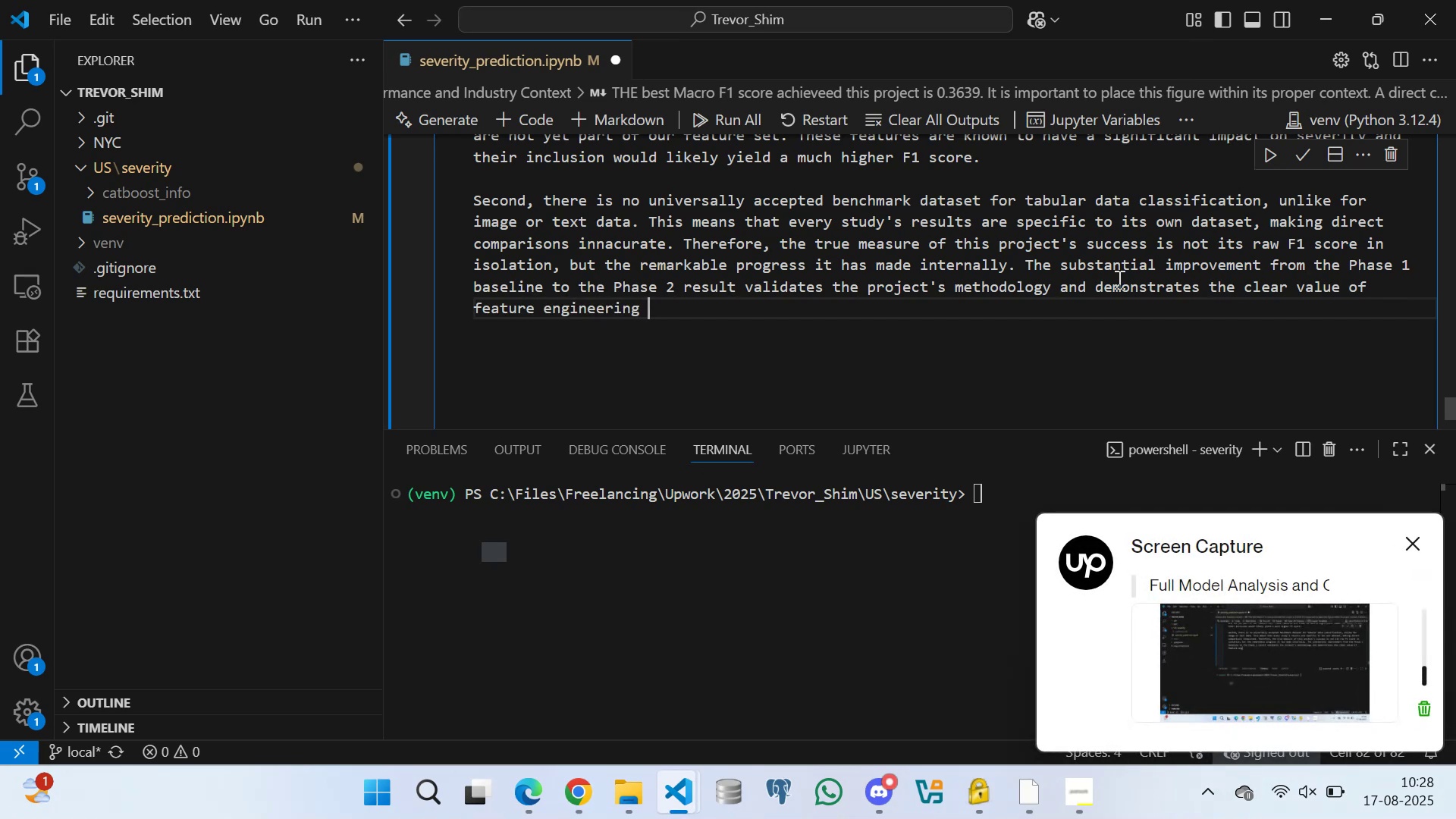 
double_click([1106, 285])
 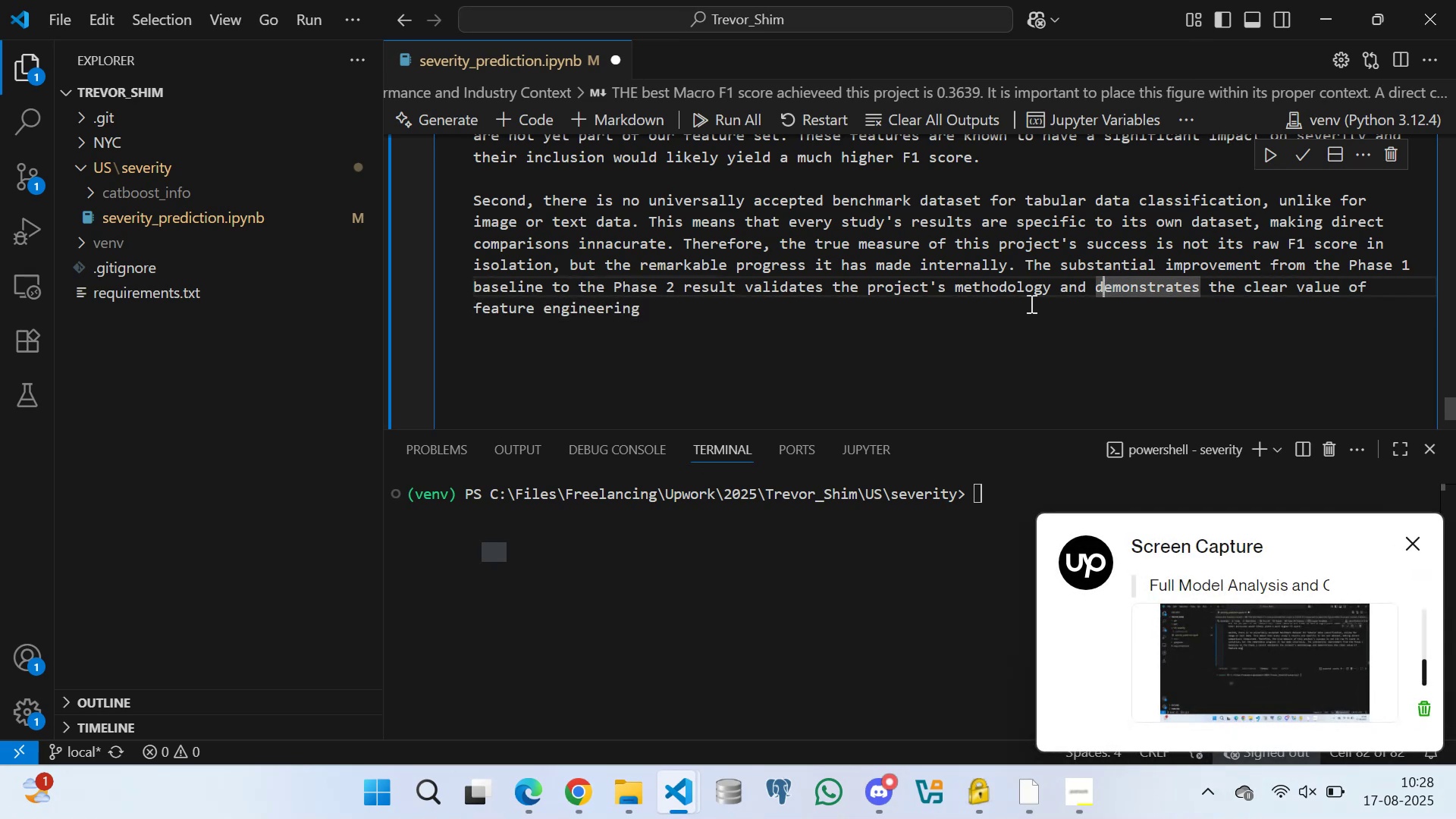 
triple_click([1013, 305])
 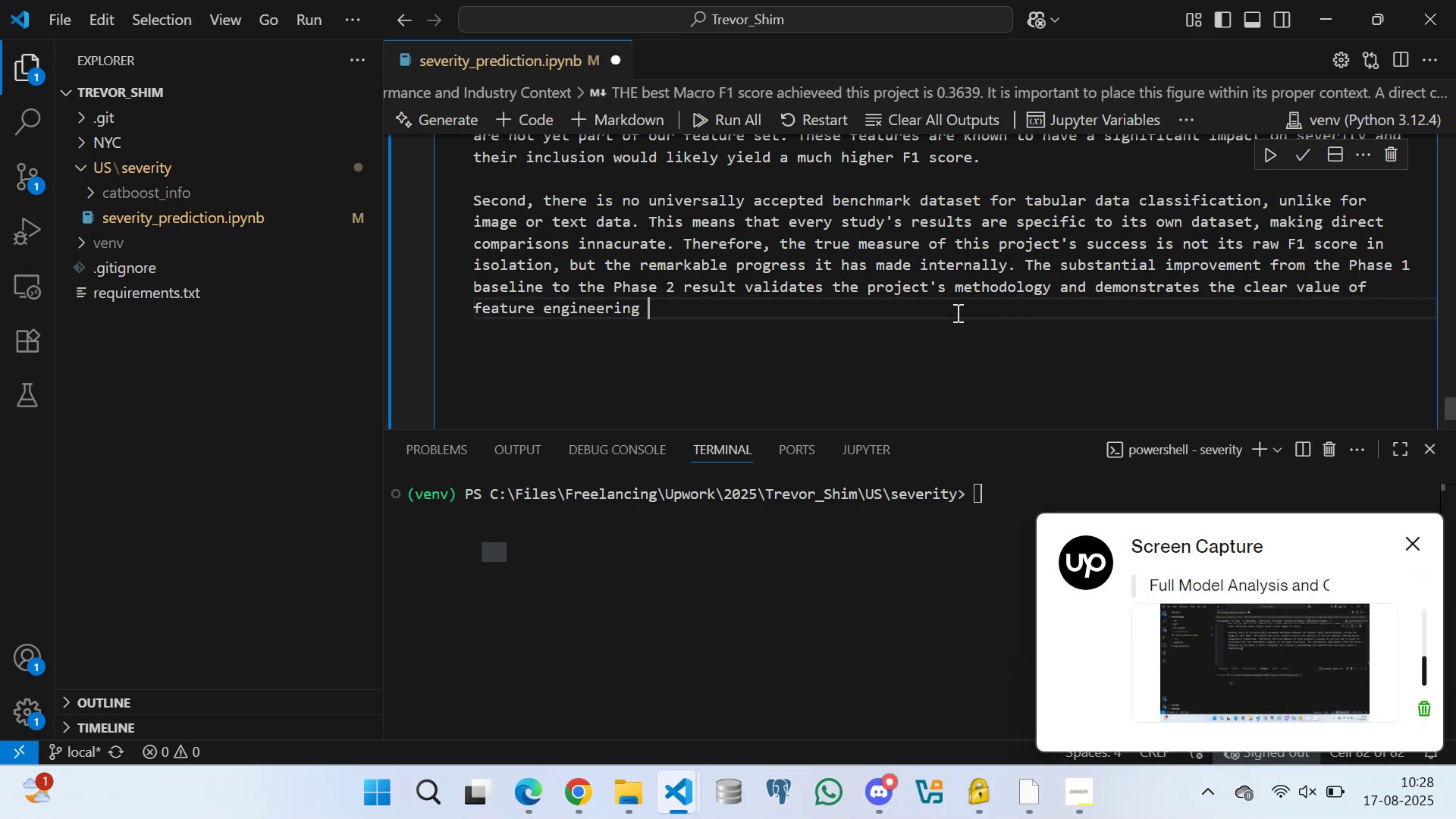 
triple_click([952, 312])
 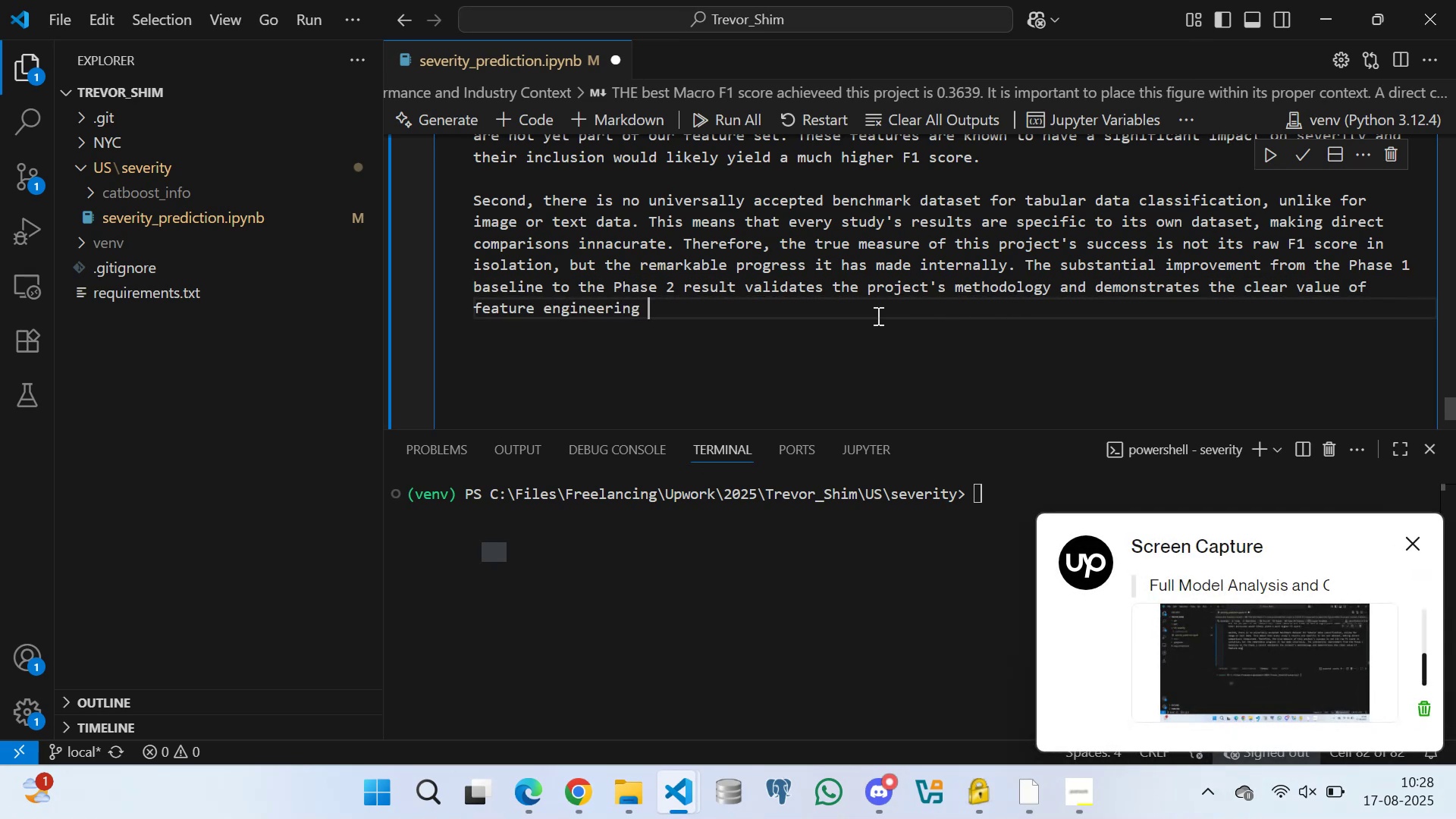 
triple_click([877, 315])
 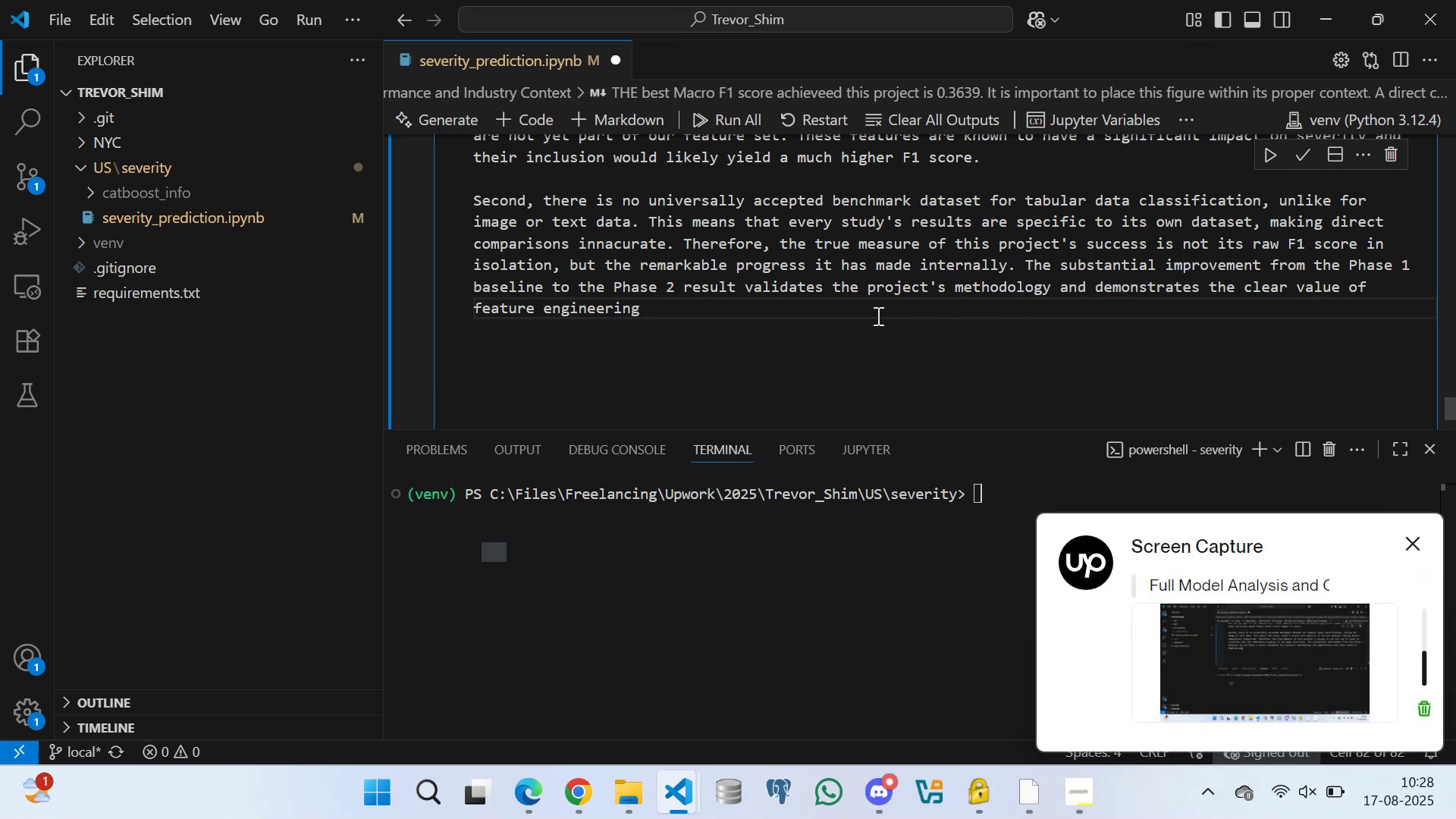 
left_click_drag(start_coordinate=[874, 315], to_coordinate=[874, 311])
 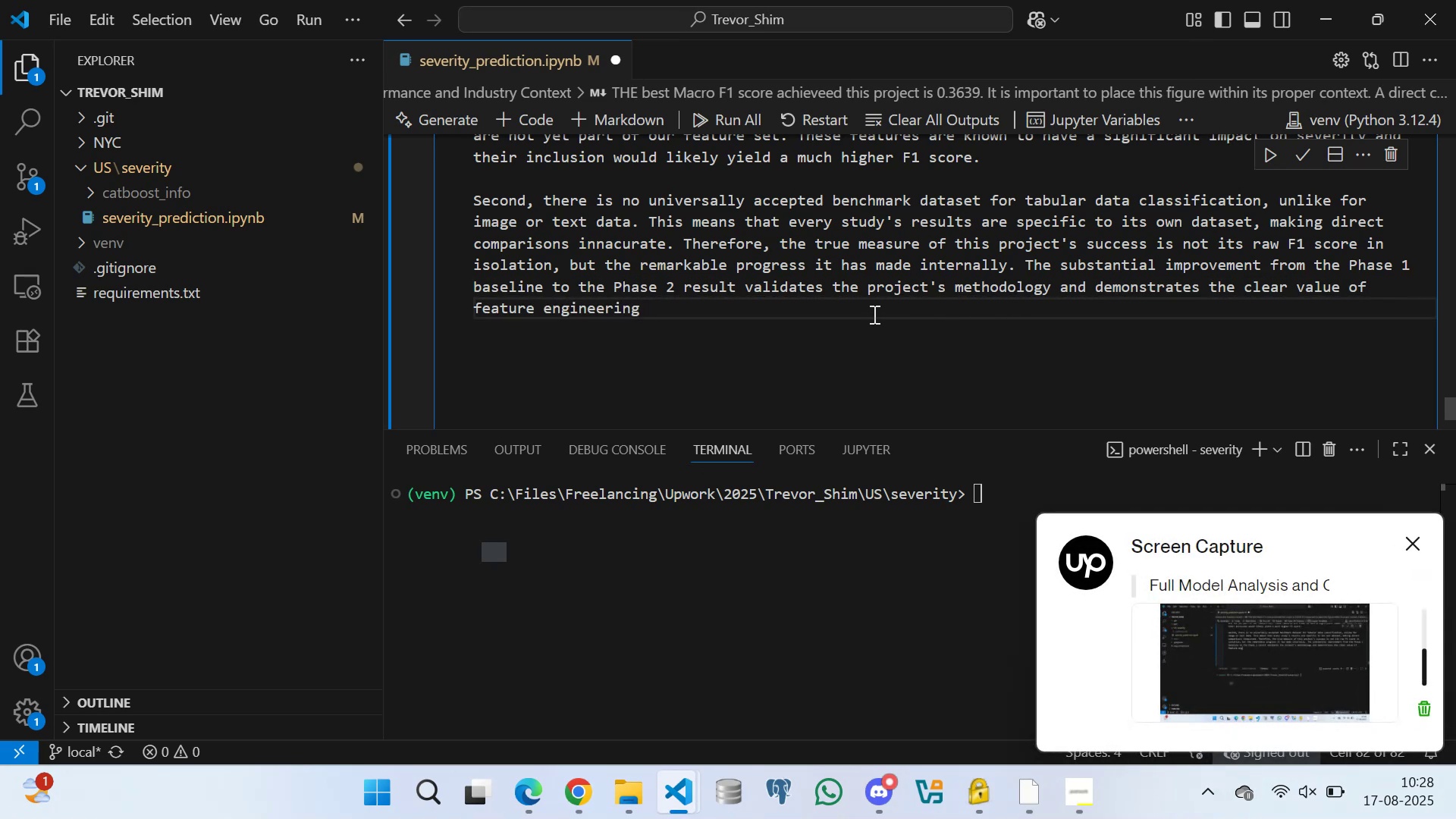 
left_click_drag(start_coordinate=[912, 297], to_coordinate=[918, 296])
 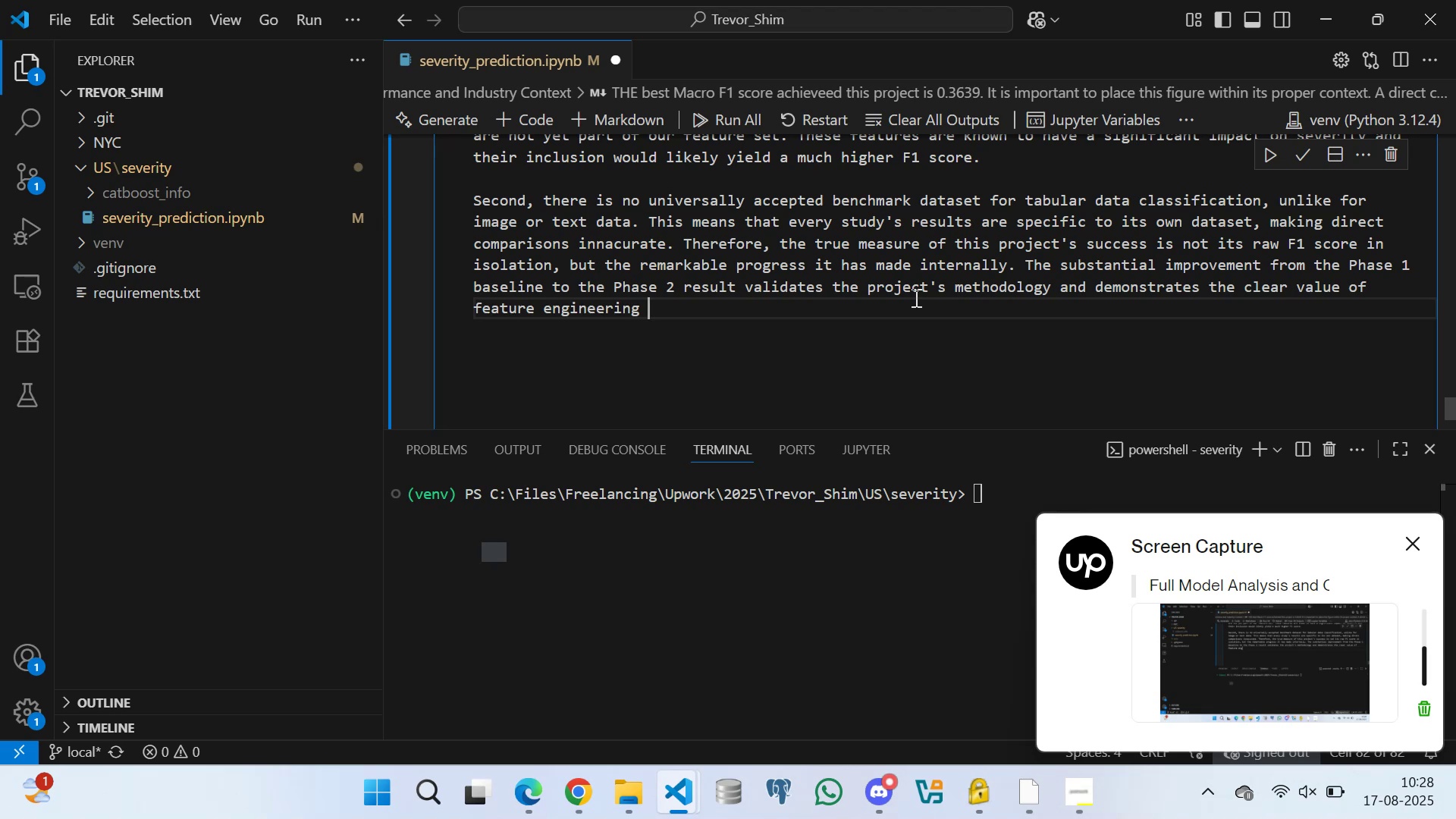 
left_click_drag(start_coordinate=[933, 290], to_coordinate=[937, 289])
 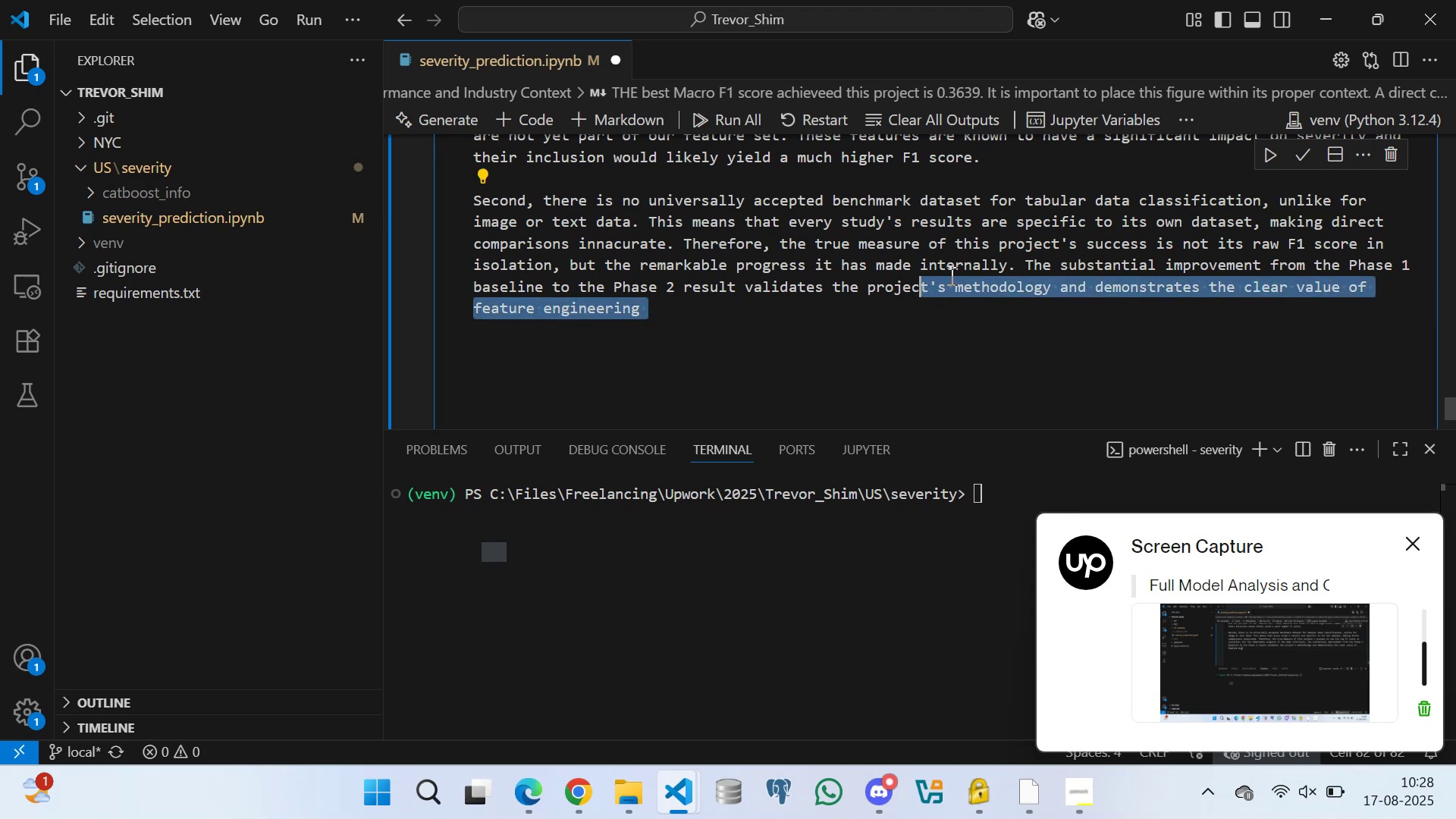 
triple_click([954, 268])
 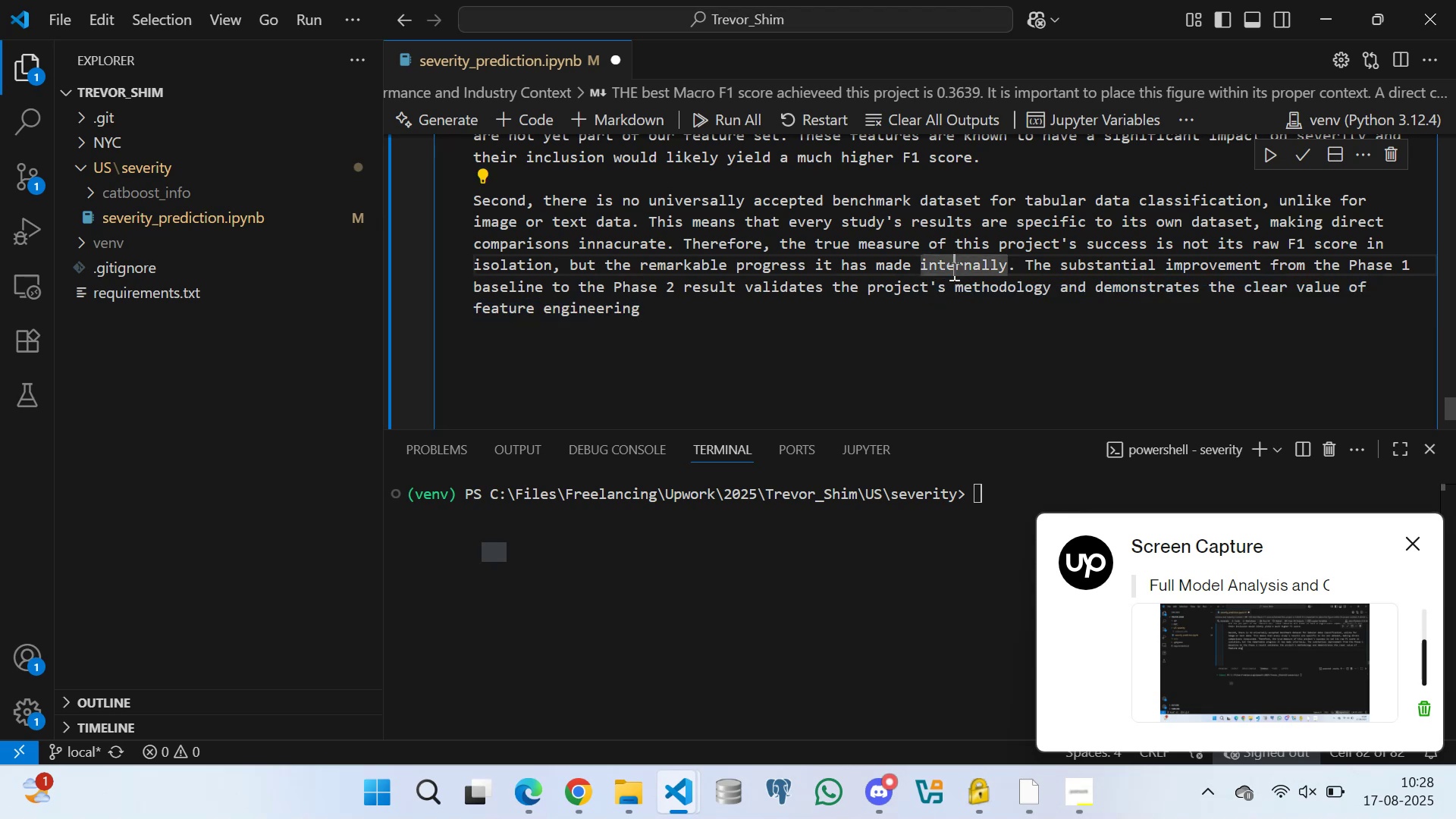 
triple_click([936, 284])
 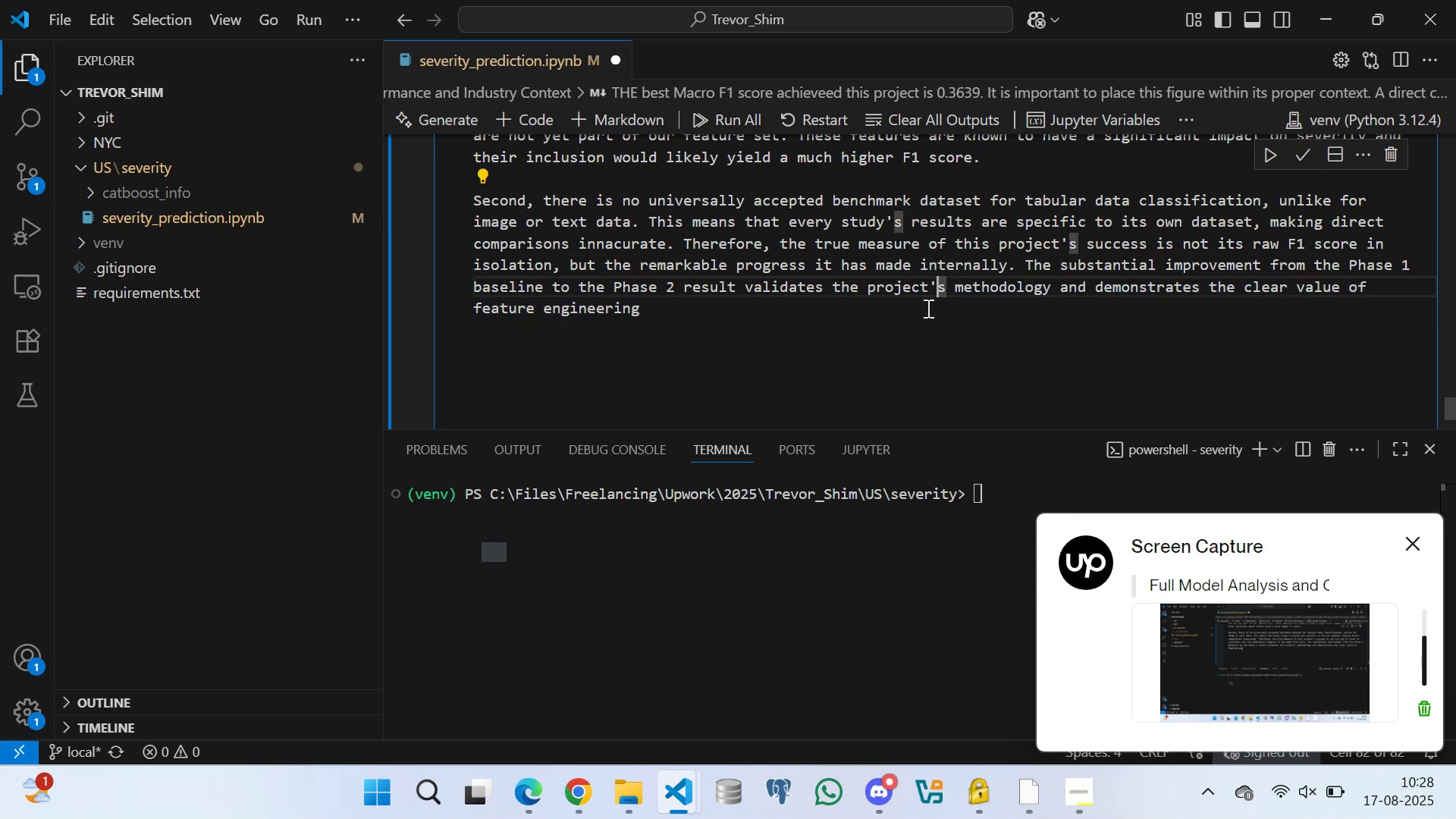 
triple_click([925, 312])
 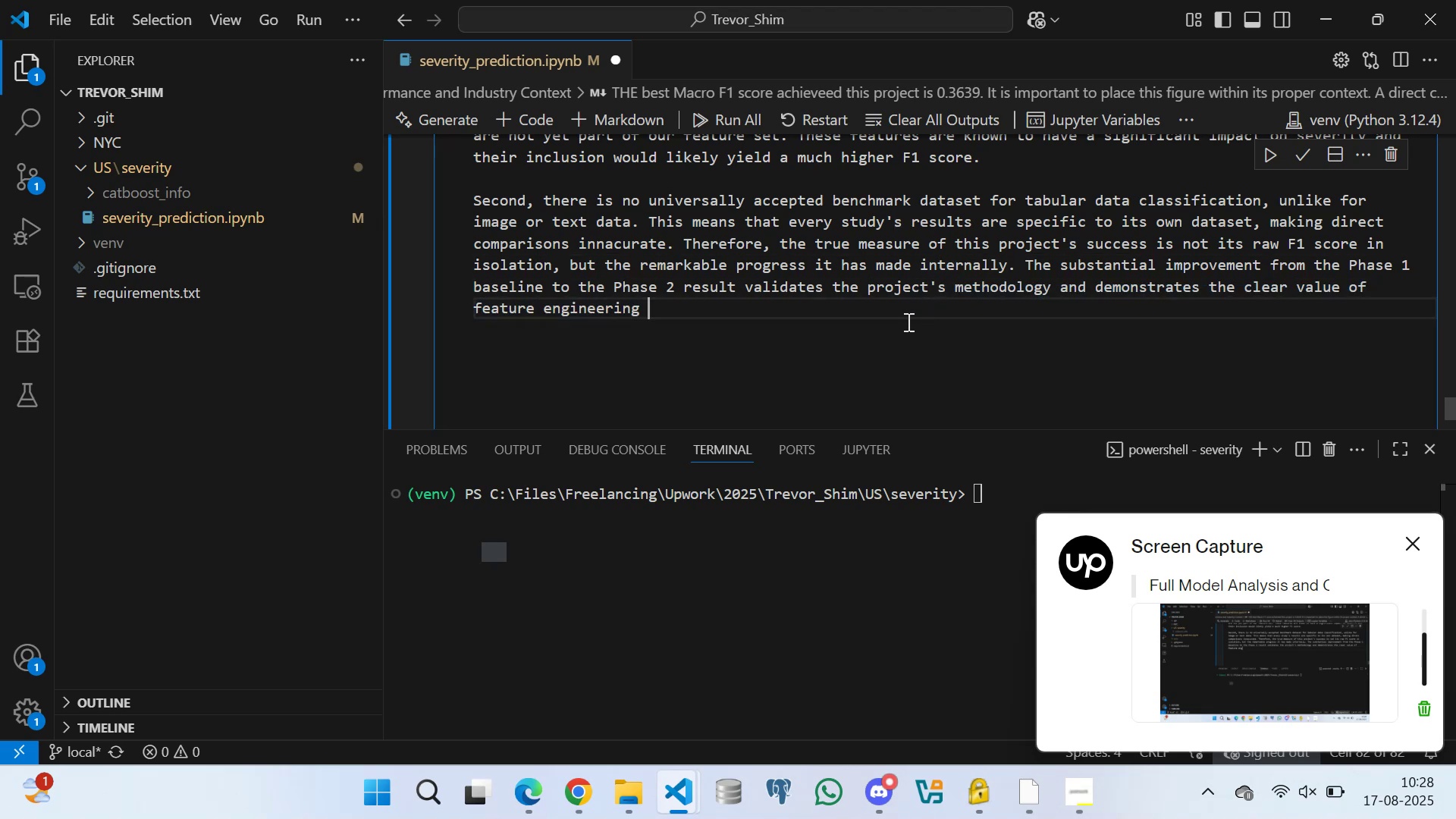 
triple_click([907, 322])
 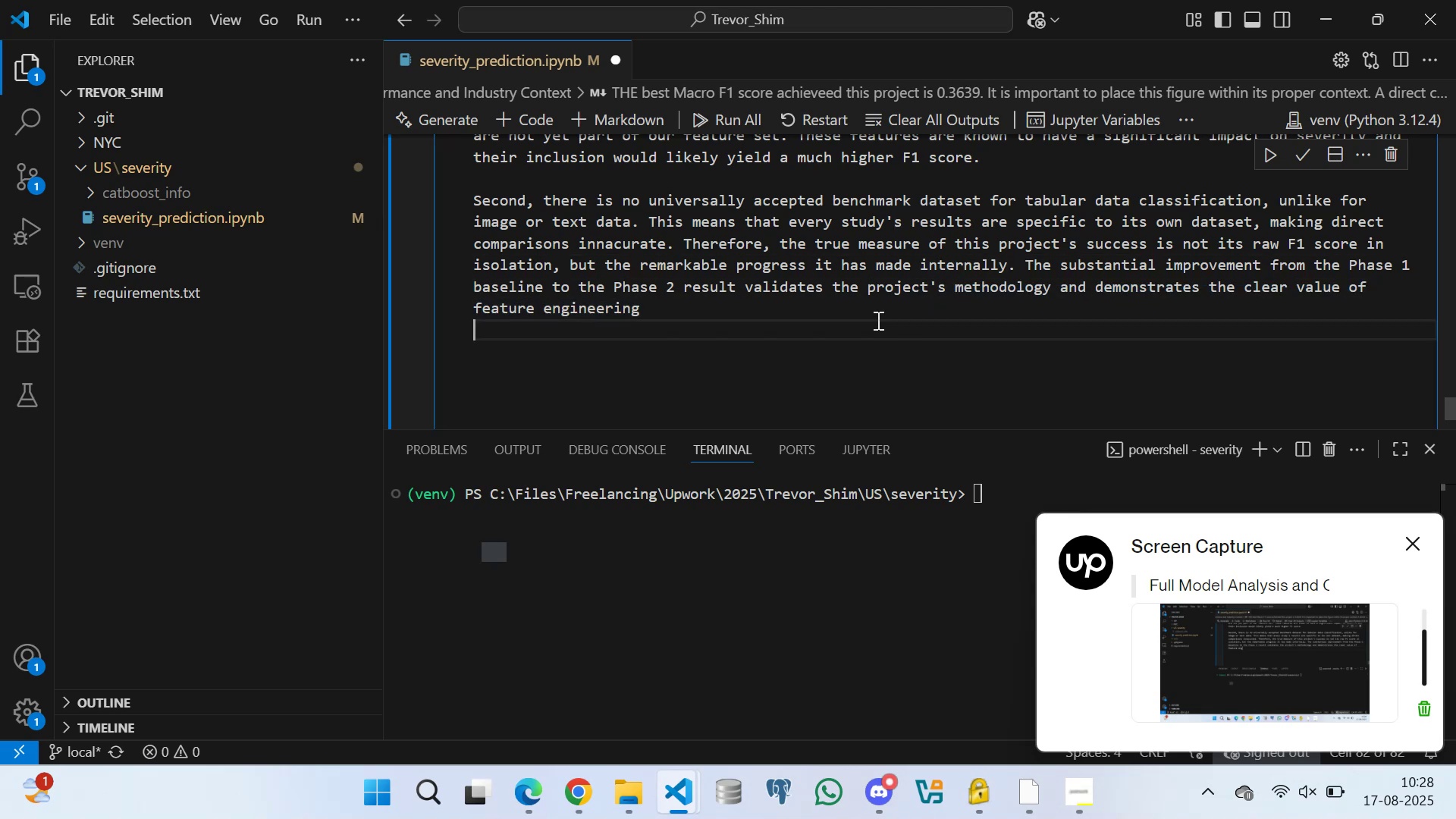 
triple_click([875, 319])
 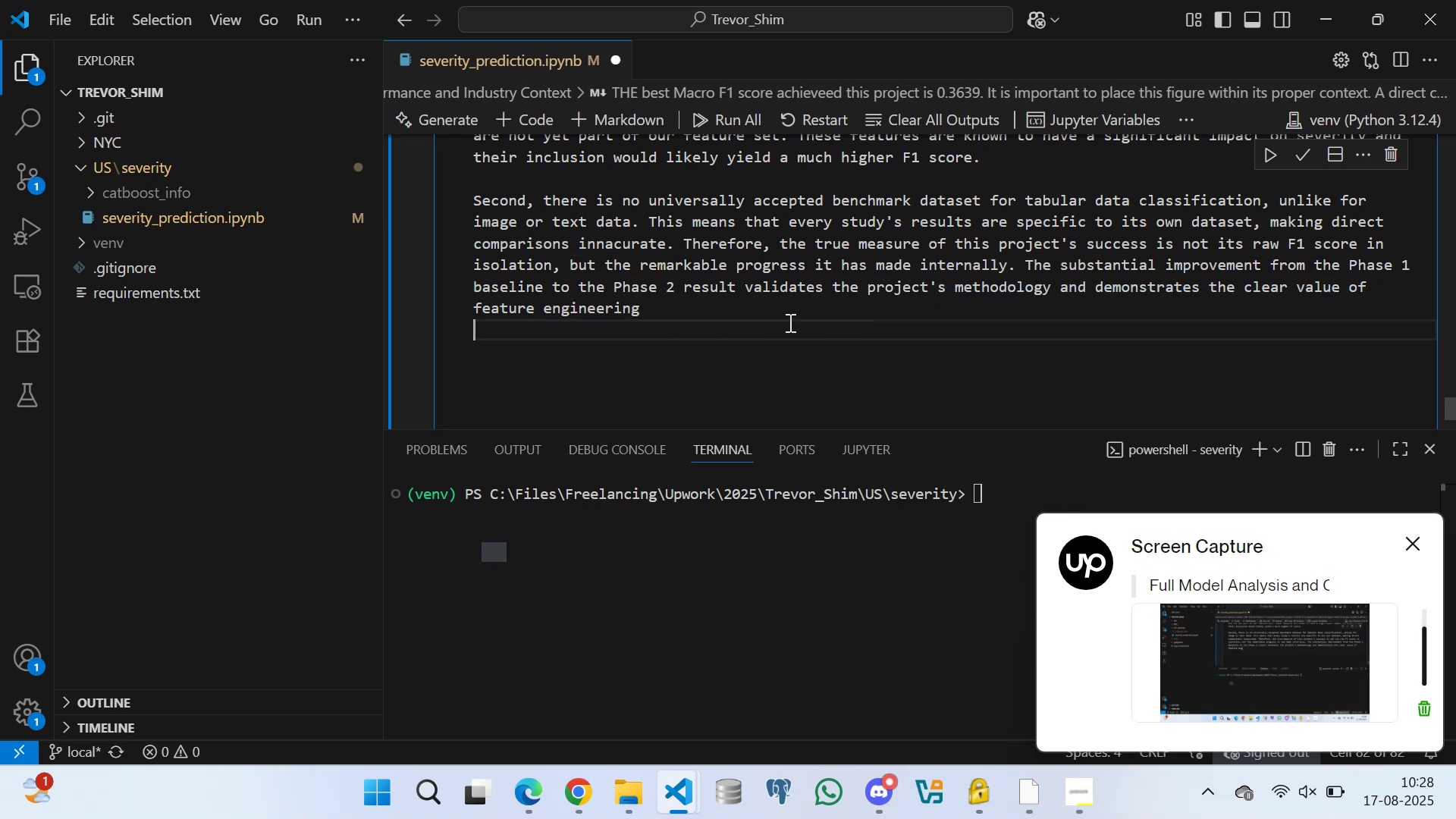 
triple_click([789, 322])
 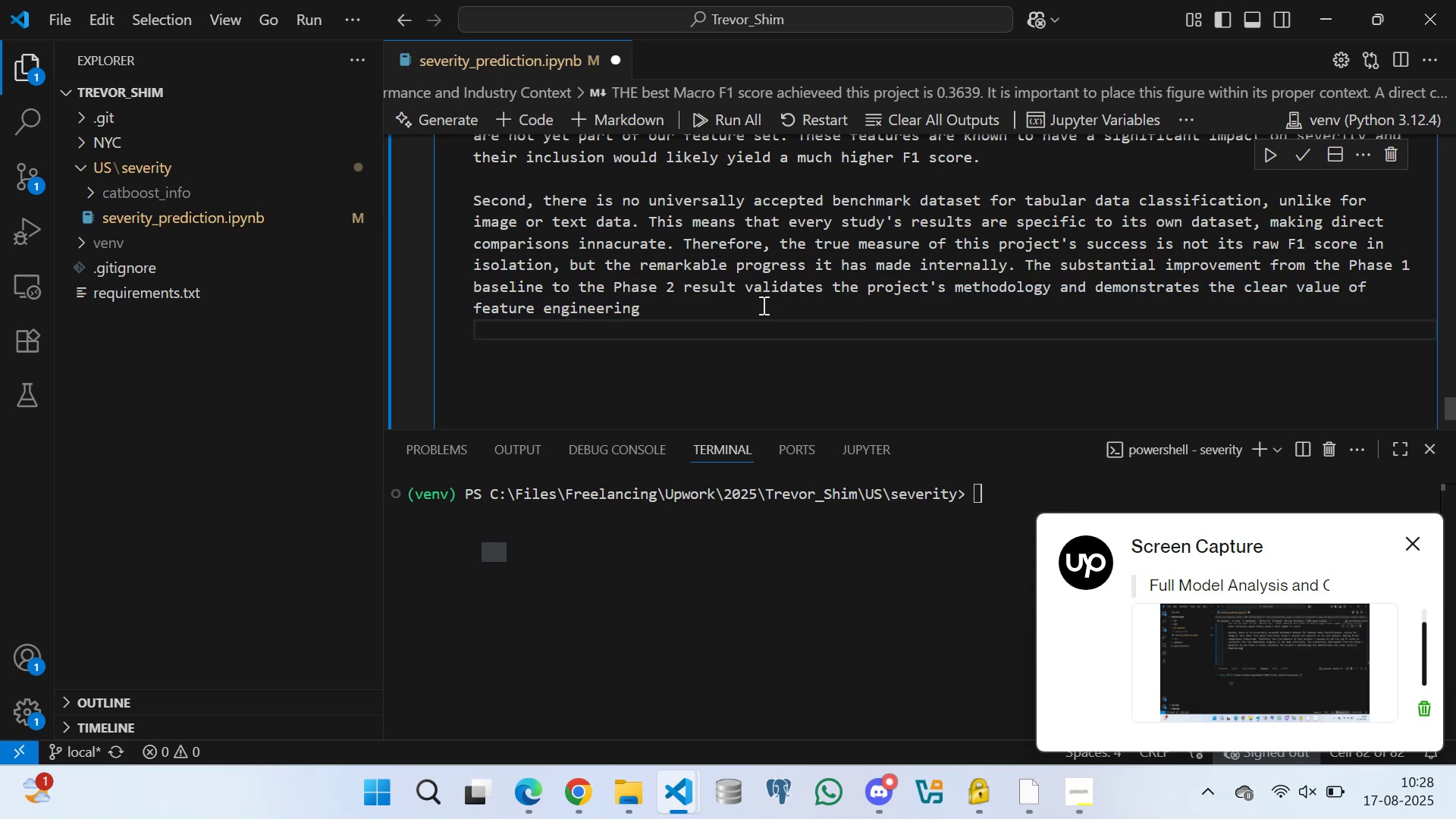 
triple_click([762, 305])
 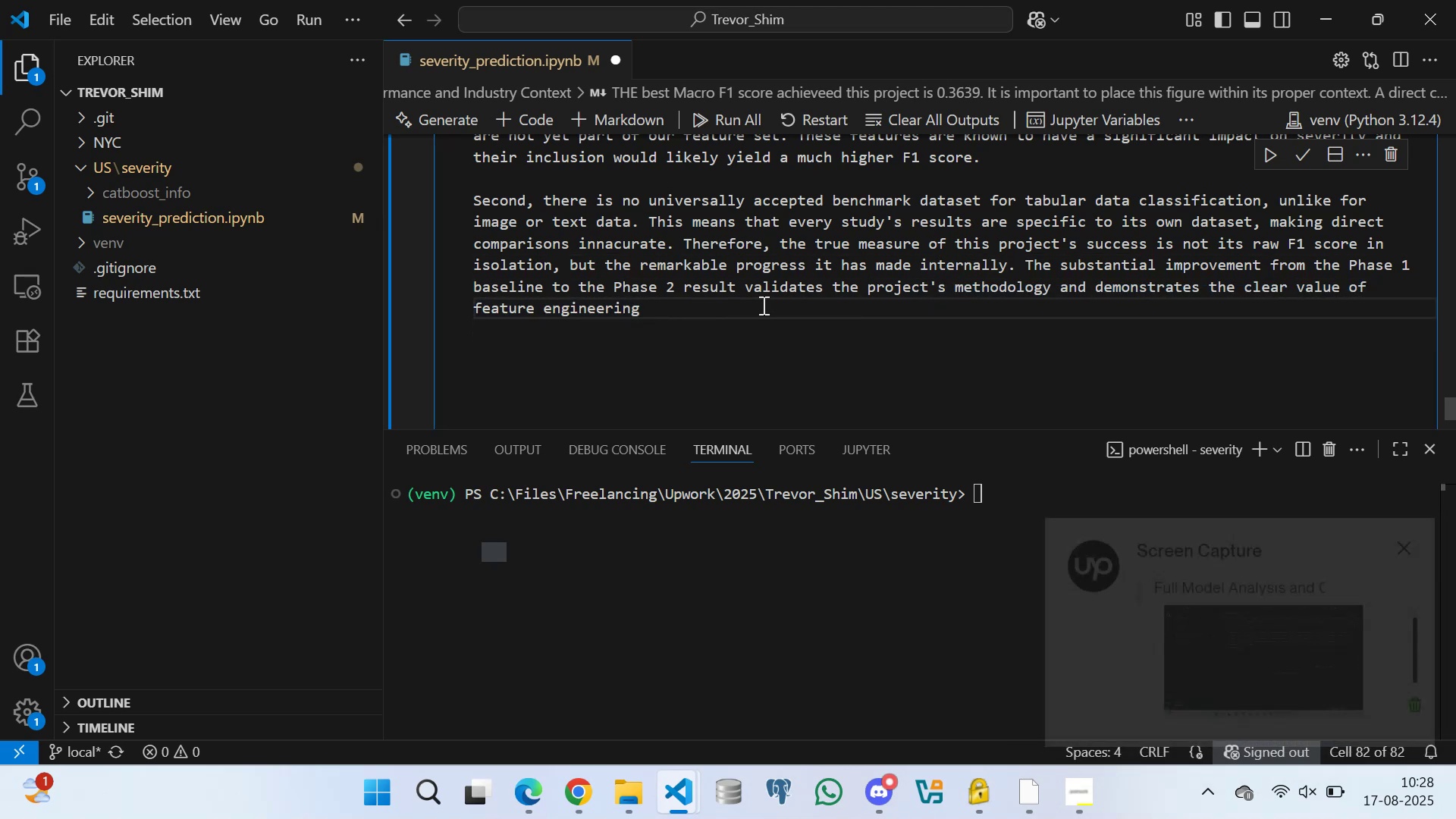 
type(effort. )
 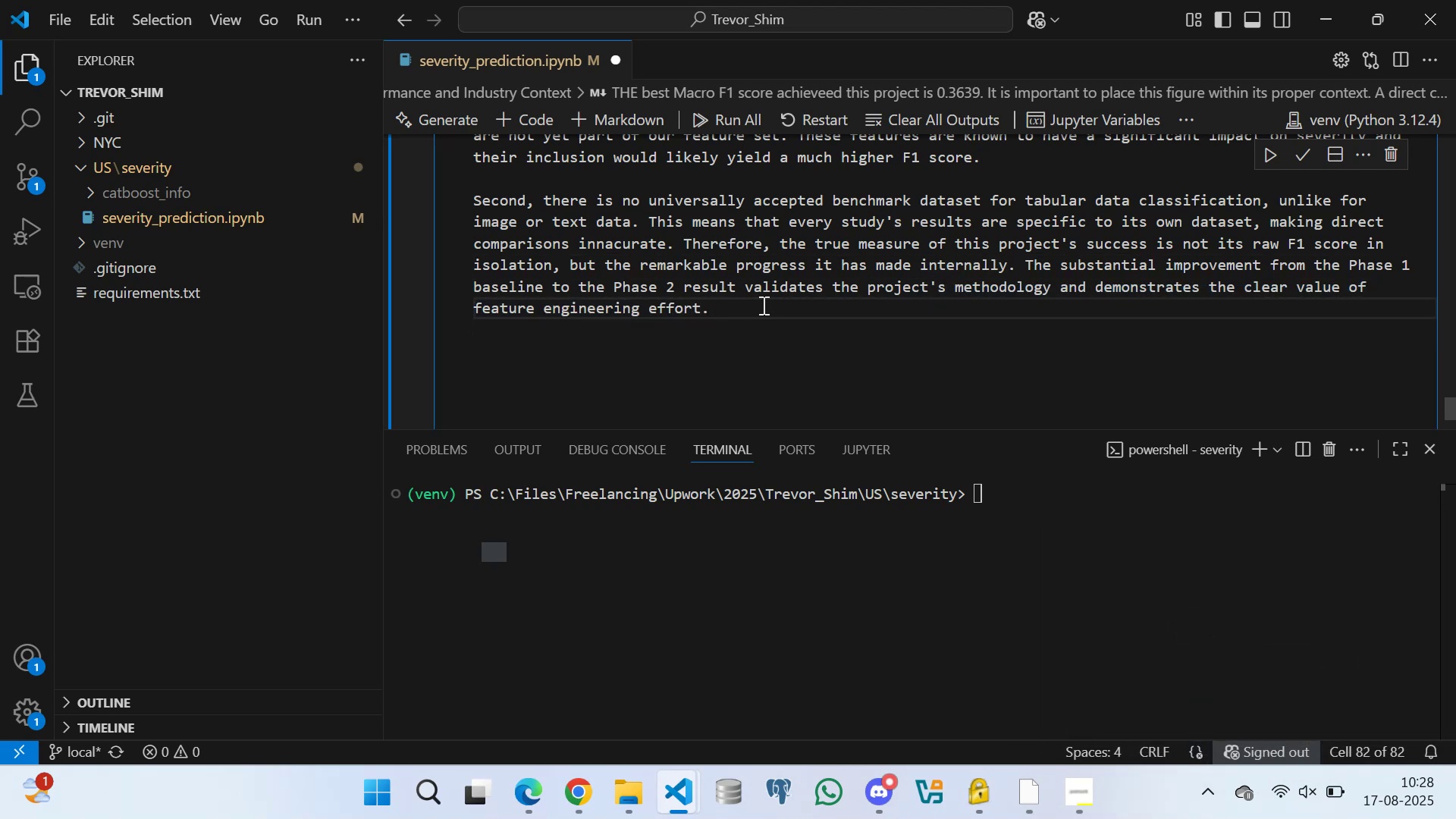 
type(The current F1 score )
 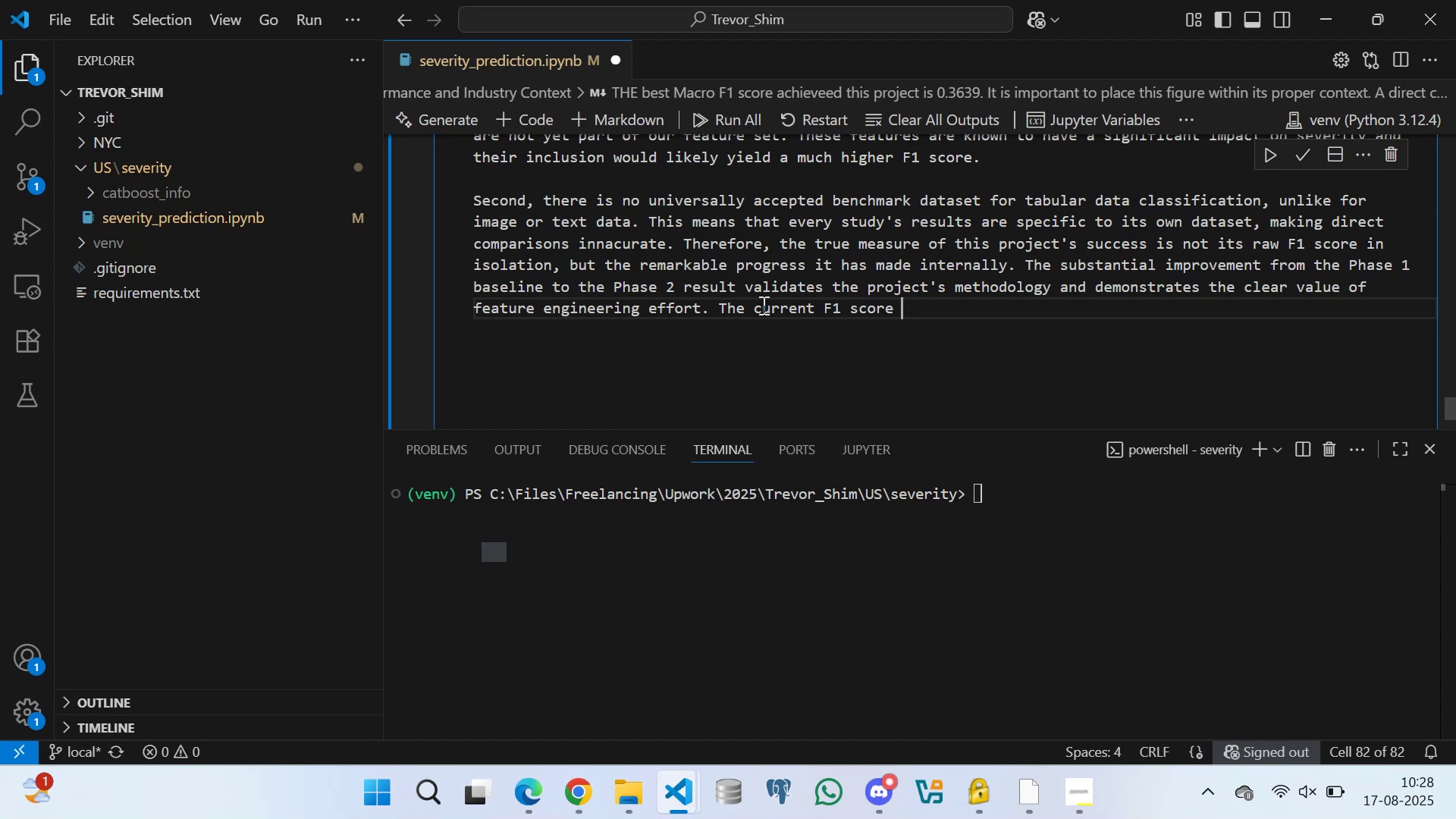 
wait(15.63)
 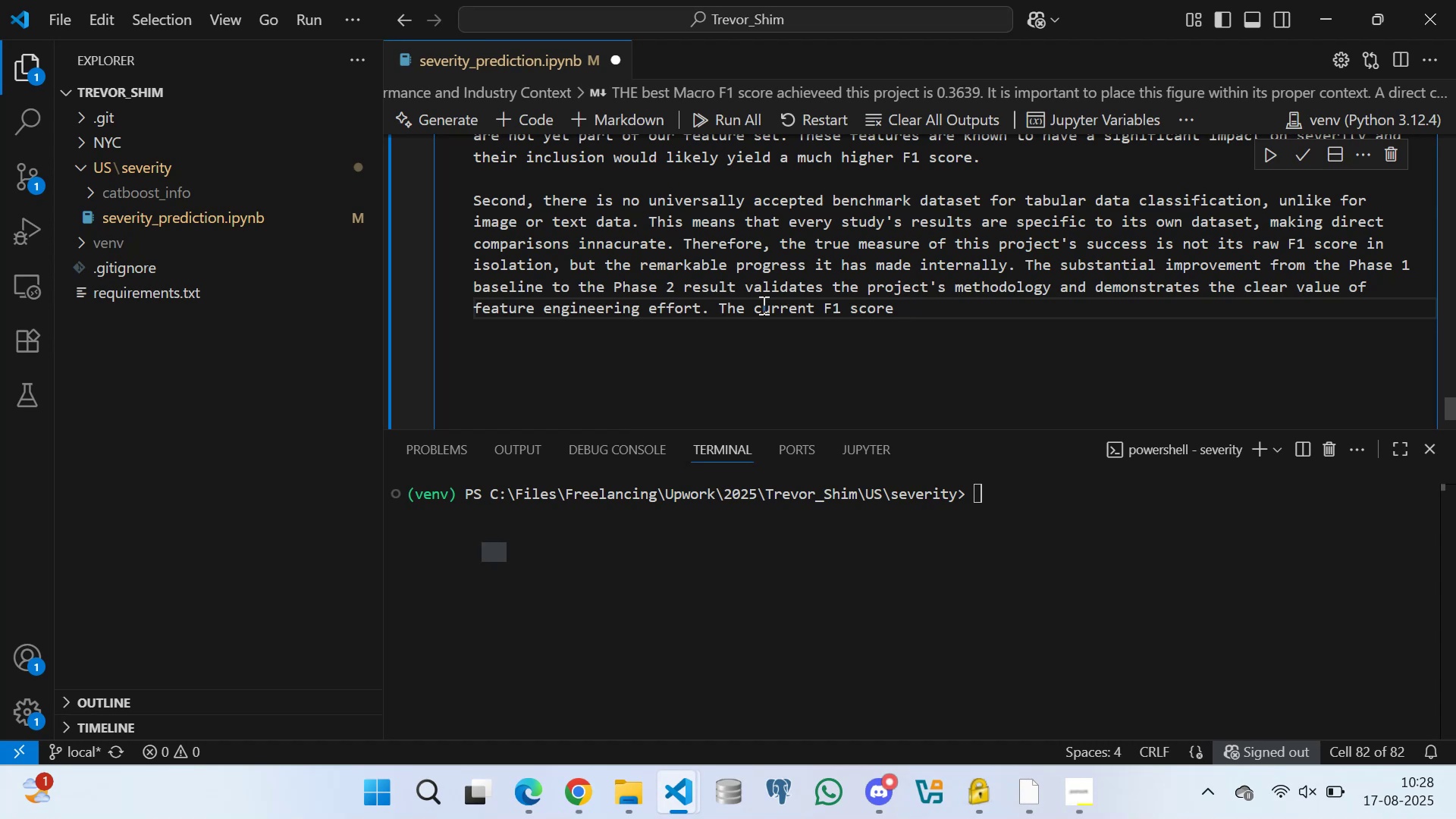 
key(Control+S)
 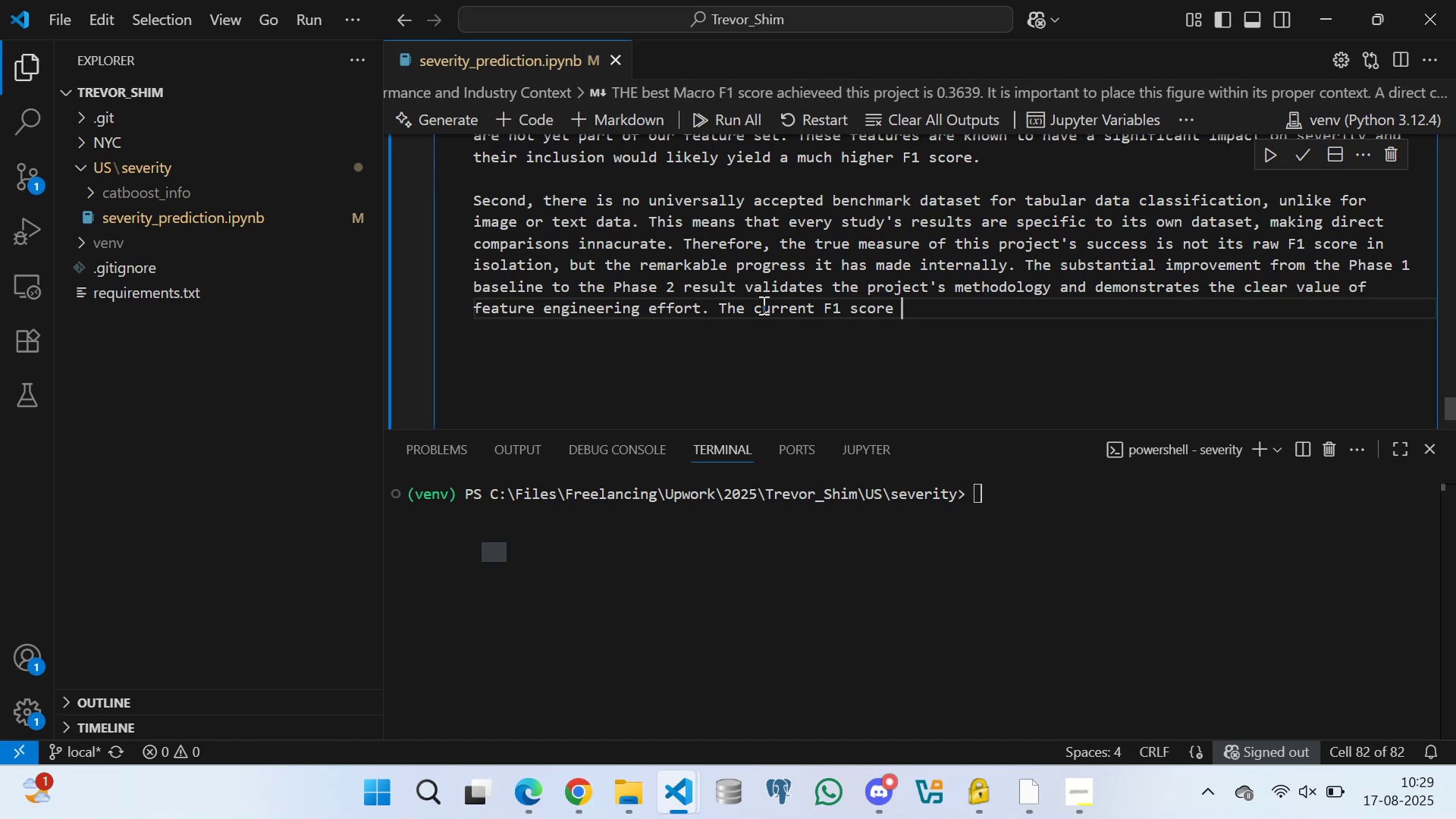 
wait(11.79)
 